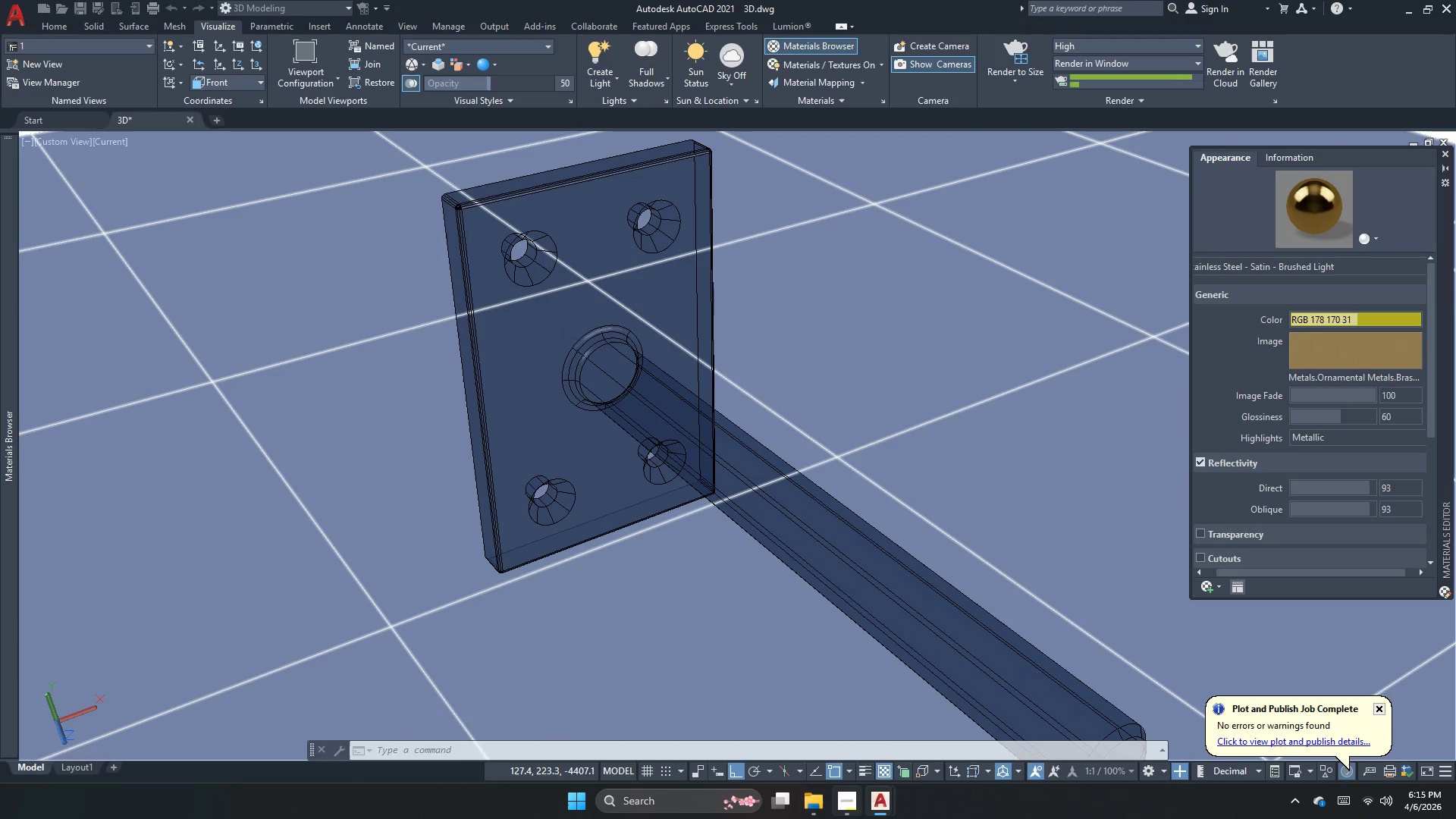 
left_click([886, 802])
 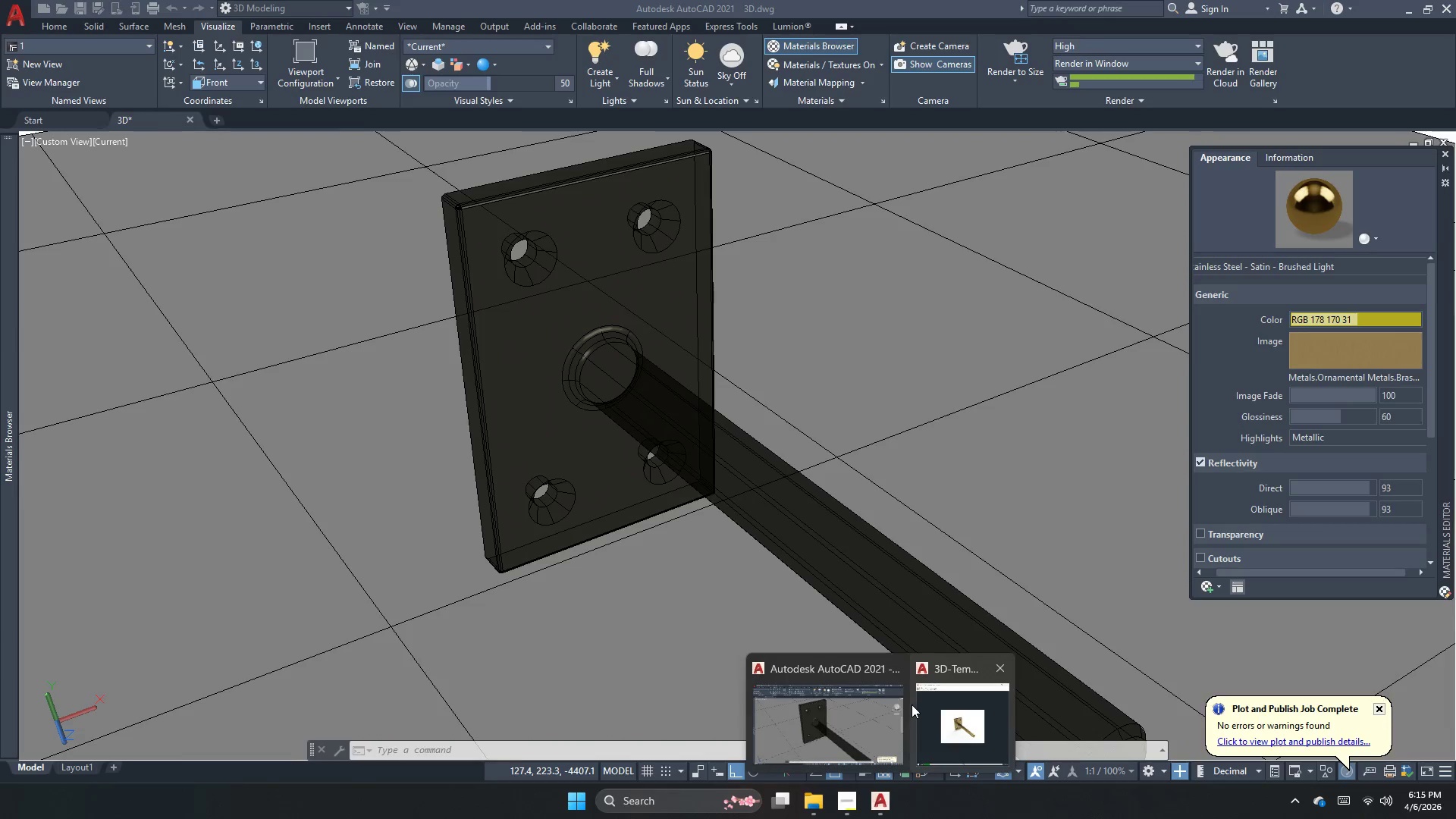 
left_click([921, 711])
 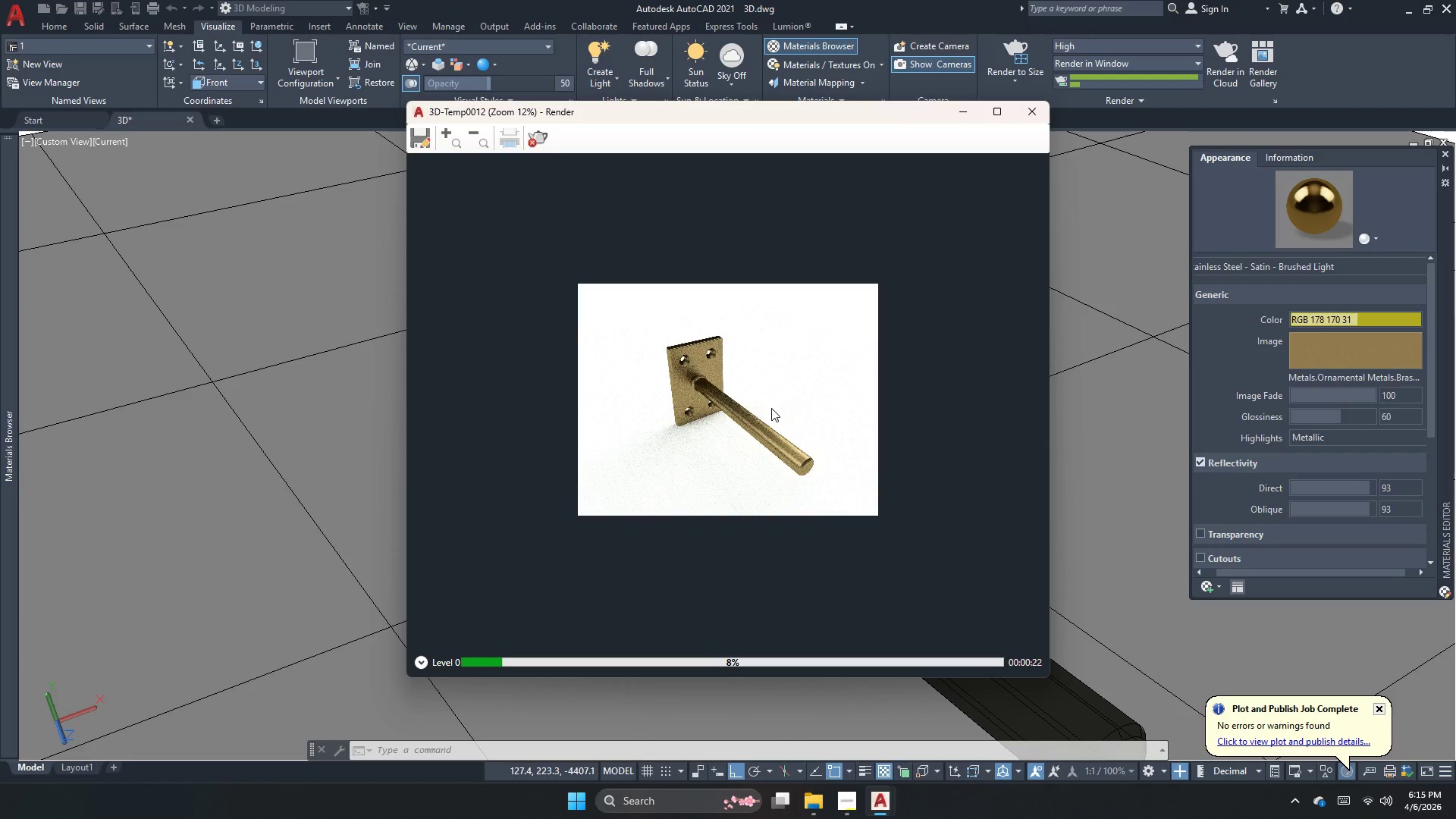 
scroll: coordinate [745, 397], scroll_direction: up, amount: 2.0
 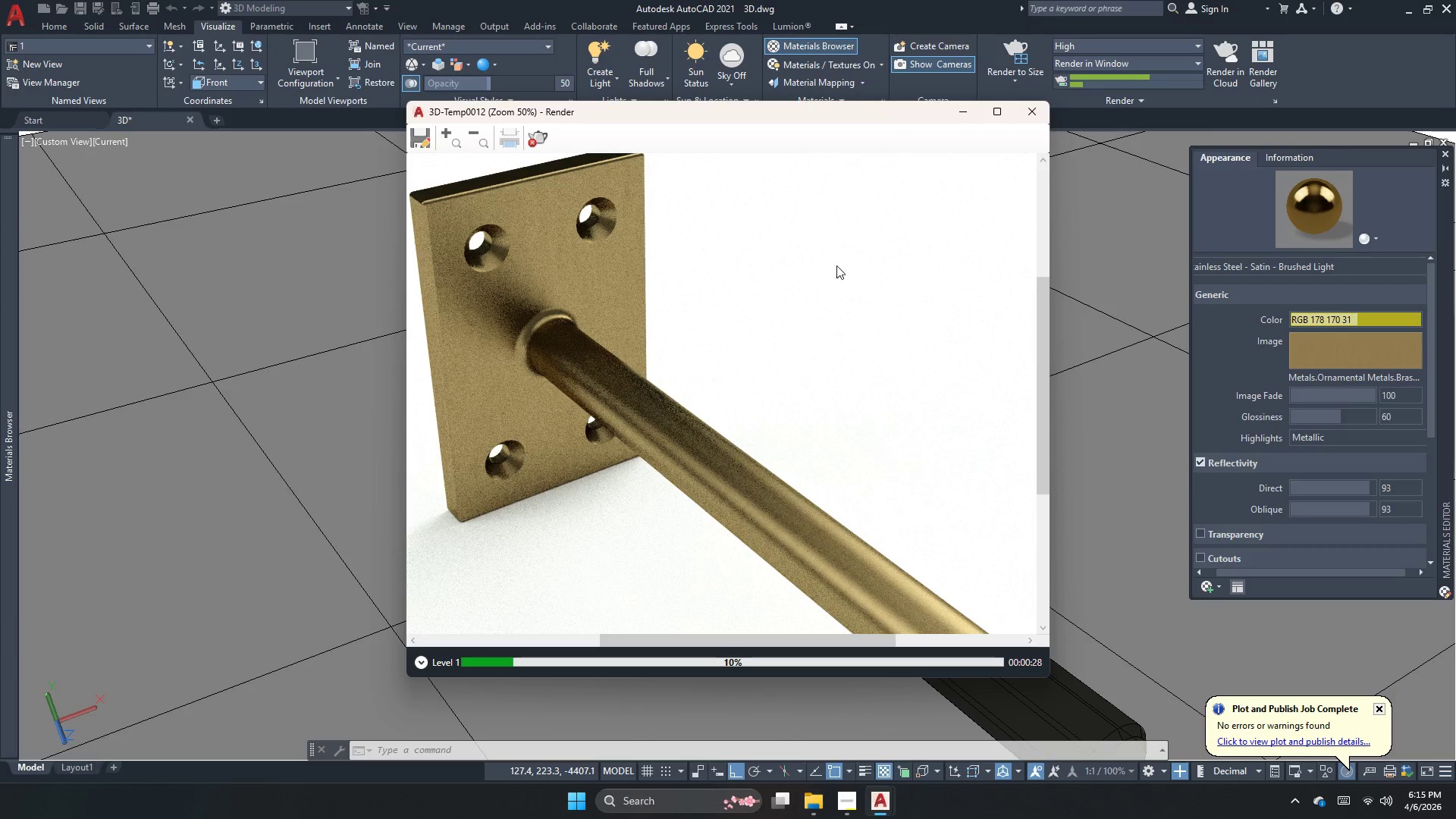 
wait(6.63)
 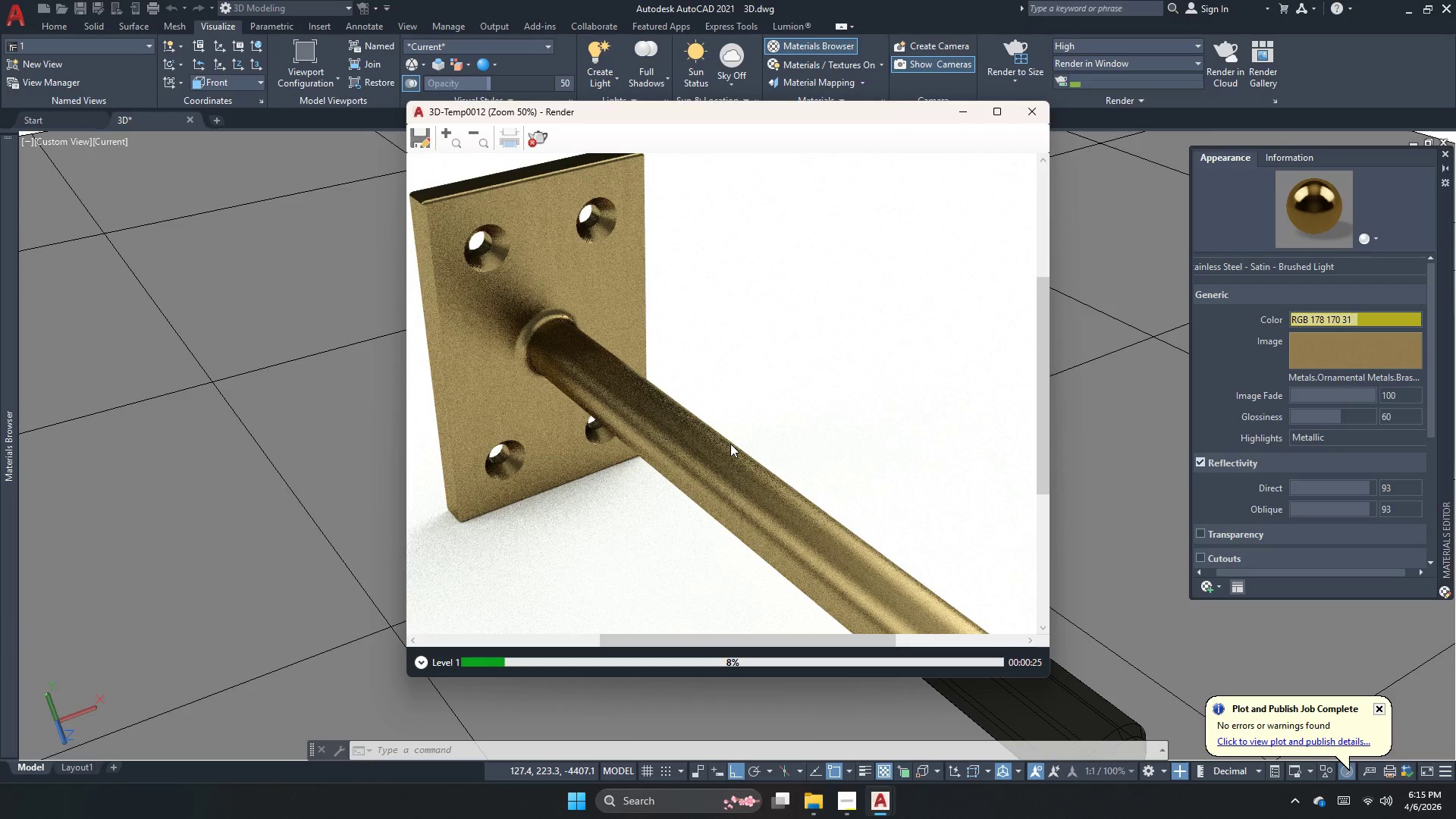 
scroll: coordinate [879, 580], scroll_direction: up, amount: 2.0
 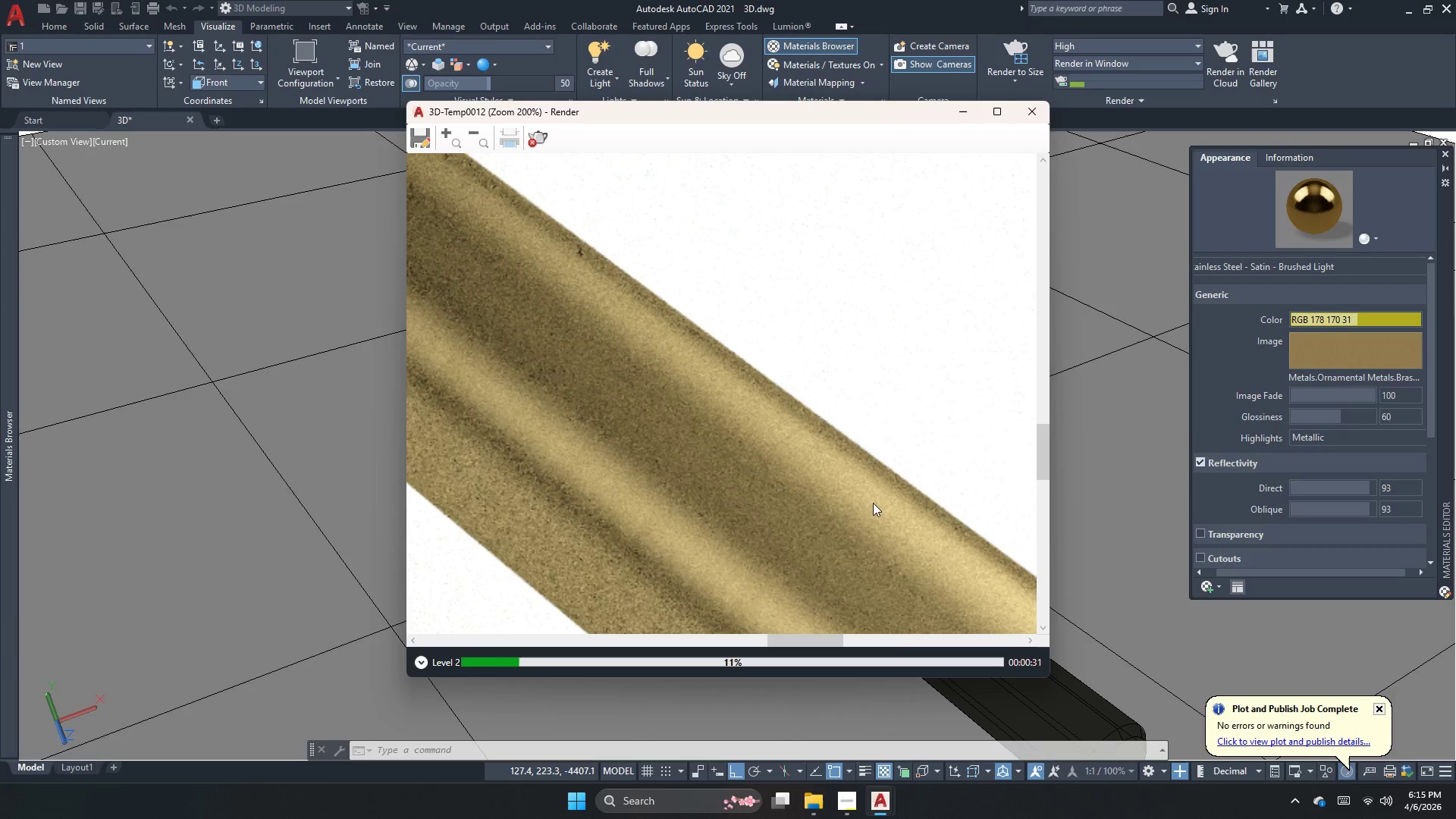 
scroll: coordinate [778, 500], scroll_direction: down, amount: 3.0
 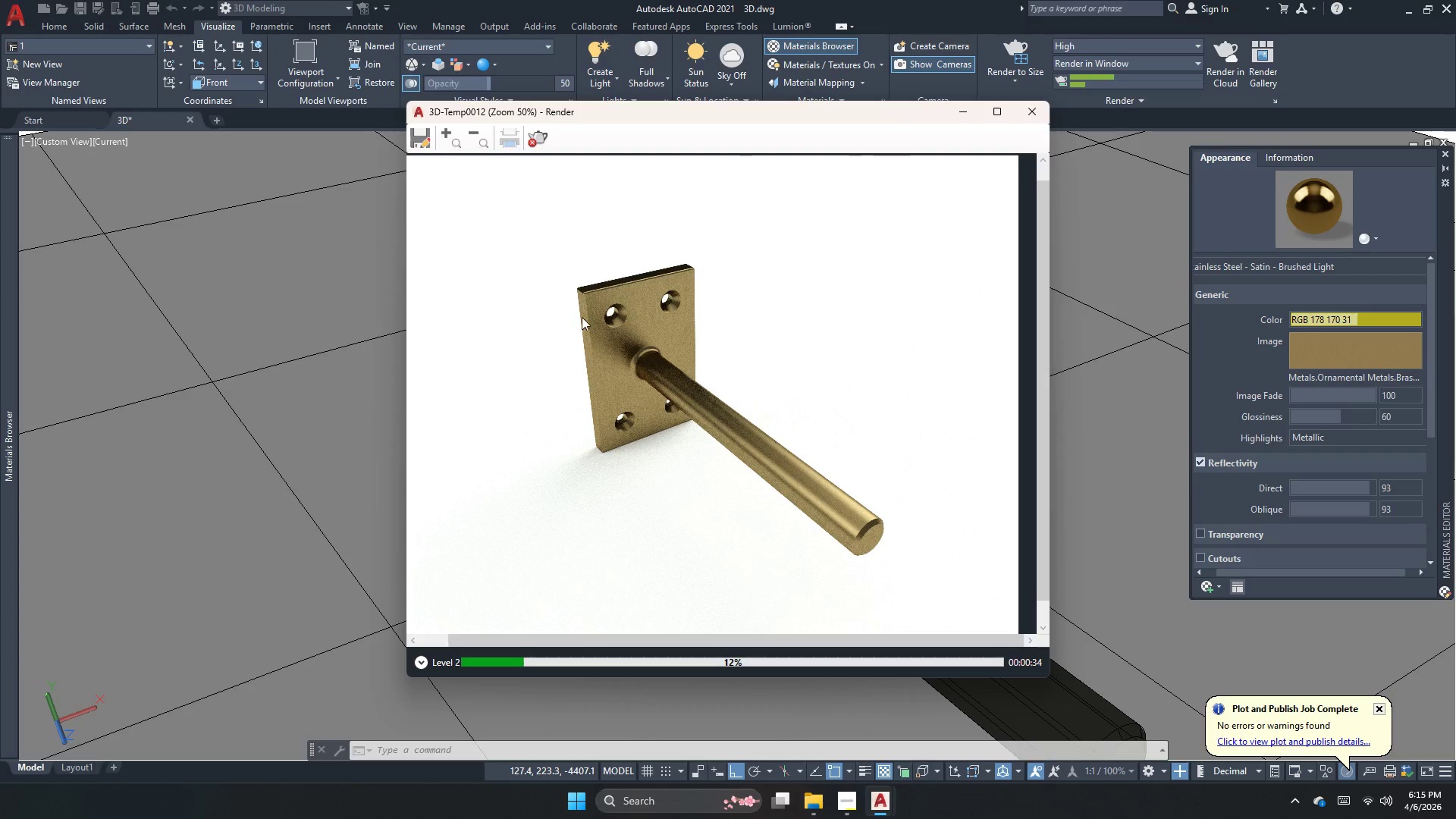 
scroll: coordinate [582, 317], scroll_direction: up, amount: 2.0
 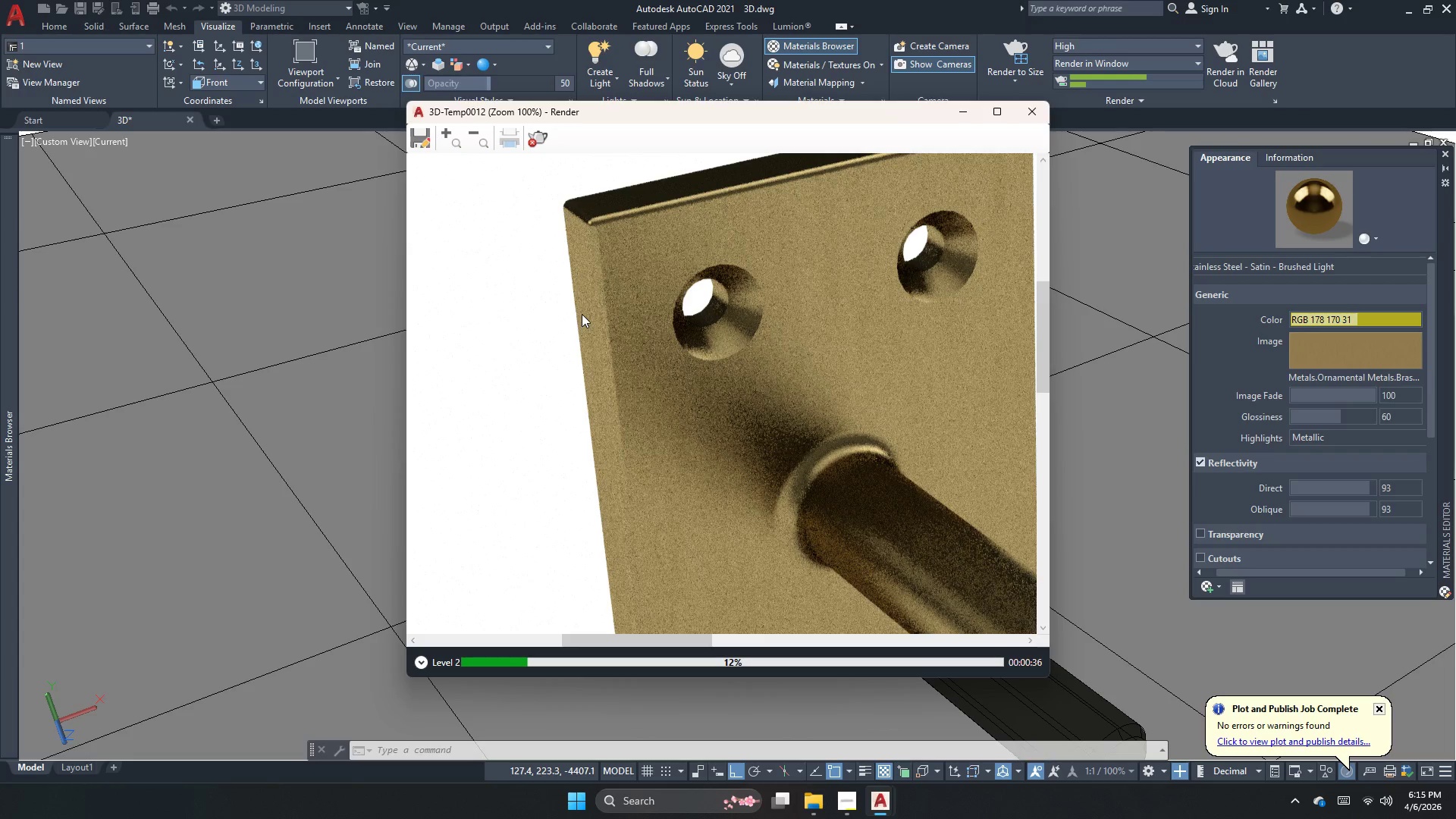 
scroll: coordinate [743, 240], scroll_direction: down, amount: 3.0
 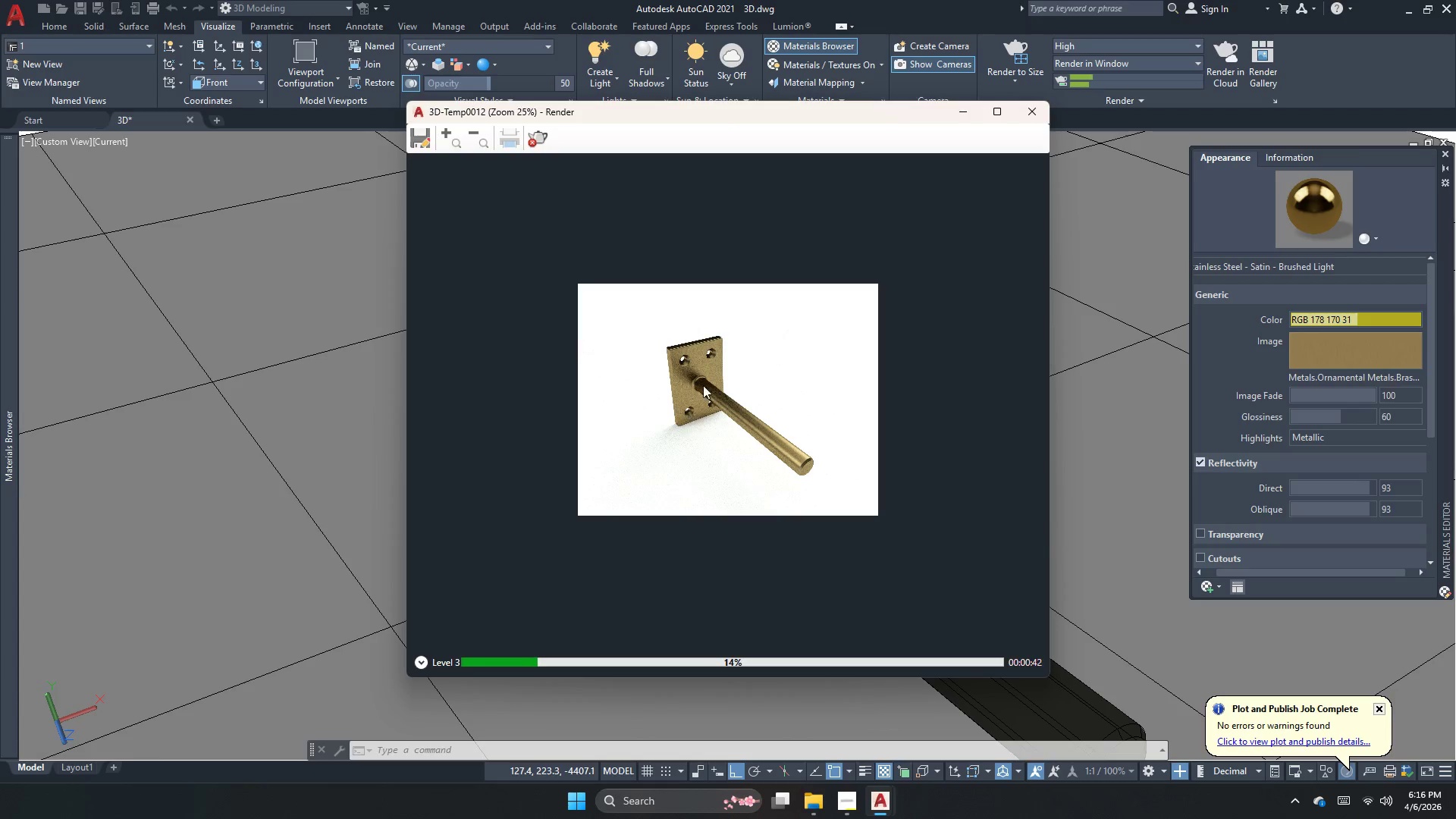 
scroll: coordinate [679, 398], scroll_direction: up, amount: 3.0
 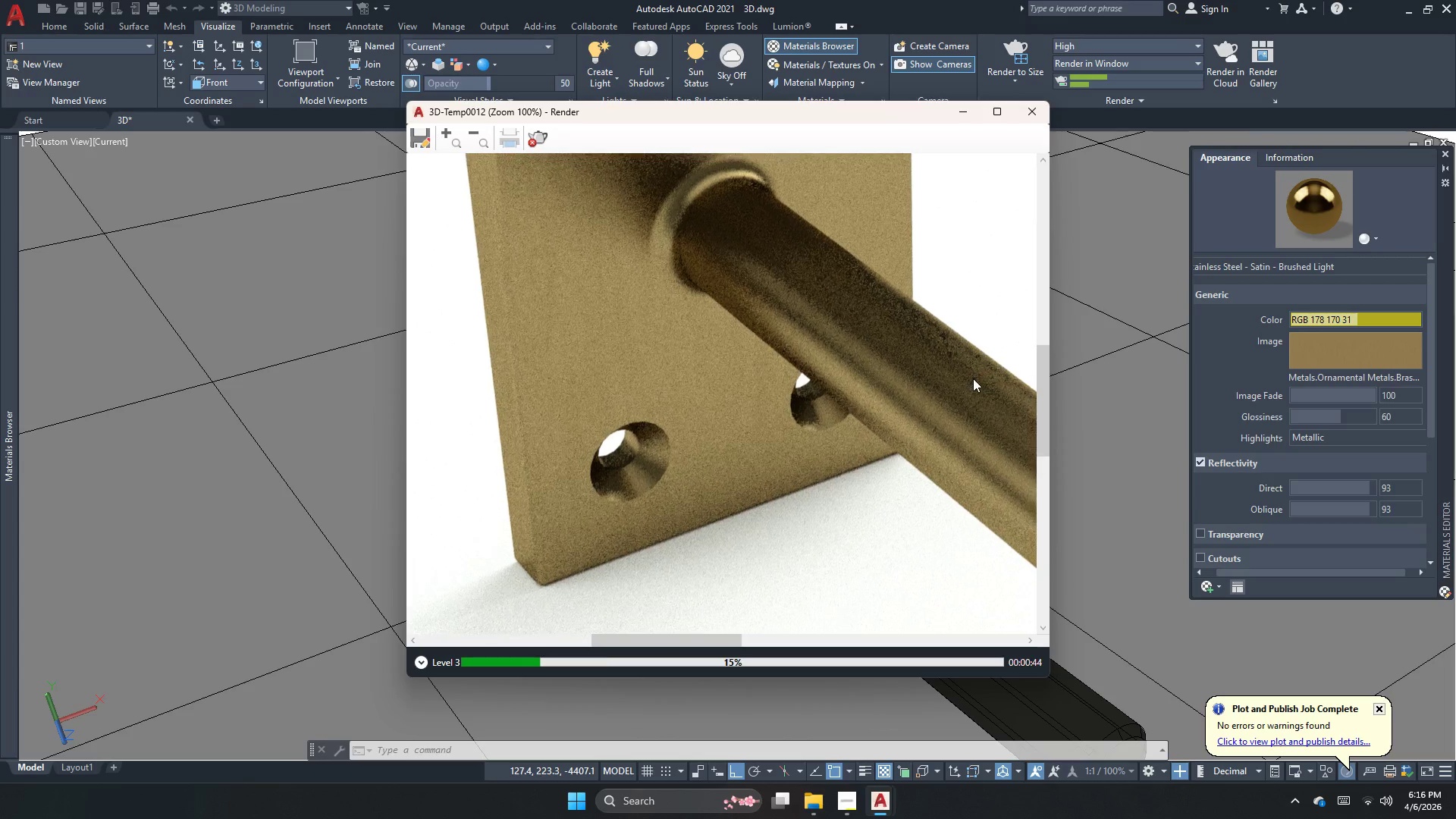 
scroll: coordinate [719, 484], scroll_direction: down, amount: 2.0
 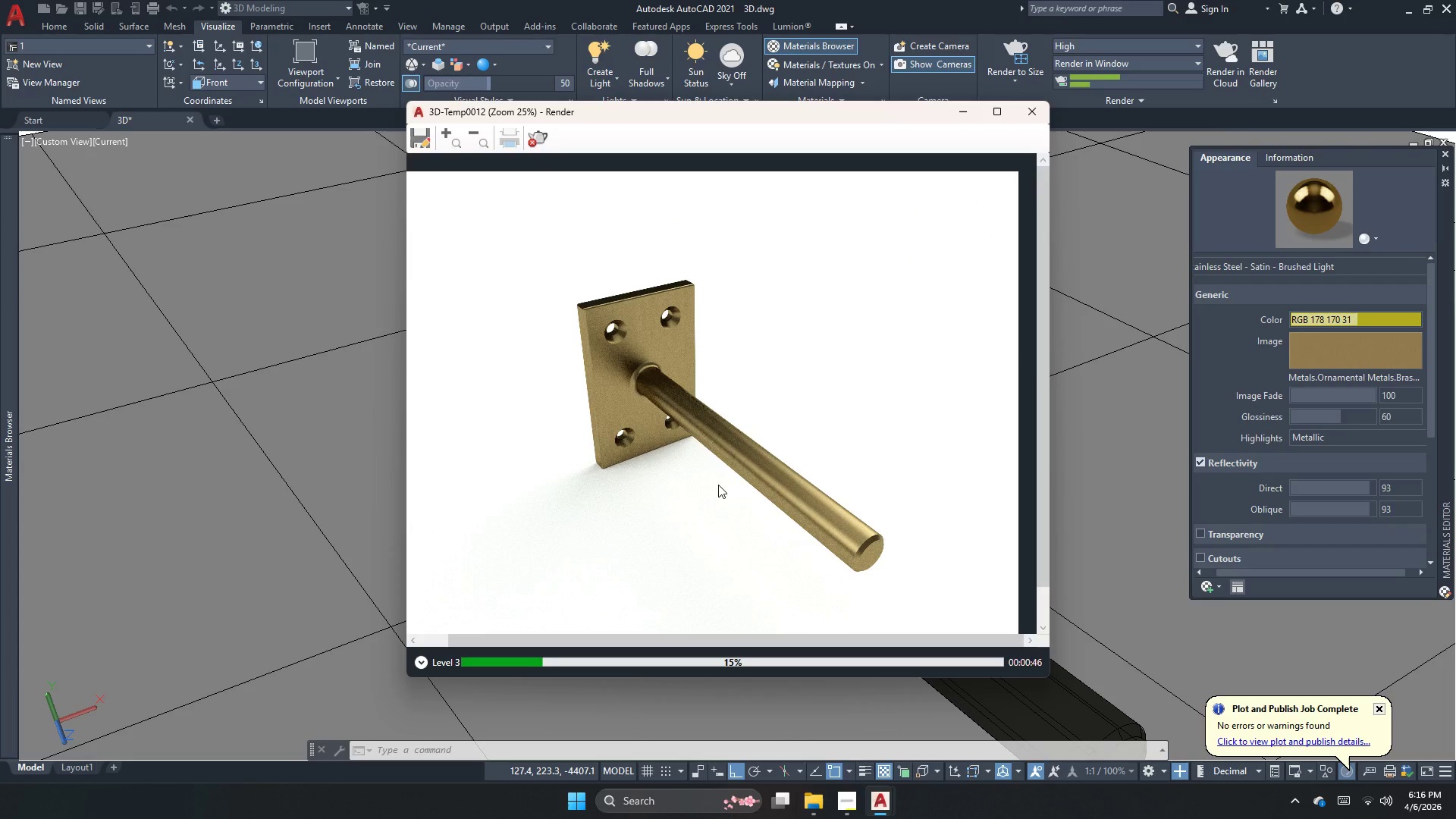 
scroll: coordinate [654, 434], scroll_direction: up, amount: 2.0
 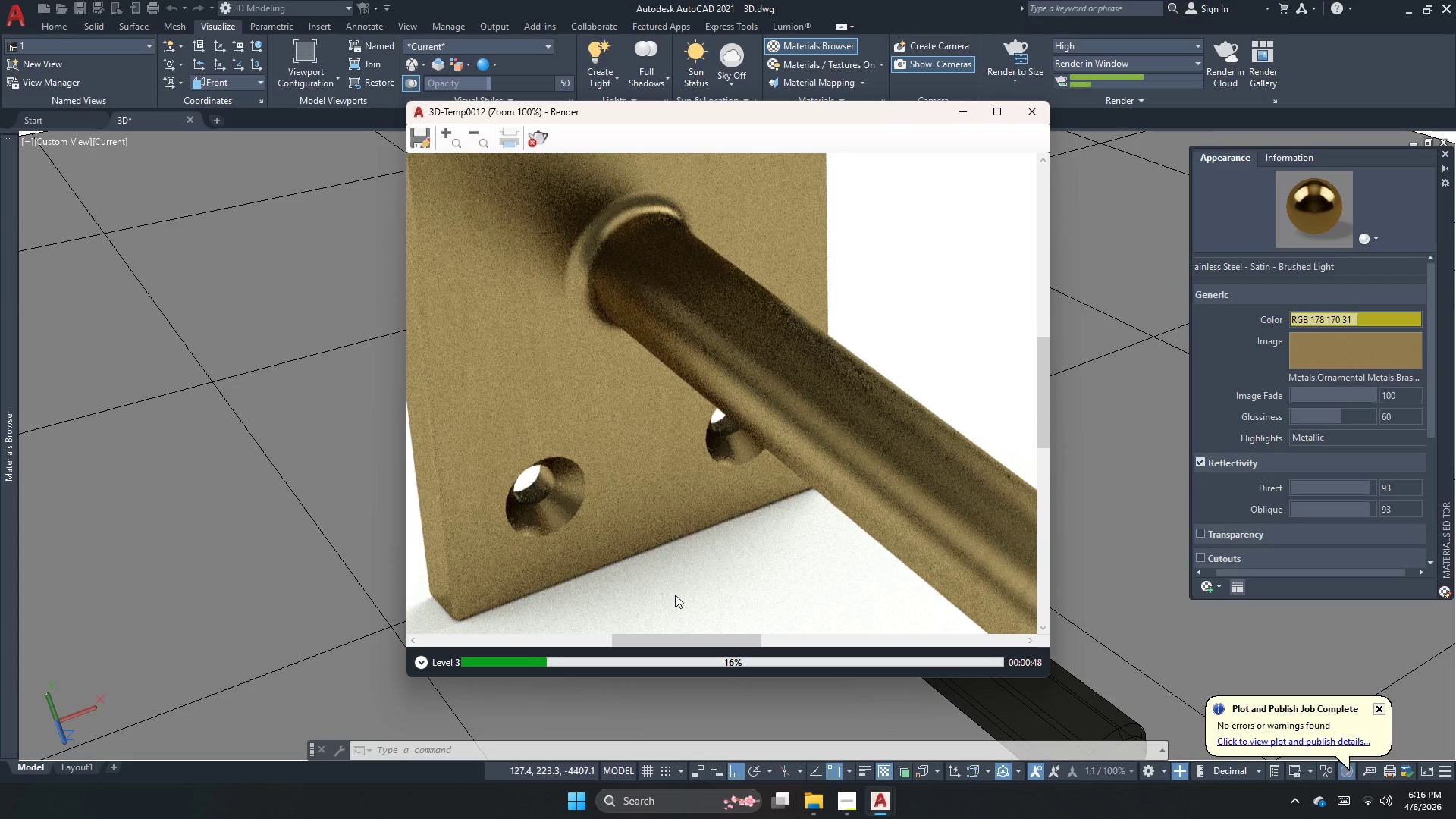 
scroll: coordinate [758, 419], scroll_direction: down, amount: 1.0
 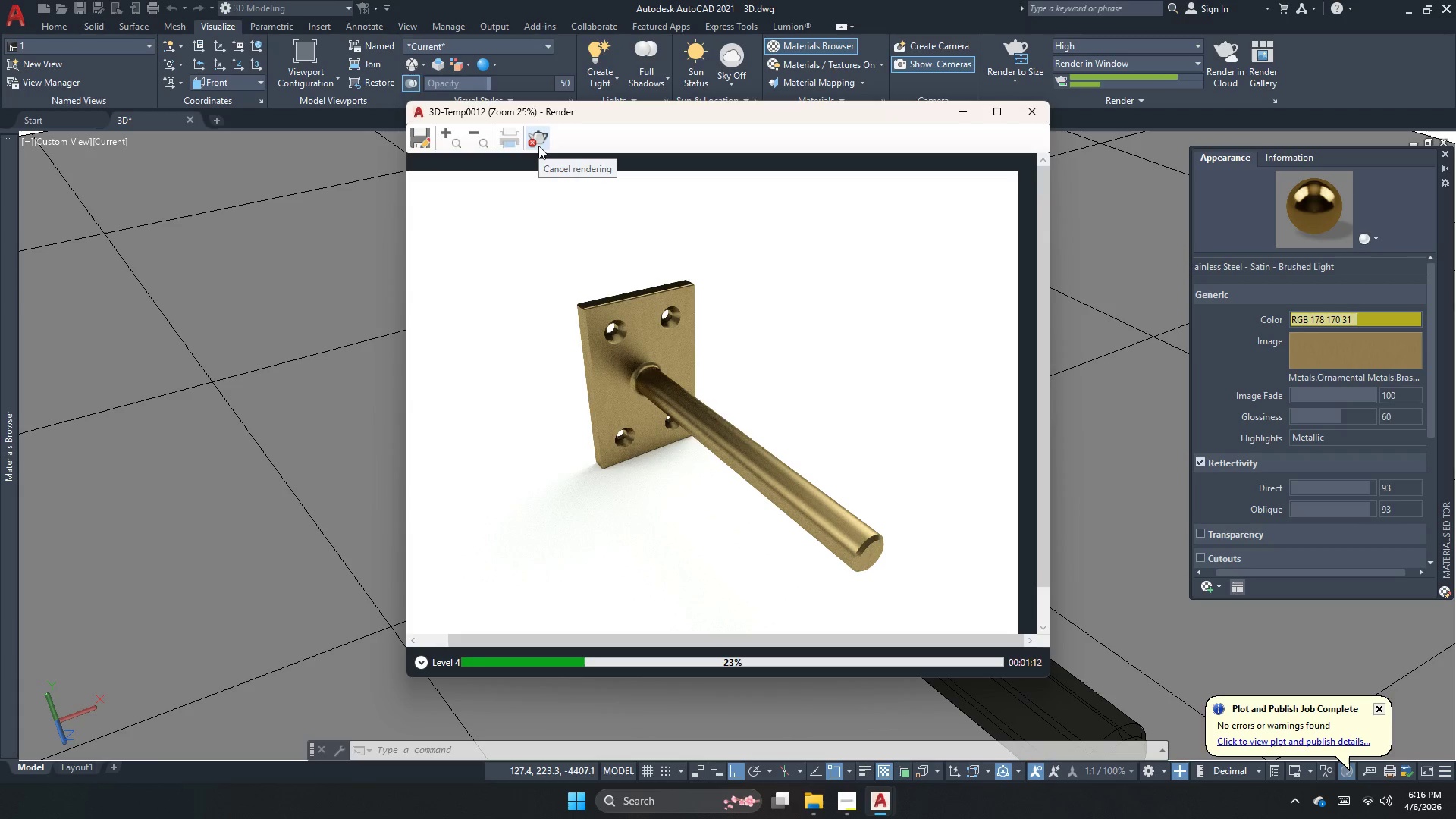 
wait(27.34)
 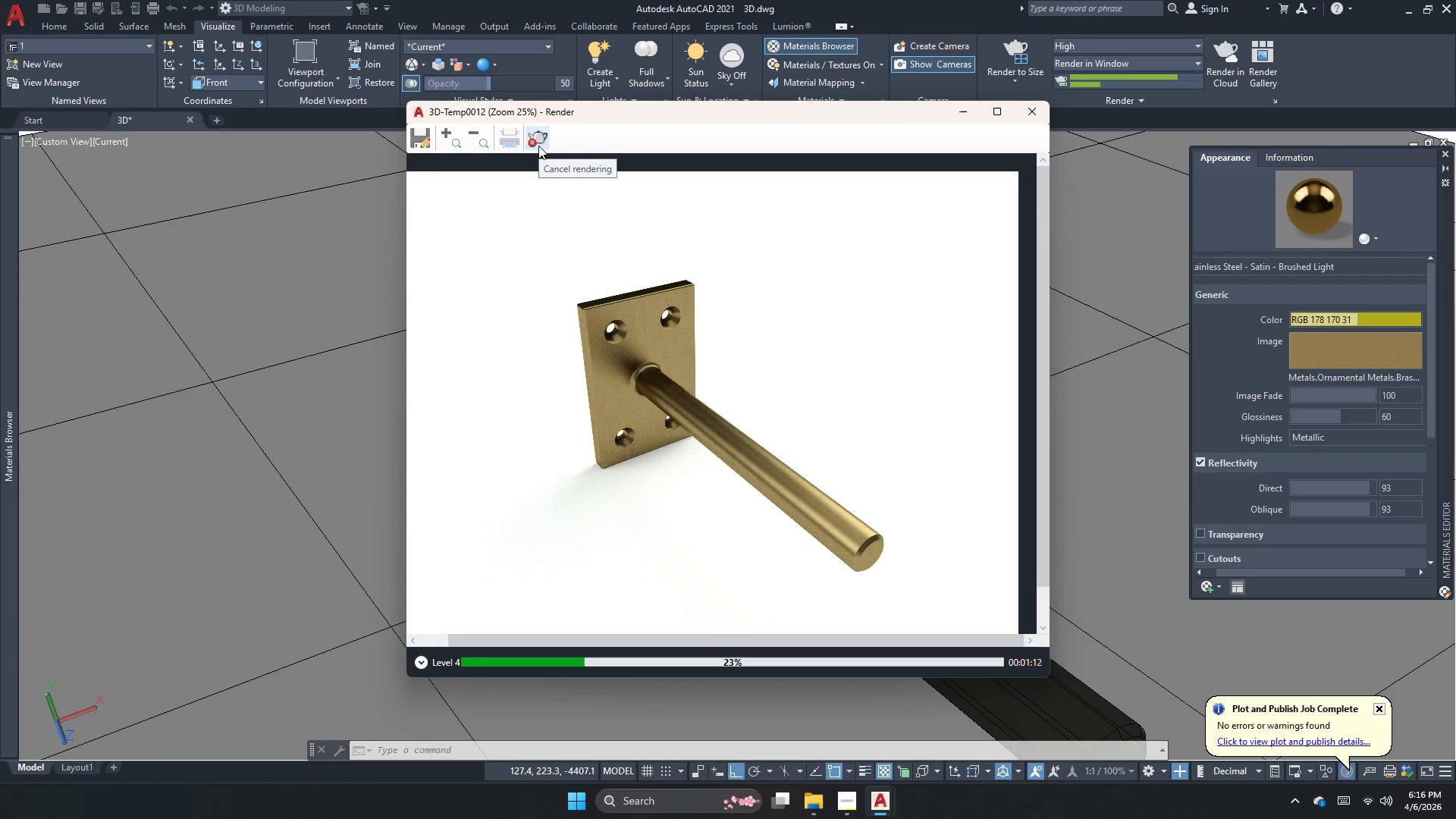 
scroll: coordinate [679, 340], scroll_direction: up, amount: 2.0
 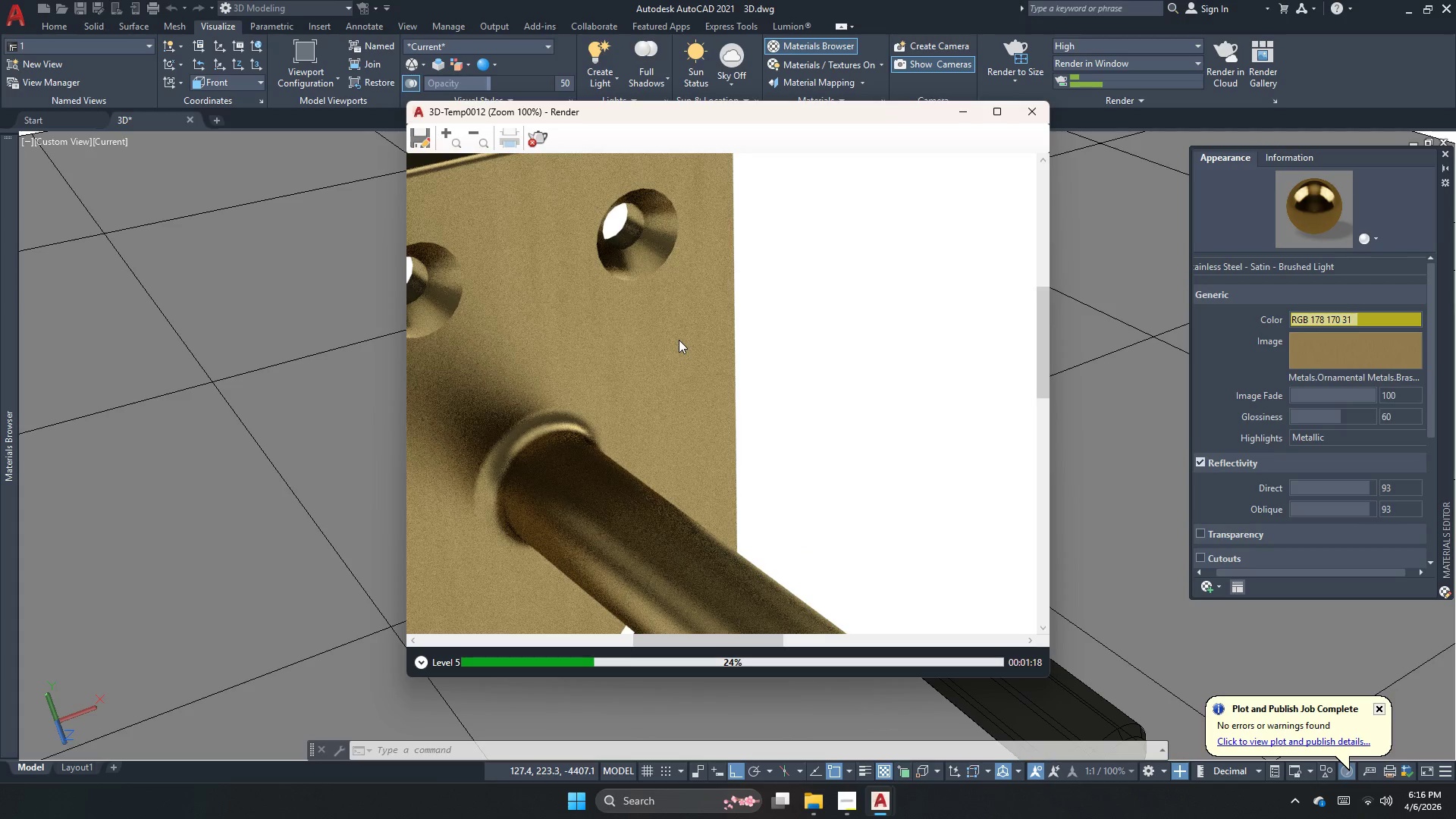 
scroll: coordinate [679, 340], scroll_direction: down, amount: 1.0
 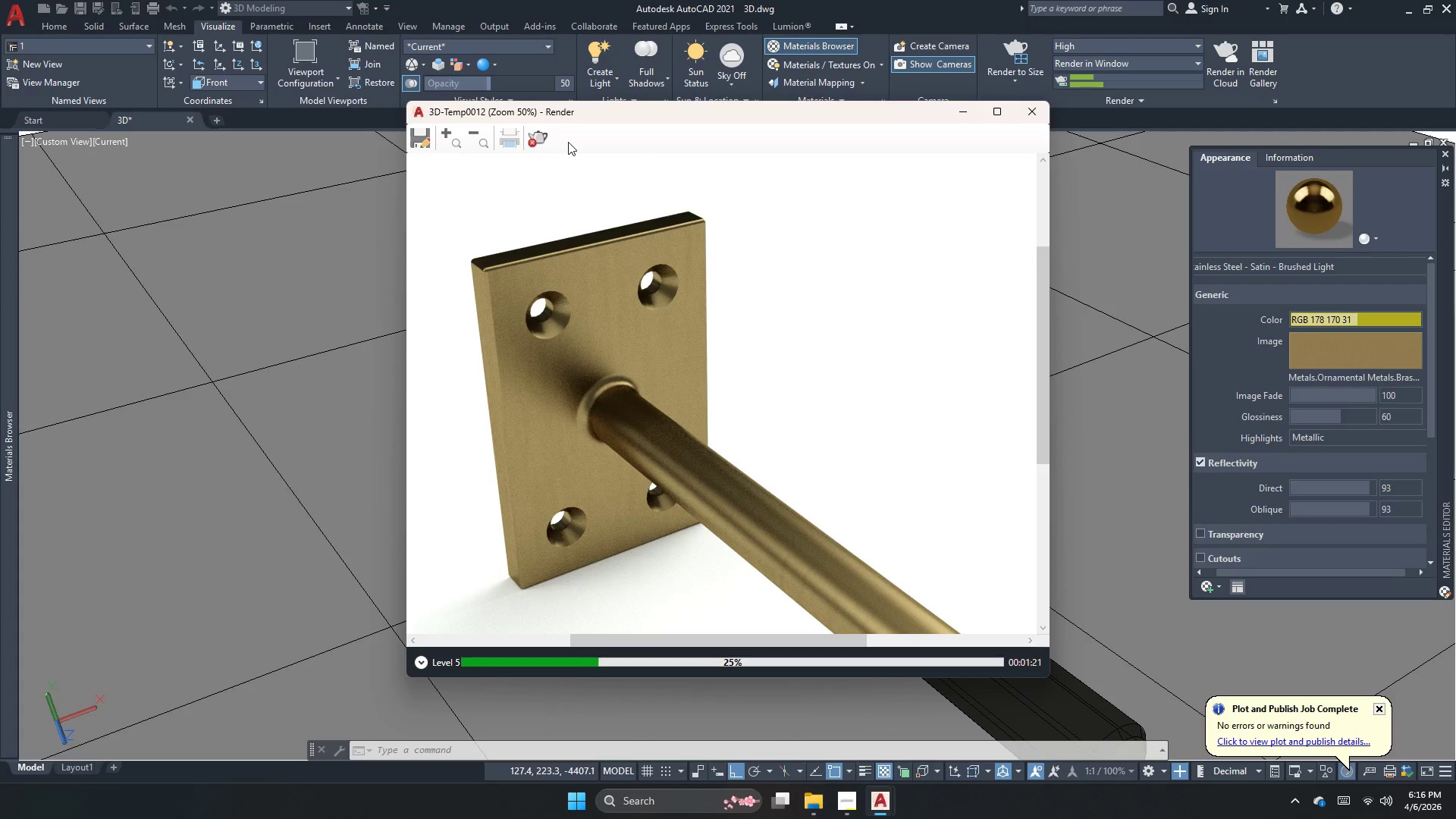 
left_click([537, 146])
 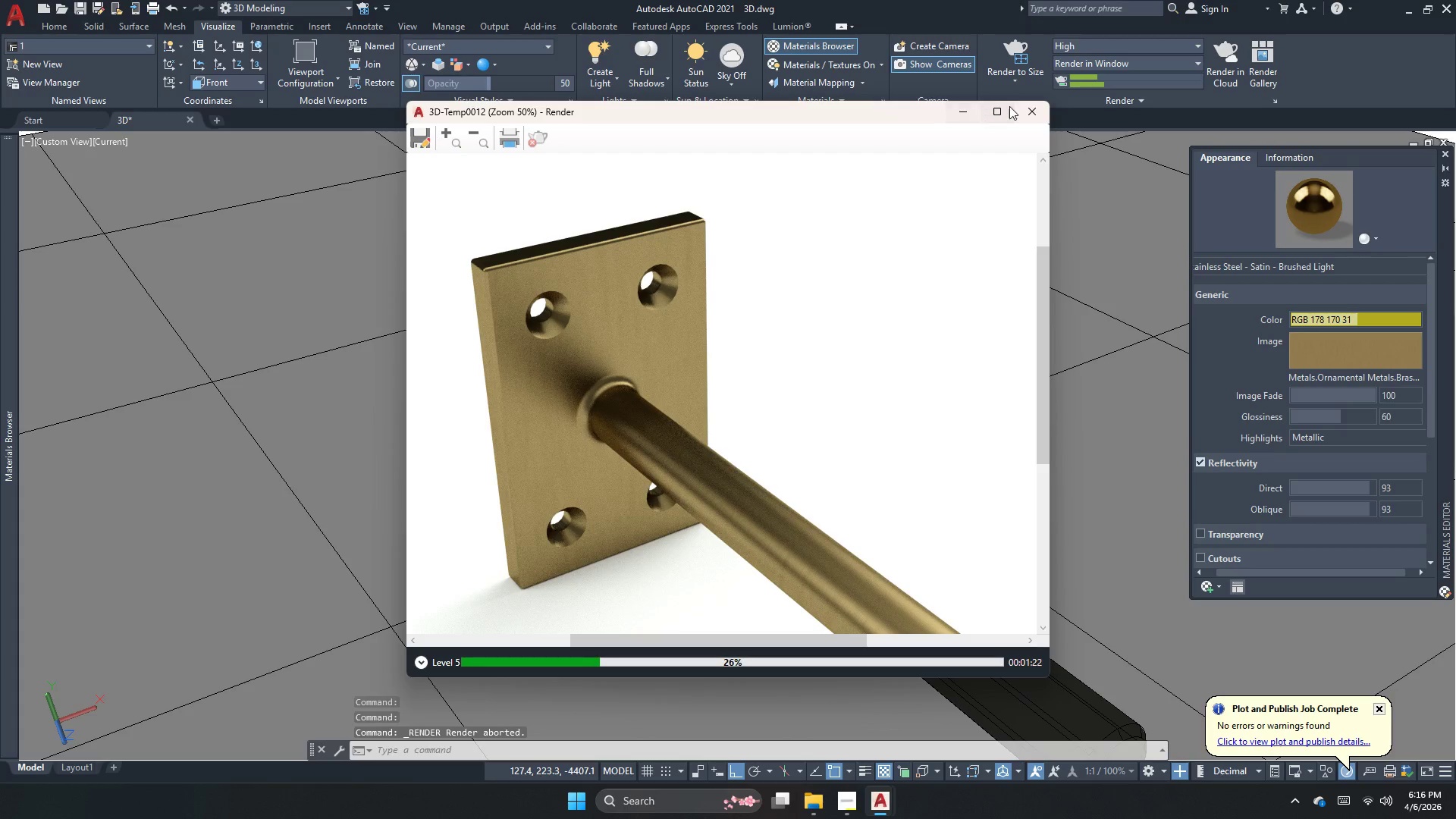 
left_click([1031, 105])
 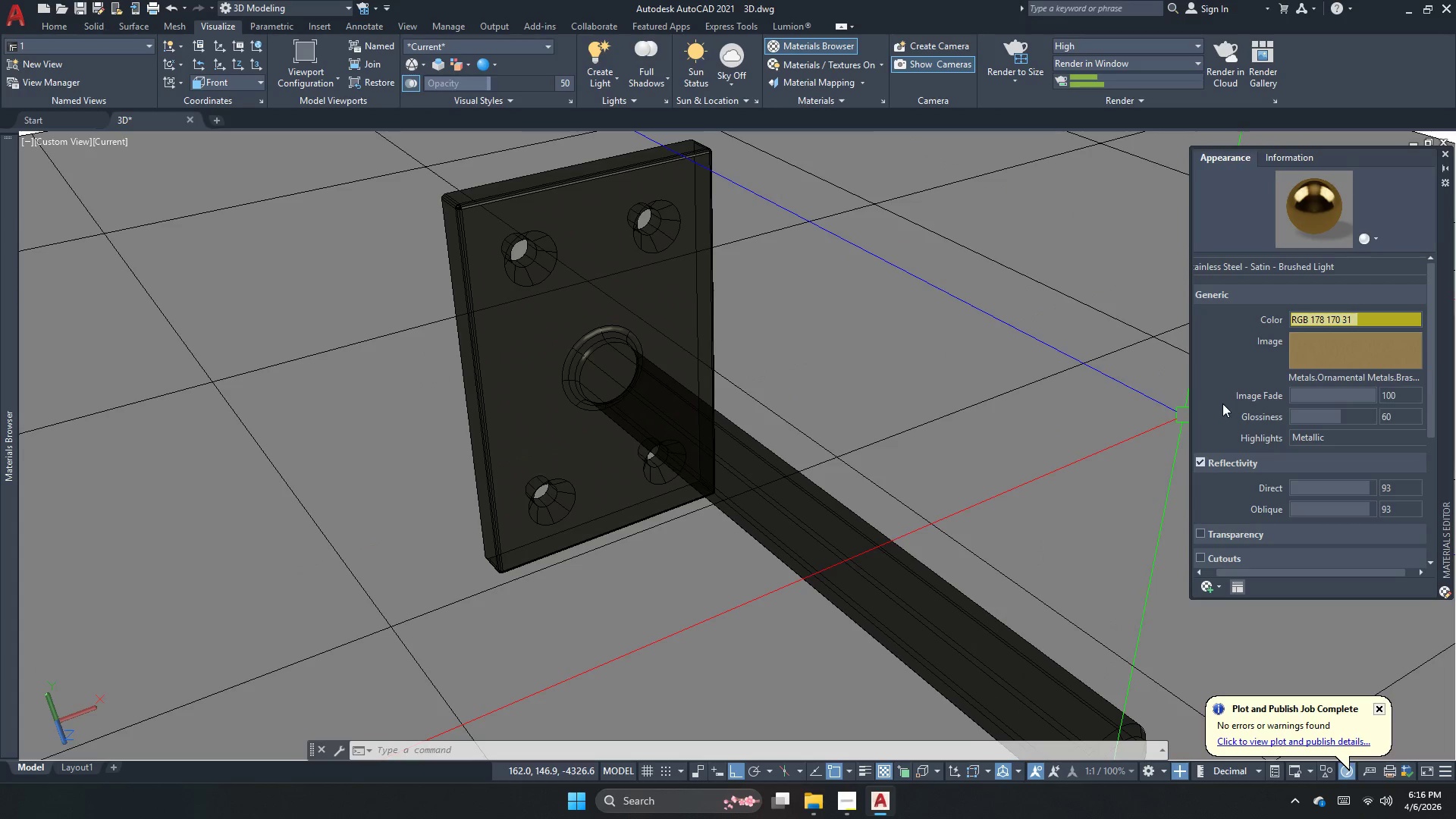 
left_click([1222, 402])
 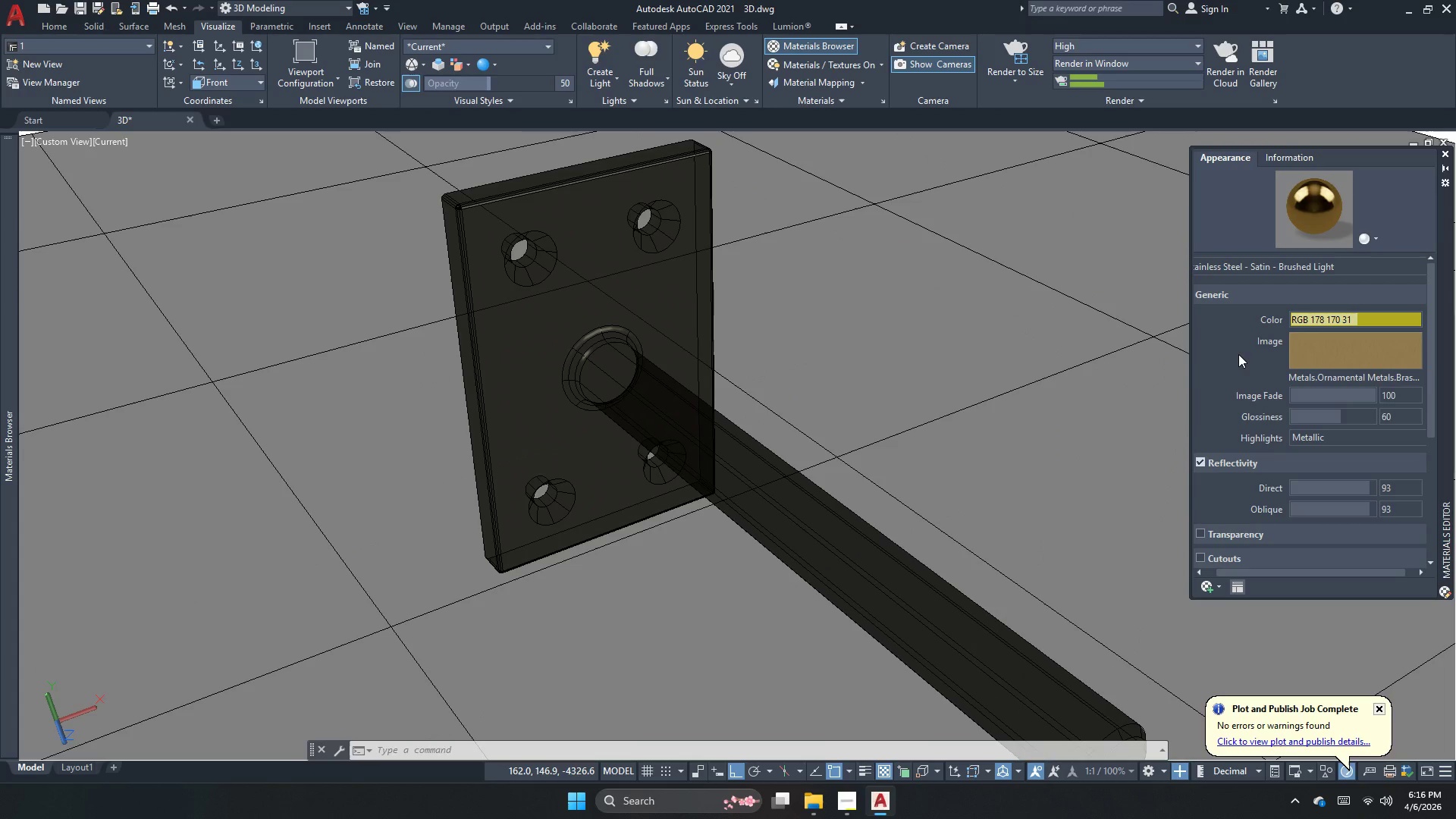 
key(Control+Z)
 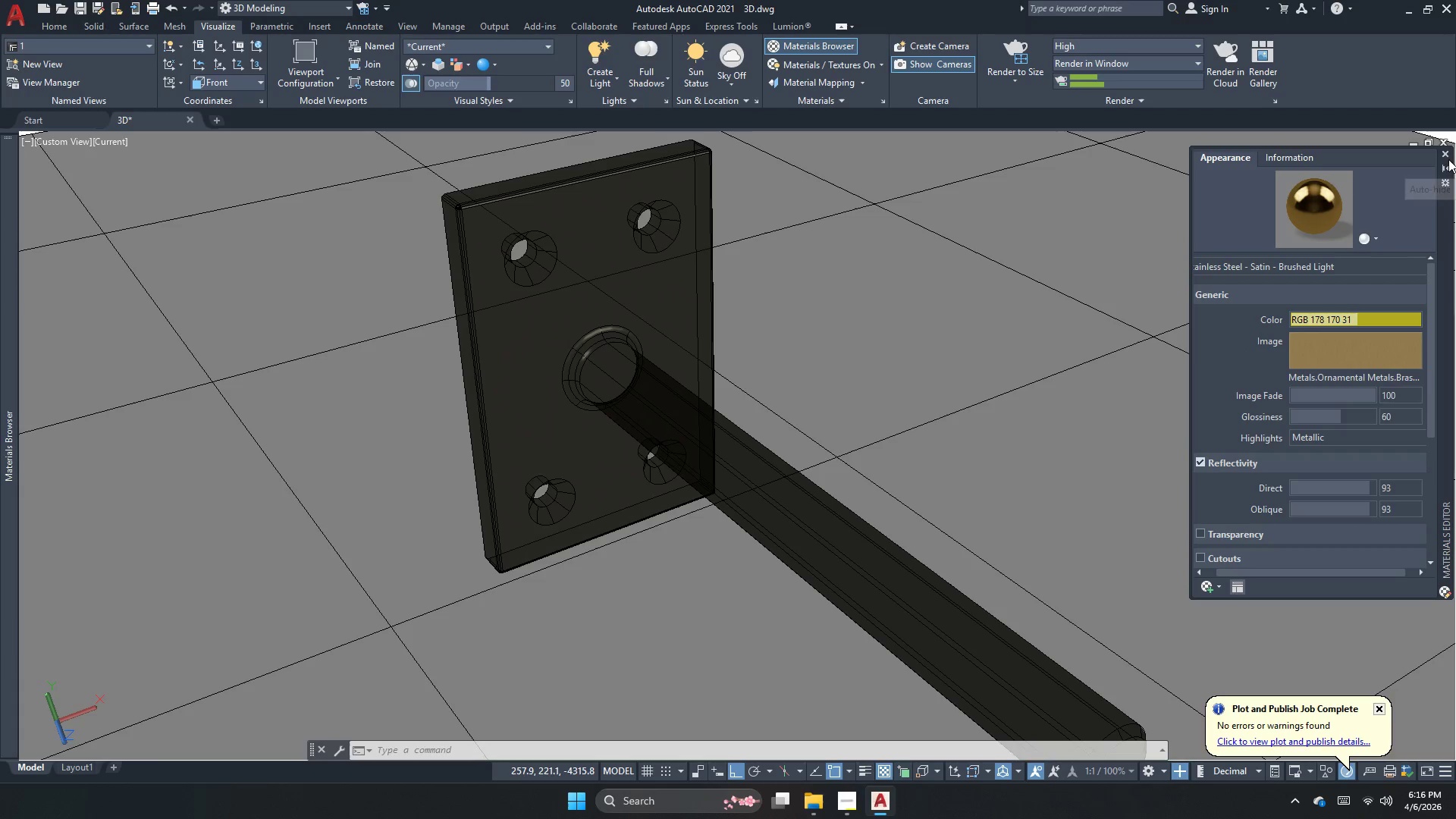 
left_click([1450, 156])
 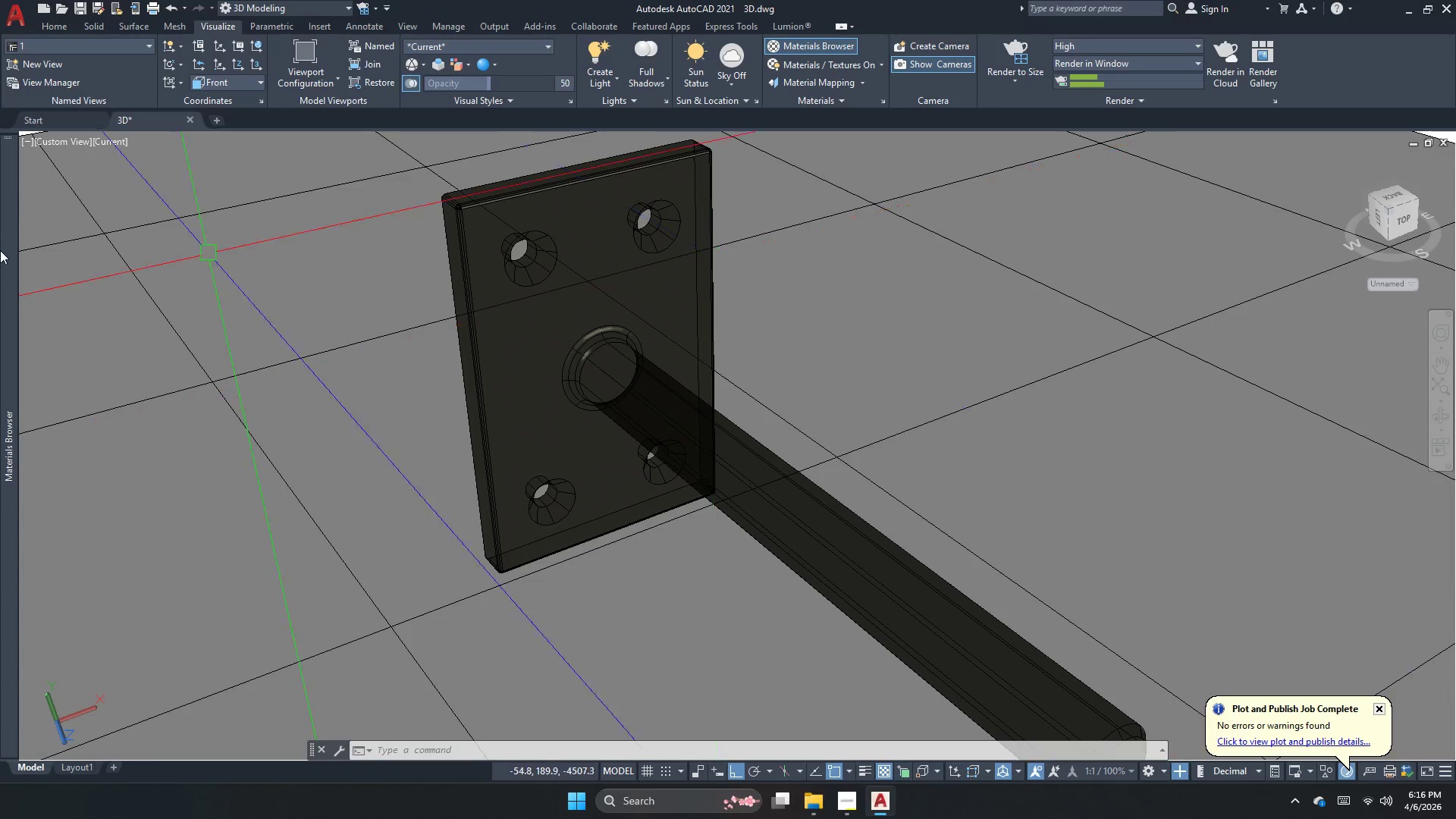 
key(Escape)
 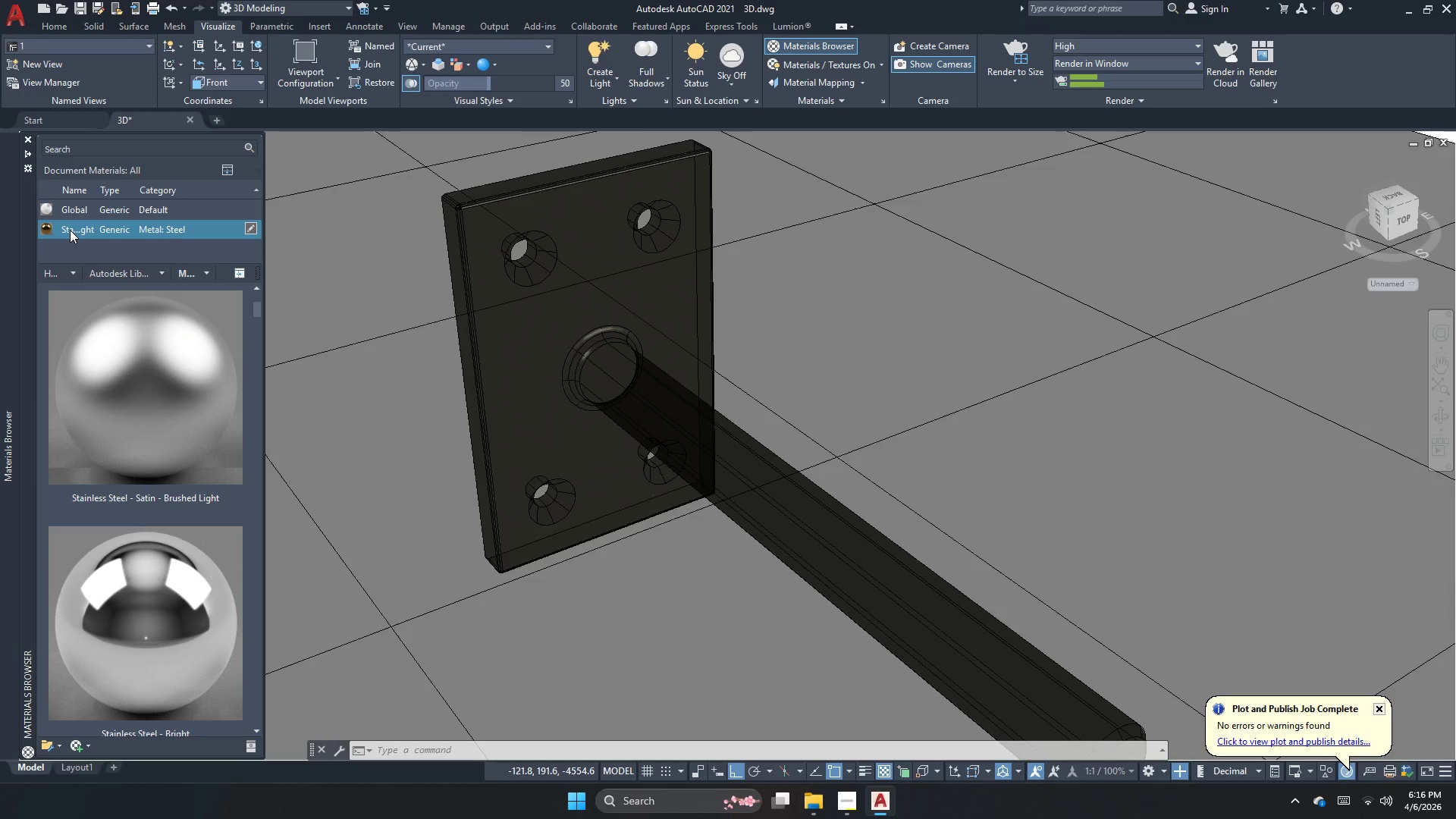 
right_click([70, 230])
 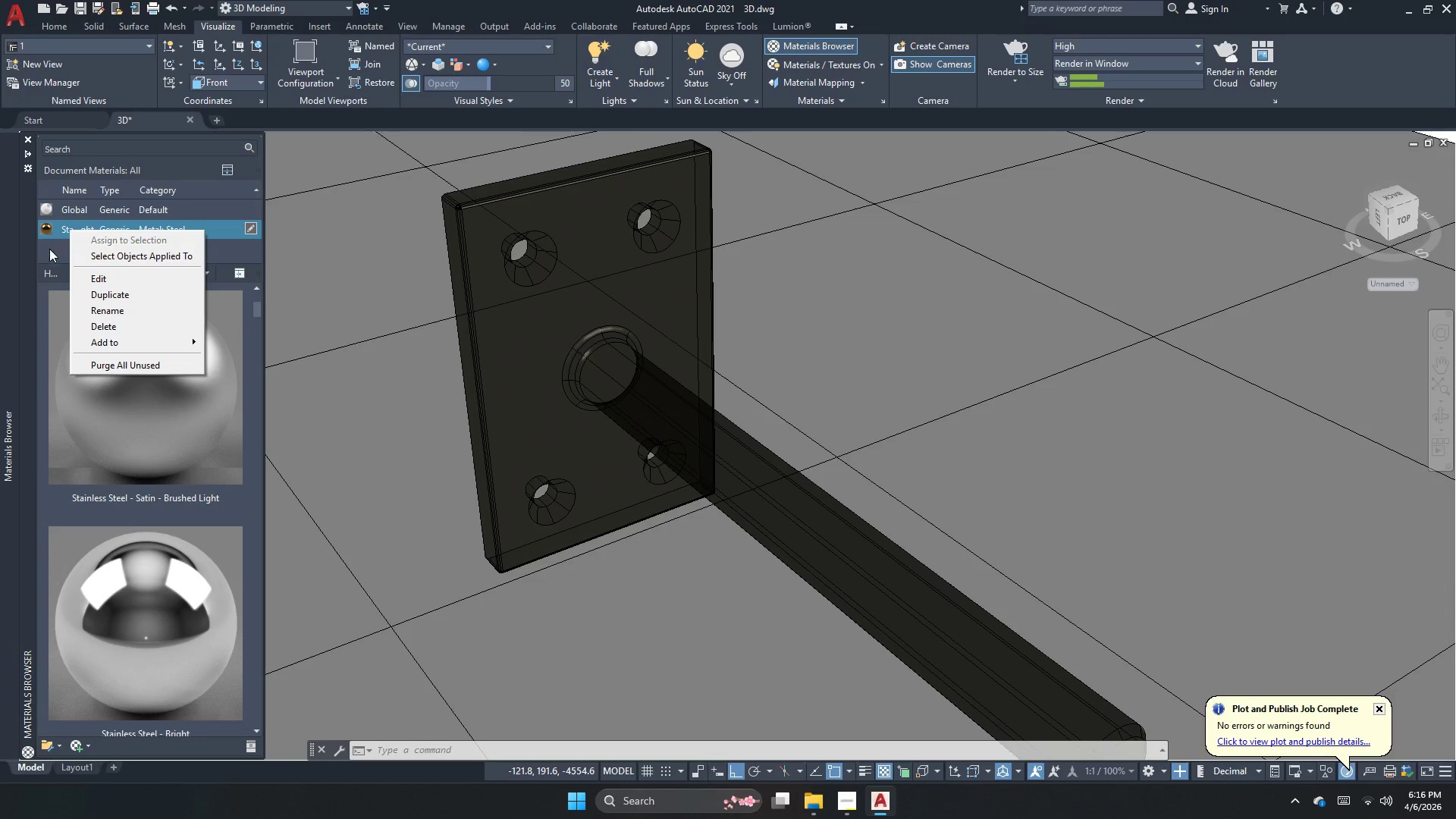 
key(Escape)
 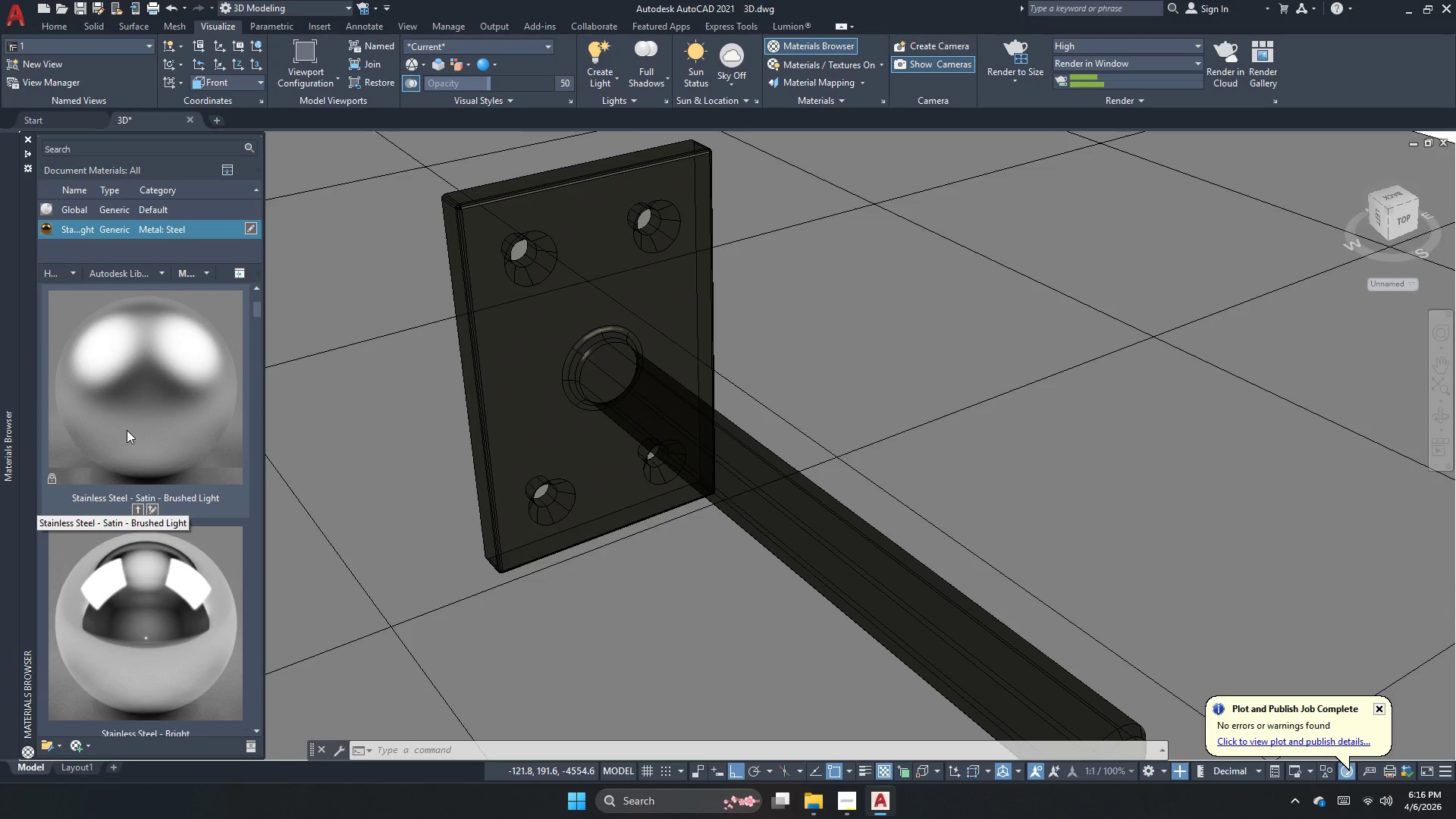 
right_click([127, 430])
 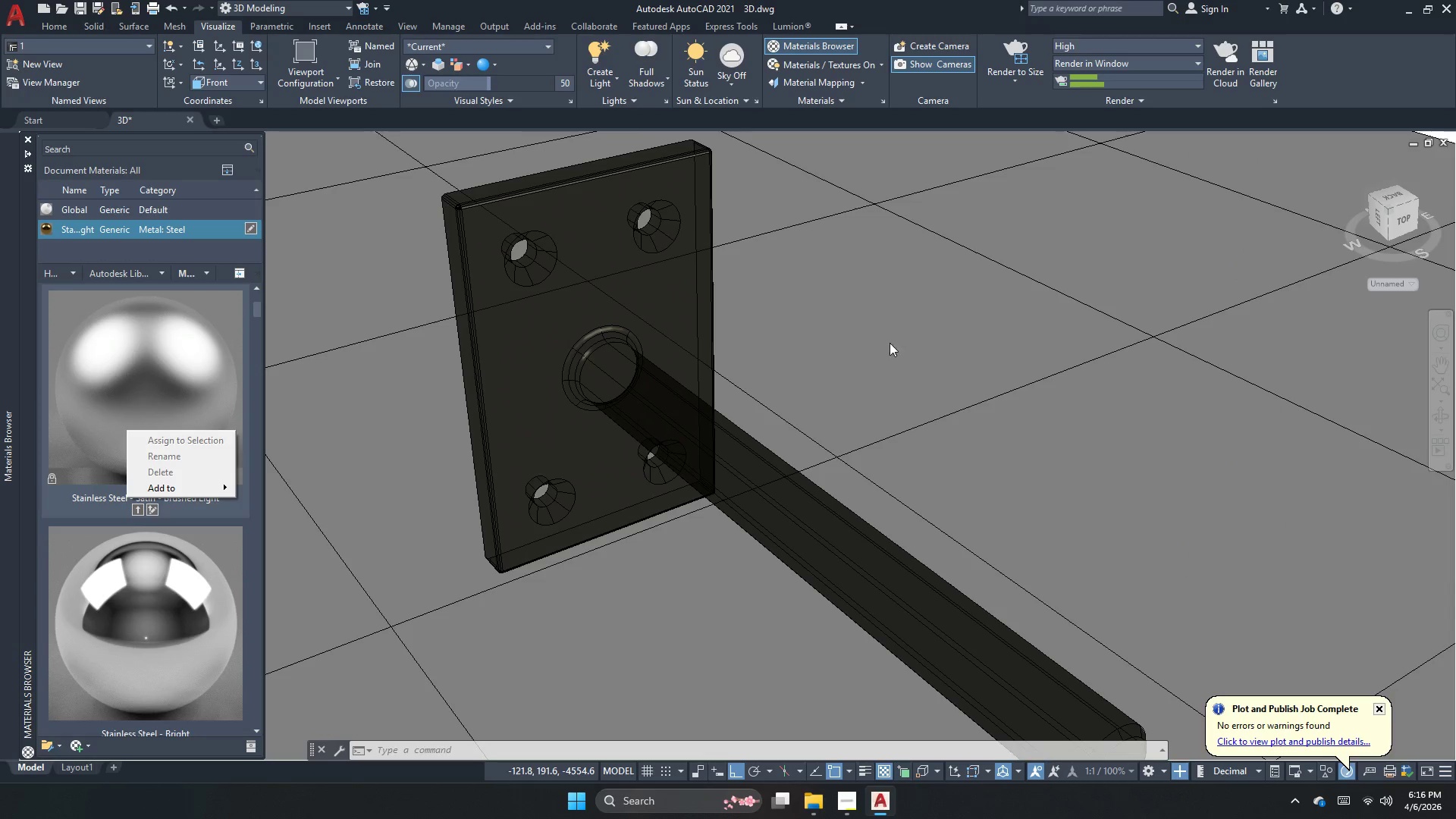 
left_click([656, 390])
 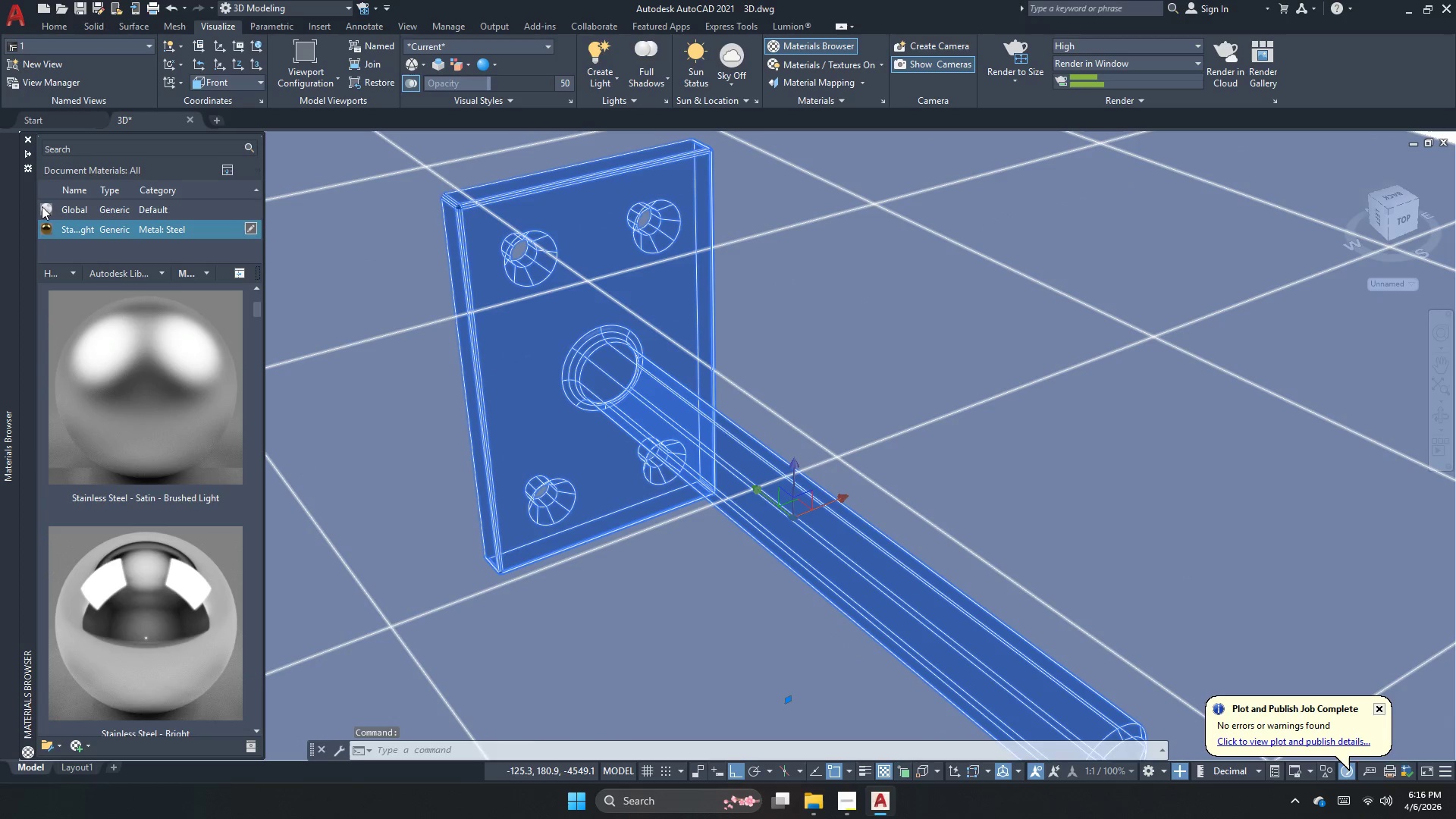 
right_click([70, 230])
 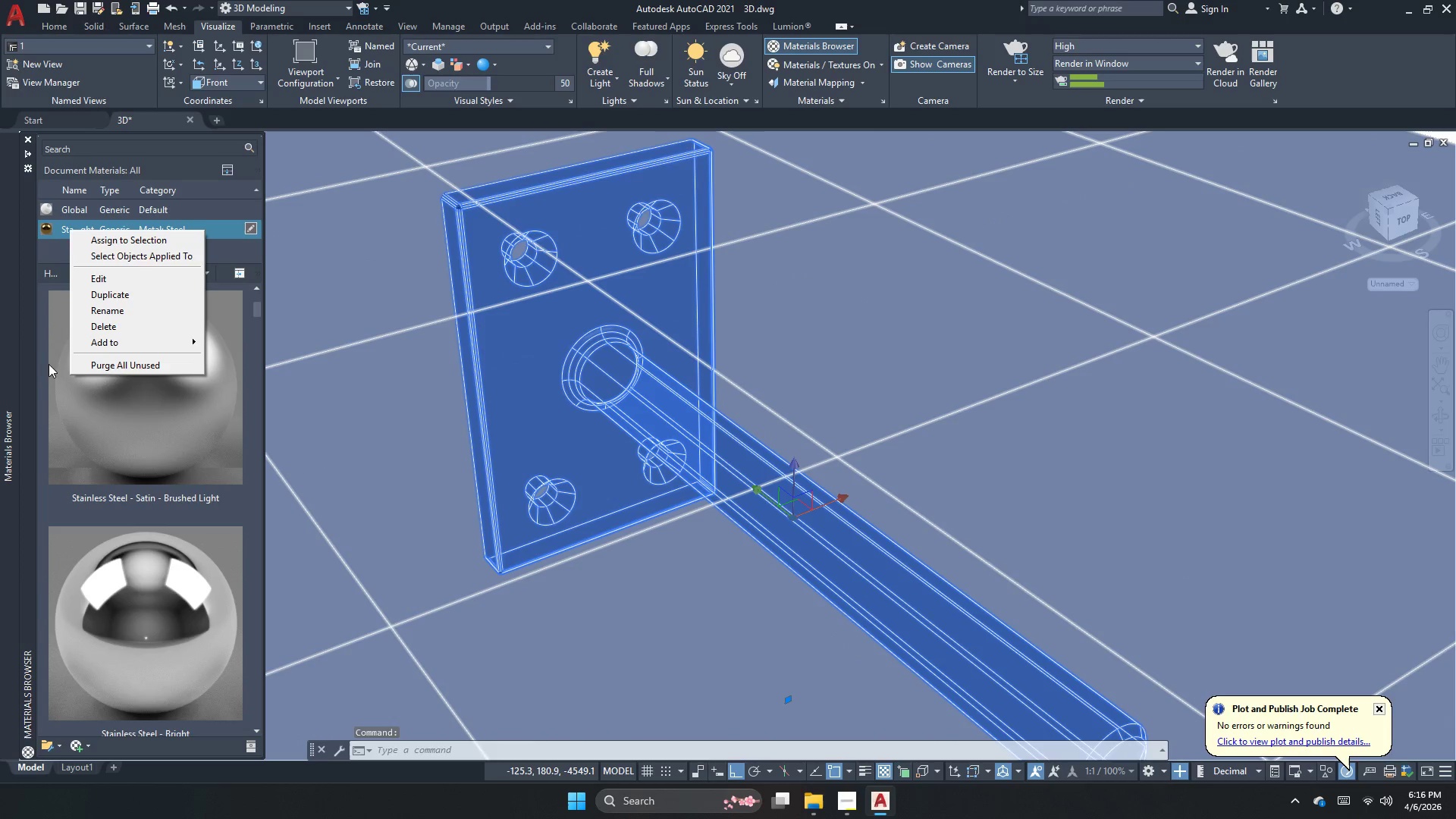 
right_click([44, 369])
 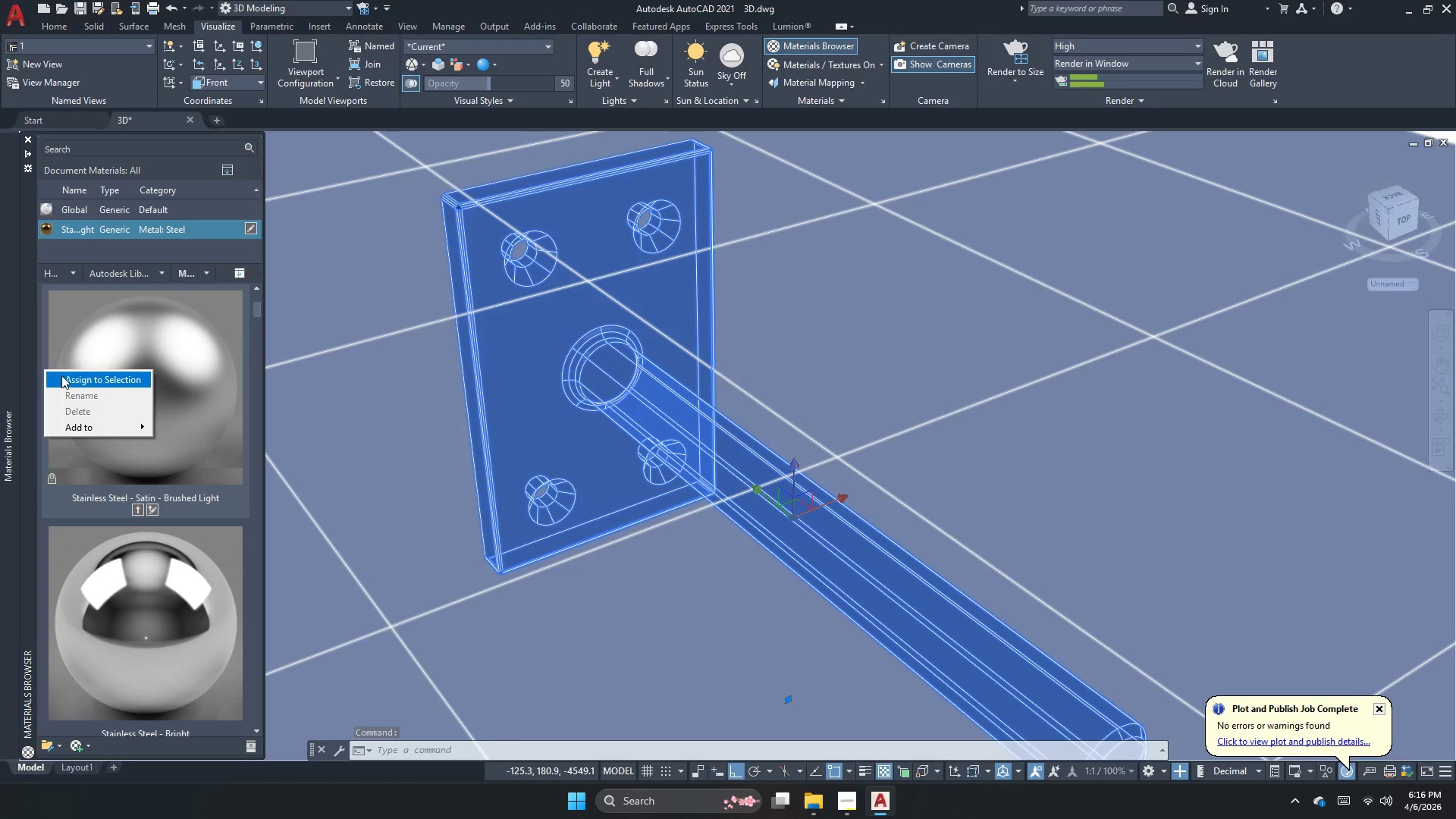 
left_click([64, 376])
 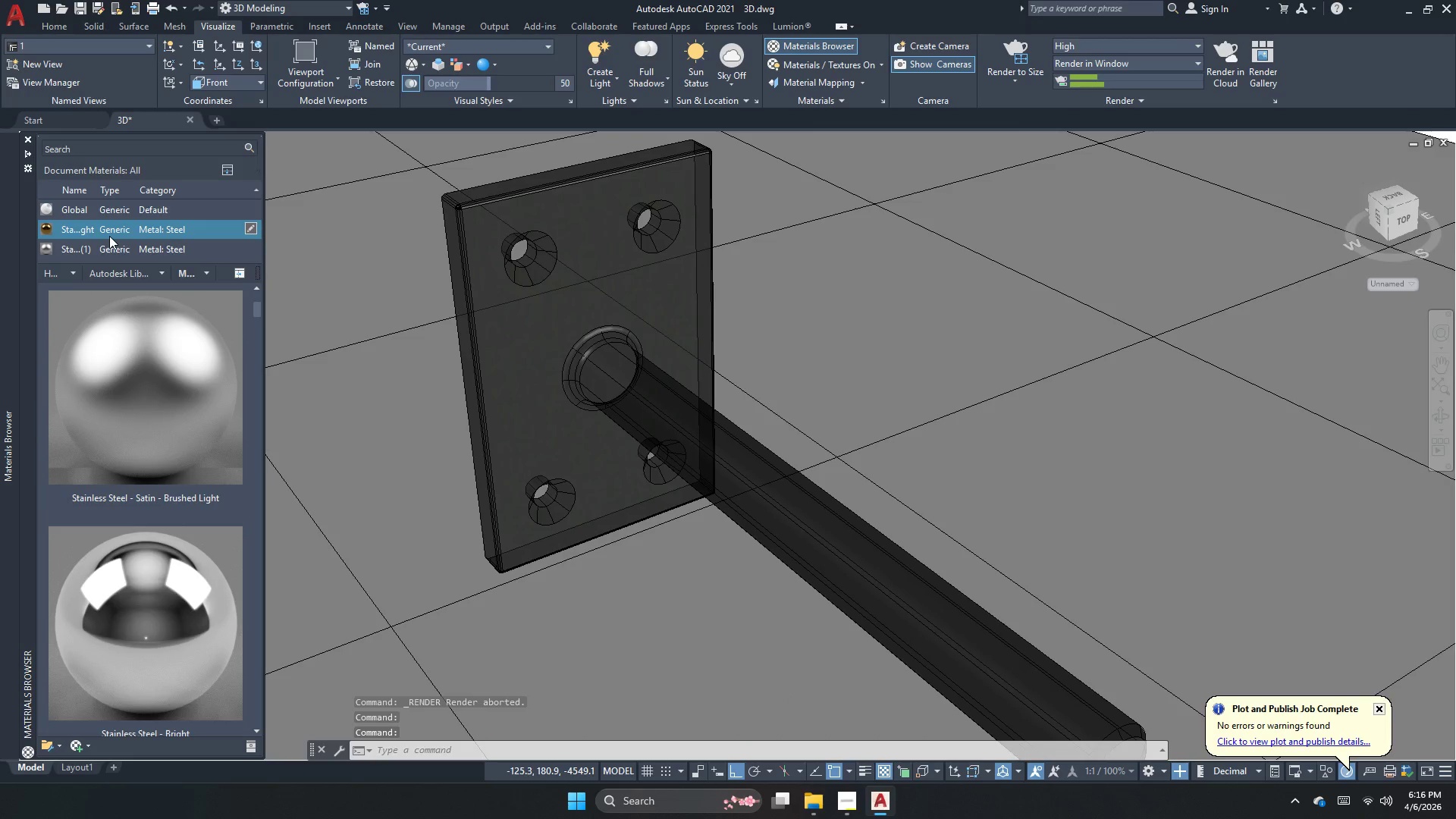 
left_click([115, 234])
 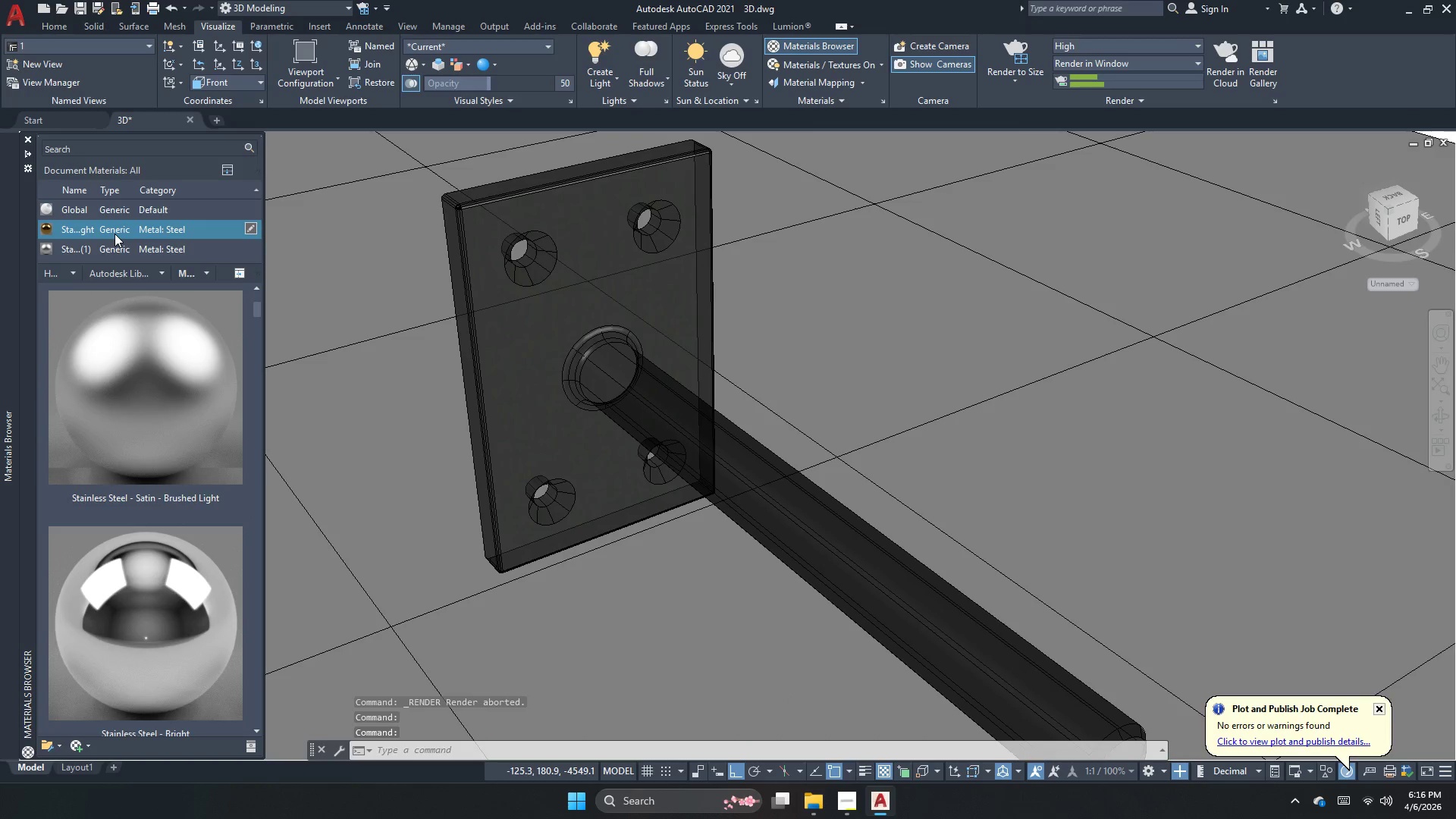 
right_click([115, 234])
 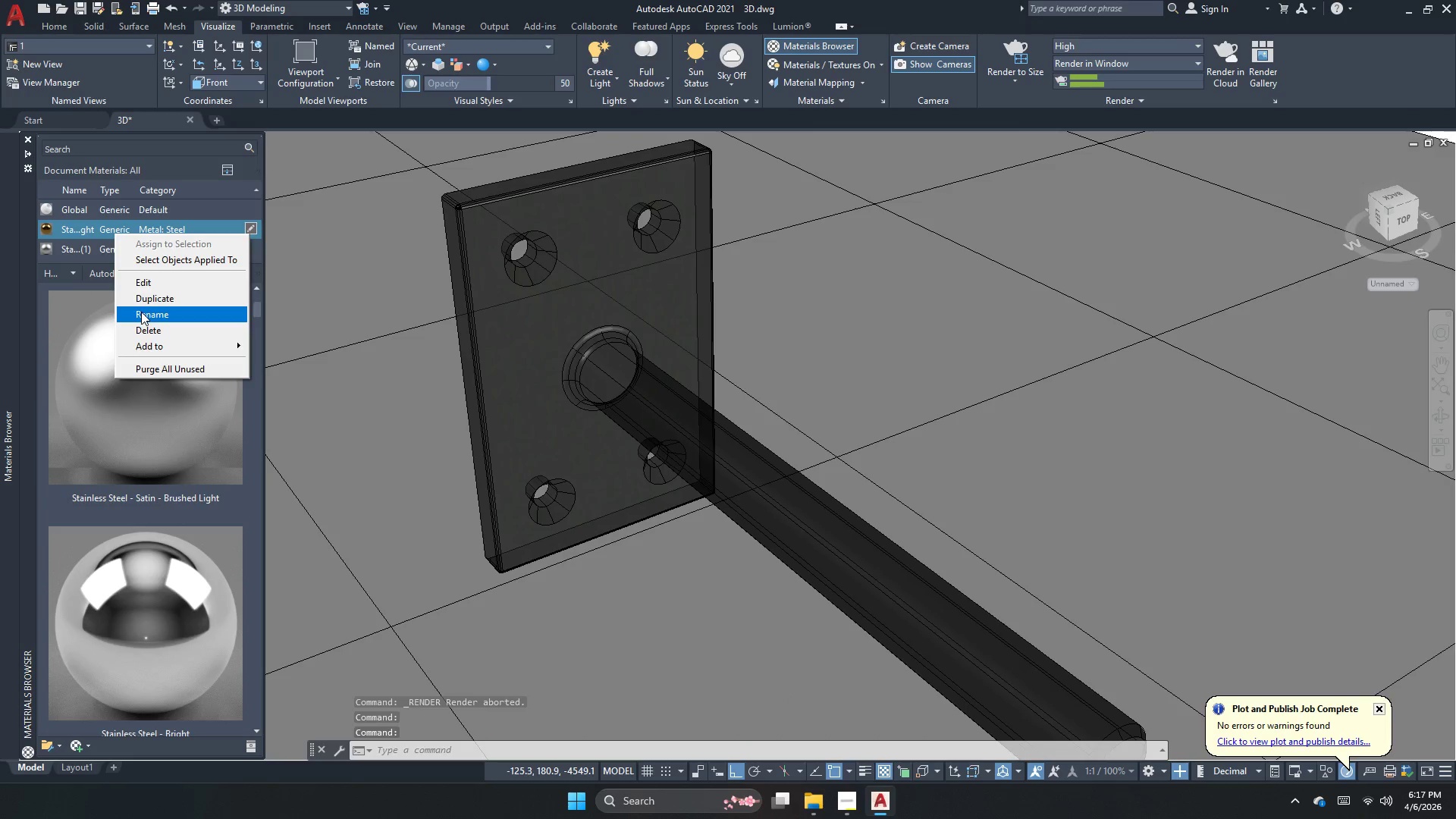 
left_click([143, 327])
 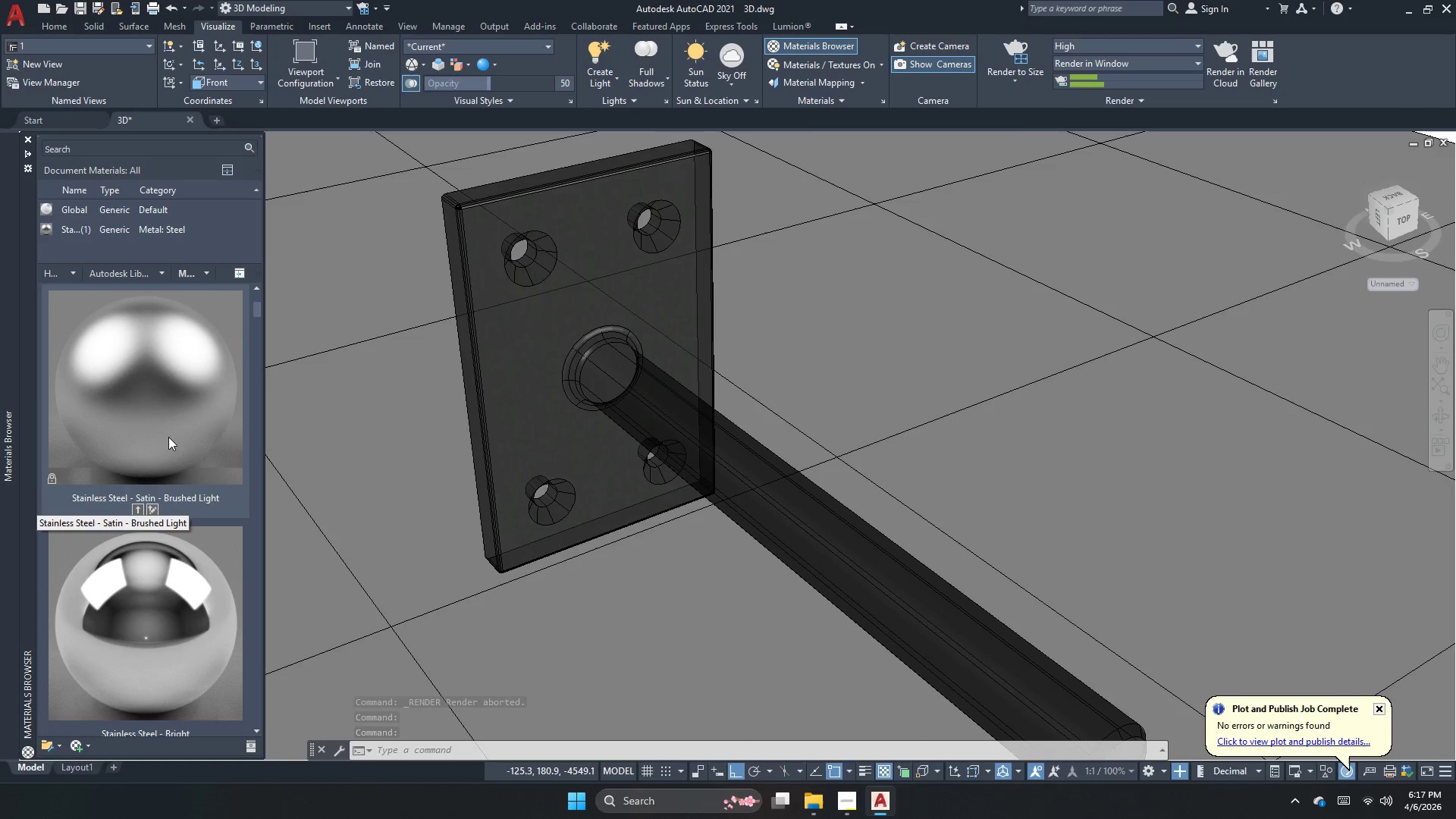 
scroll: coordinate [181, 452], scroll_direction: down, amount: 5.0
 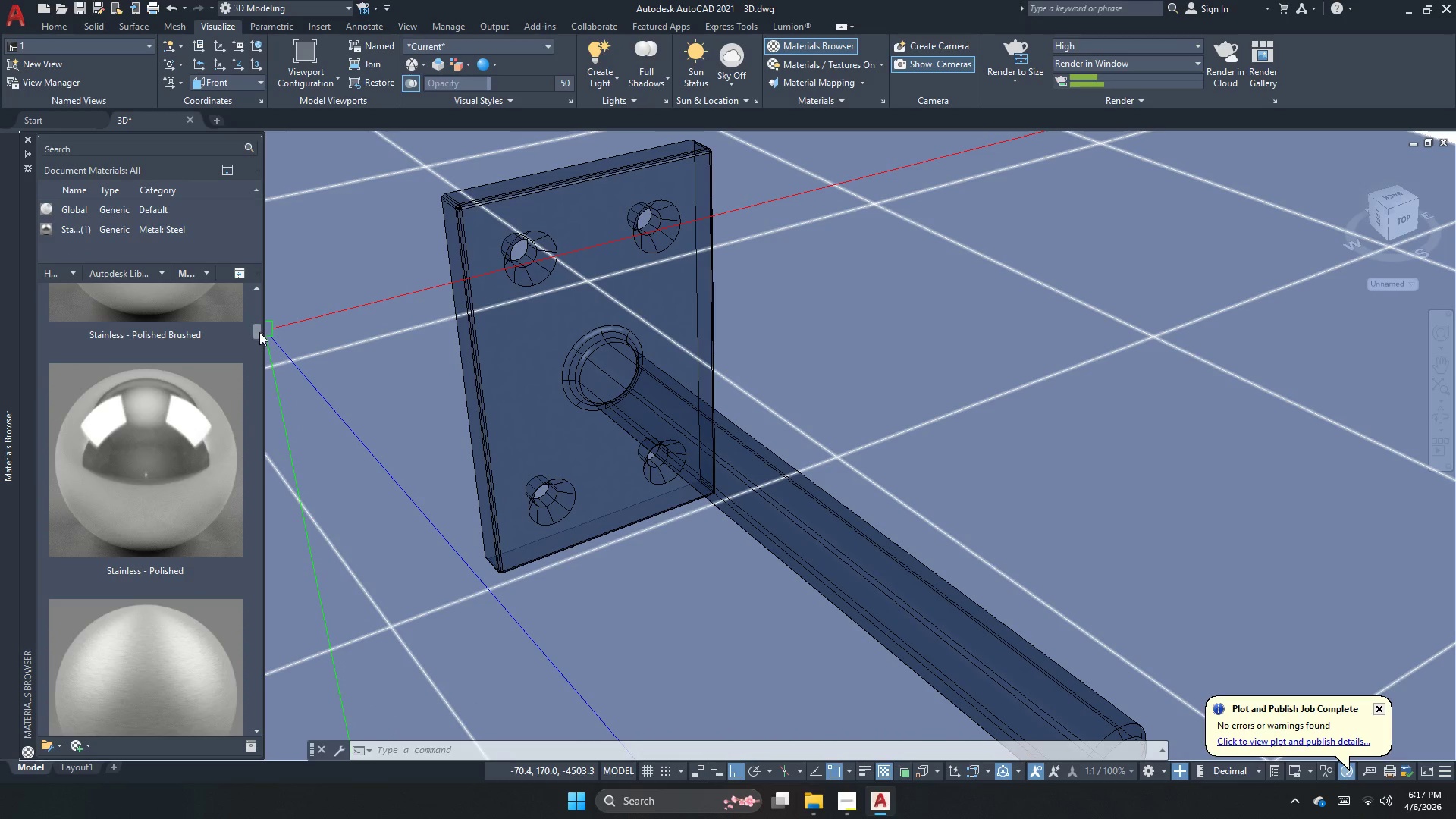 
left_click_drag(start_coordinate=[256, 334], to_coordinate=[236, 767])
 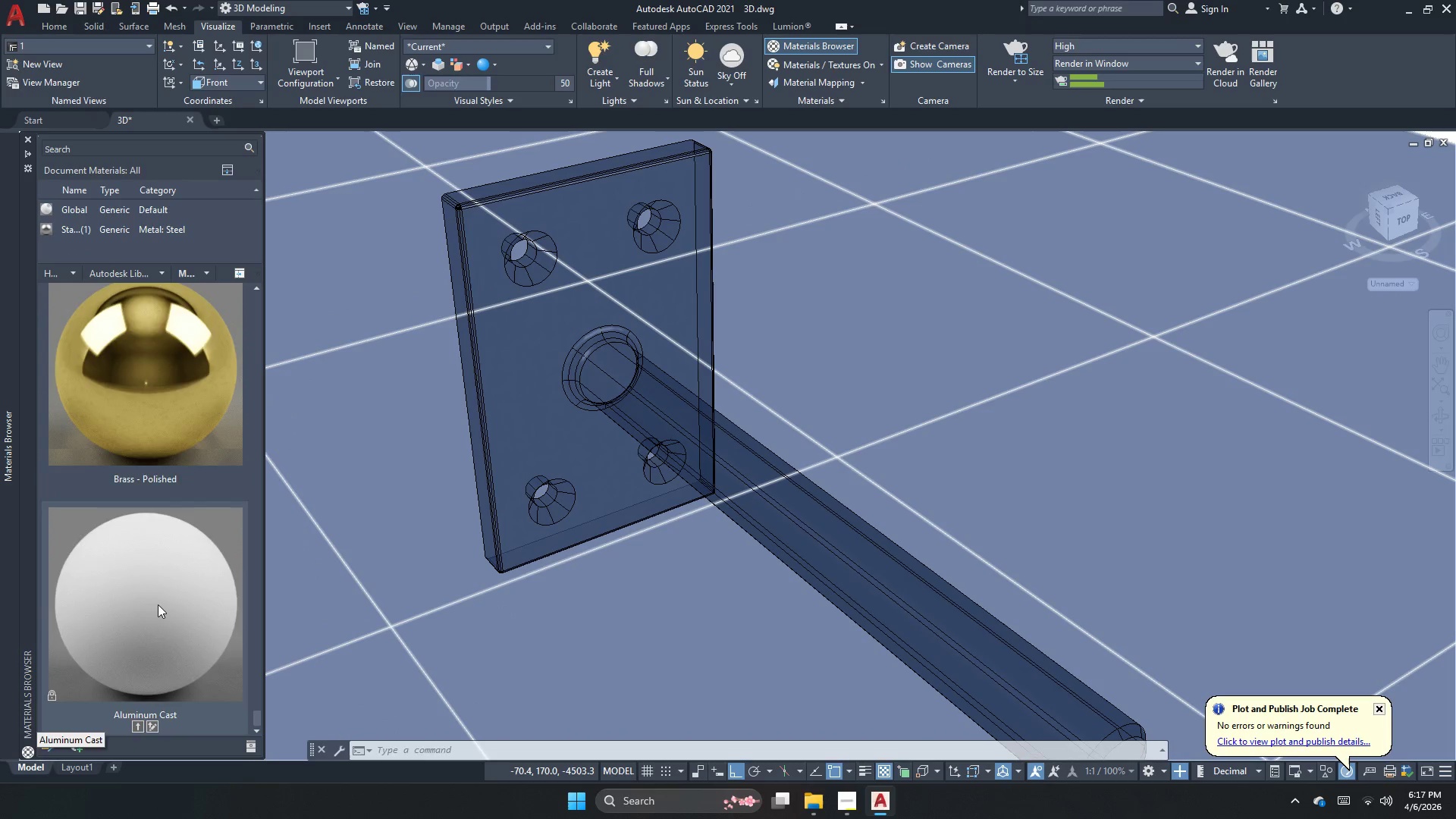 
scroll: coordinate [154, 592], scroll_direction: up, amount: 2.0
 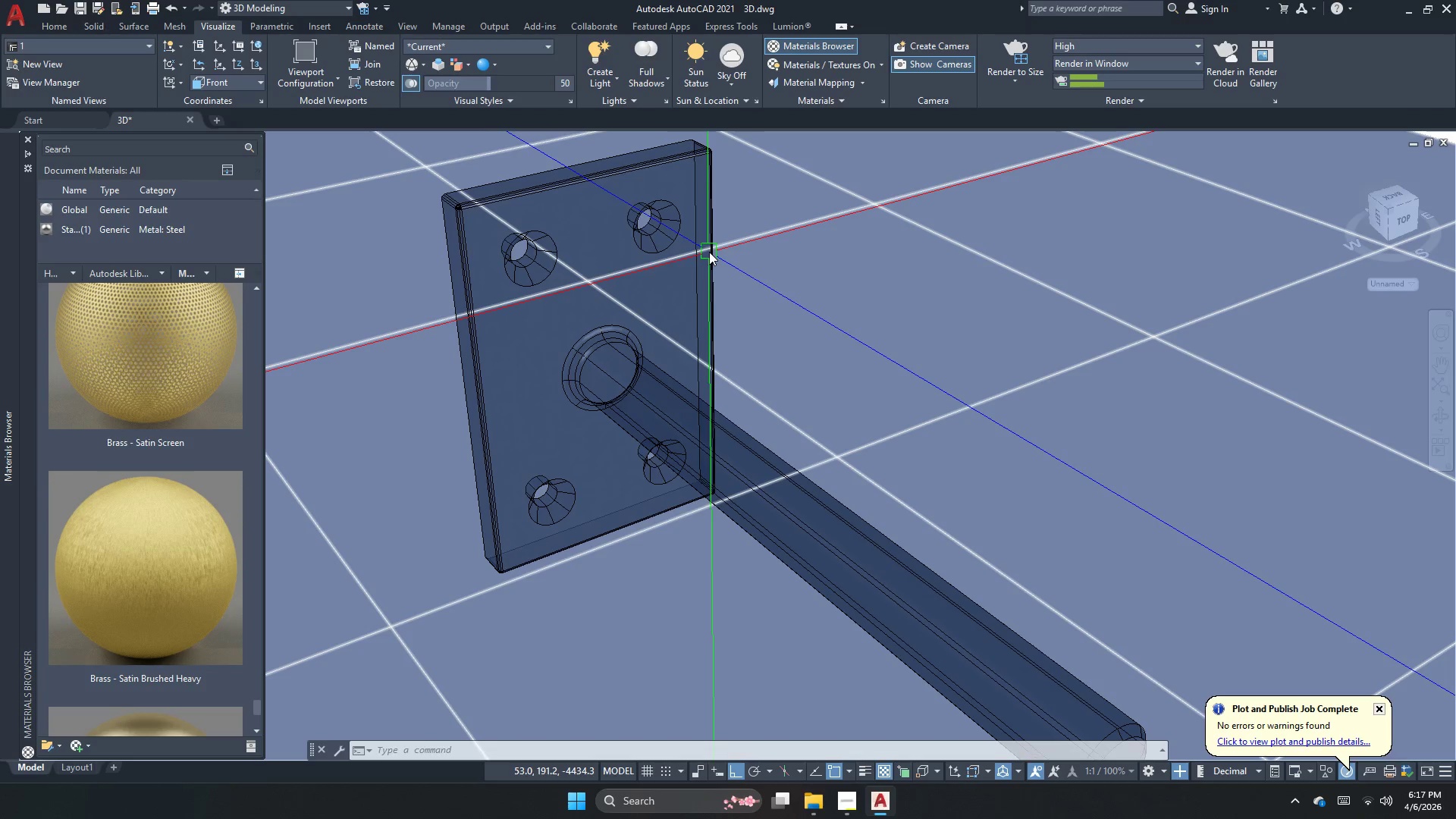 
left_click([648, 372])
 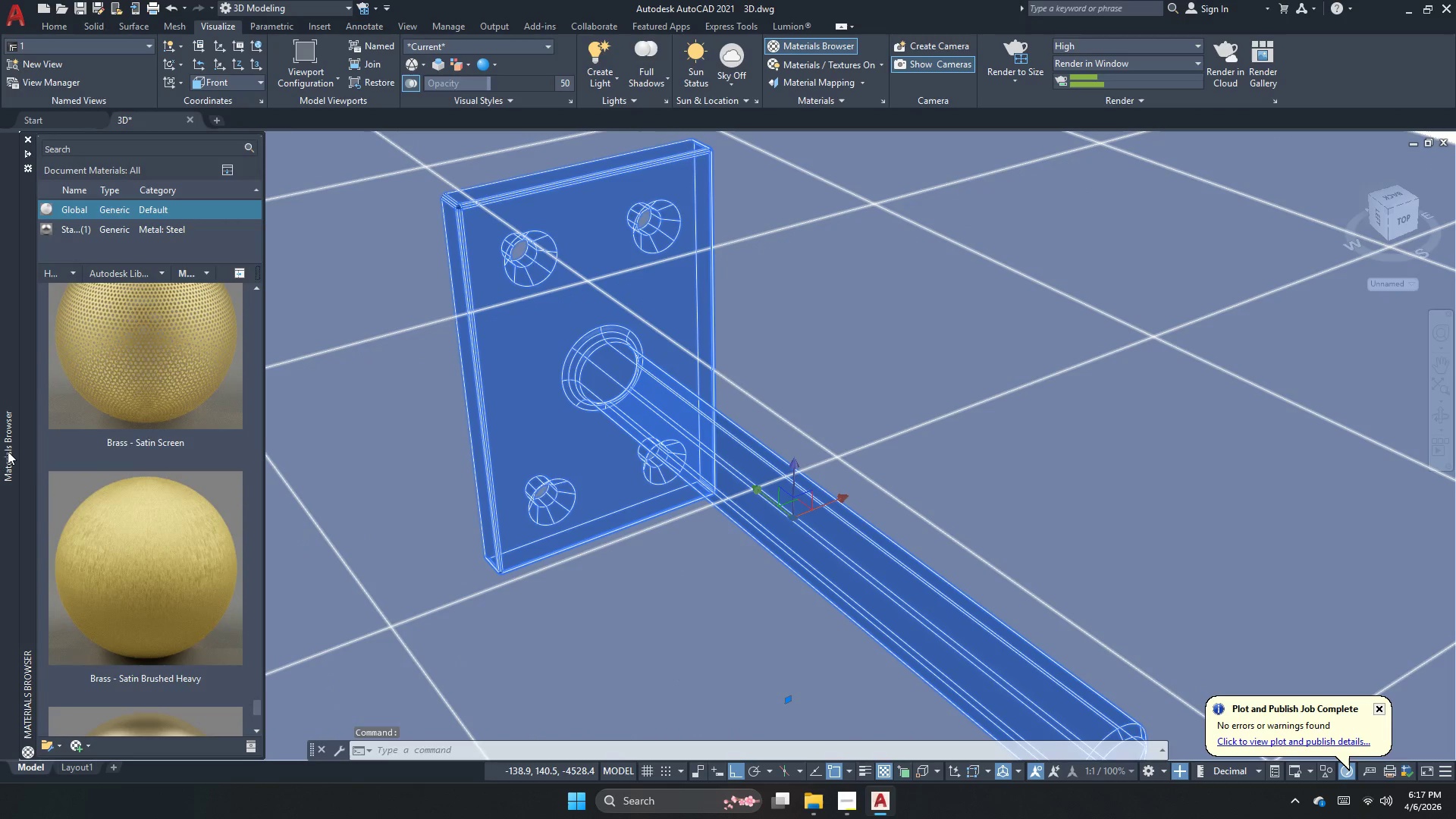 
right_click([94, 533])
 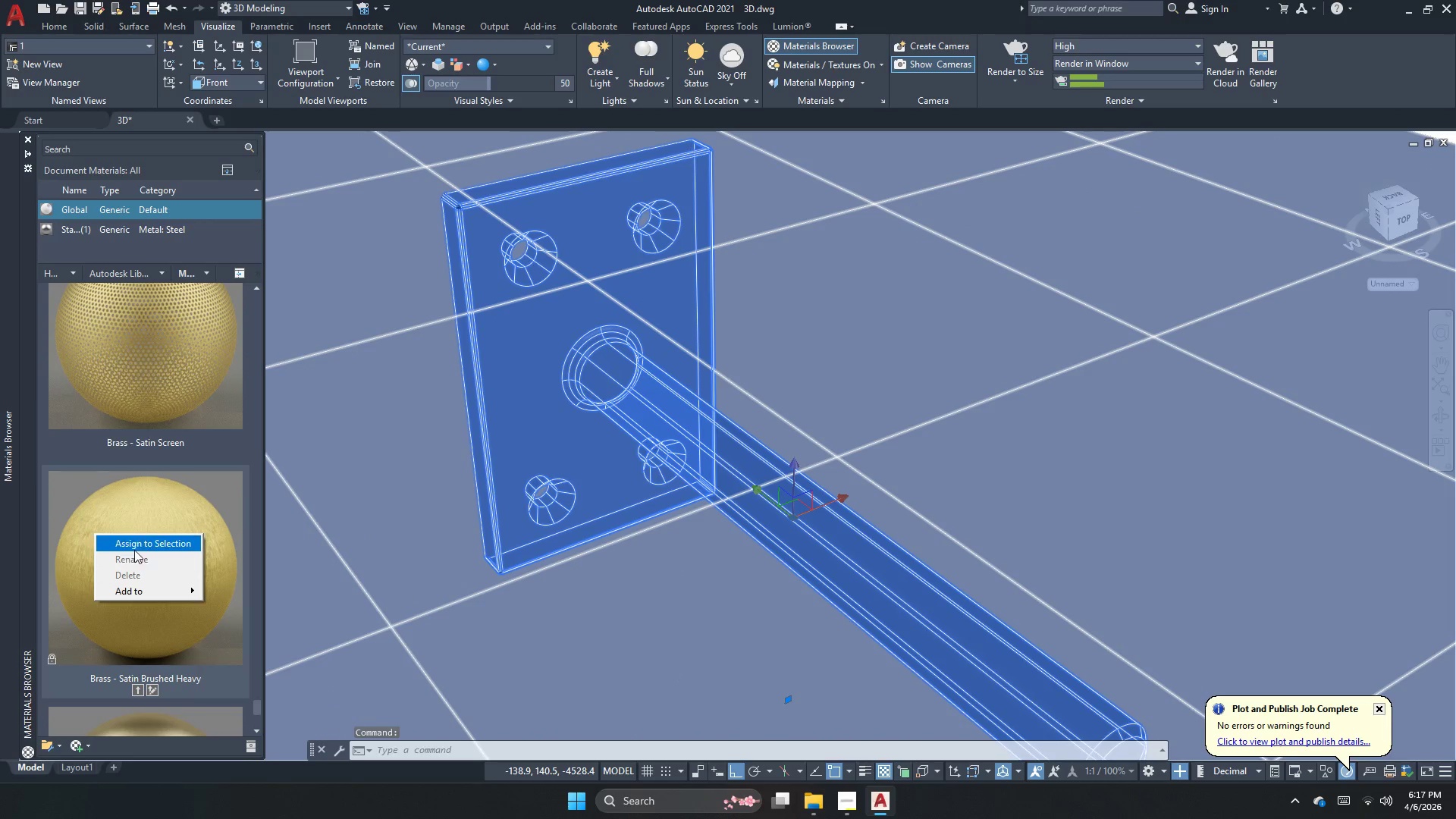 
left_click([143, 547])
 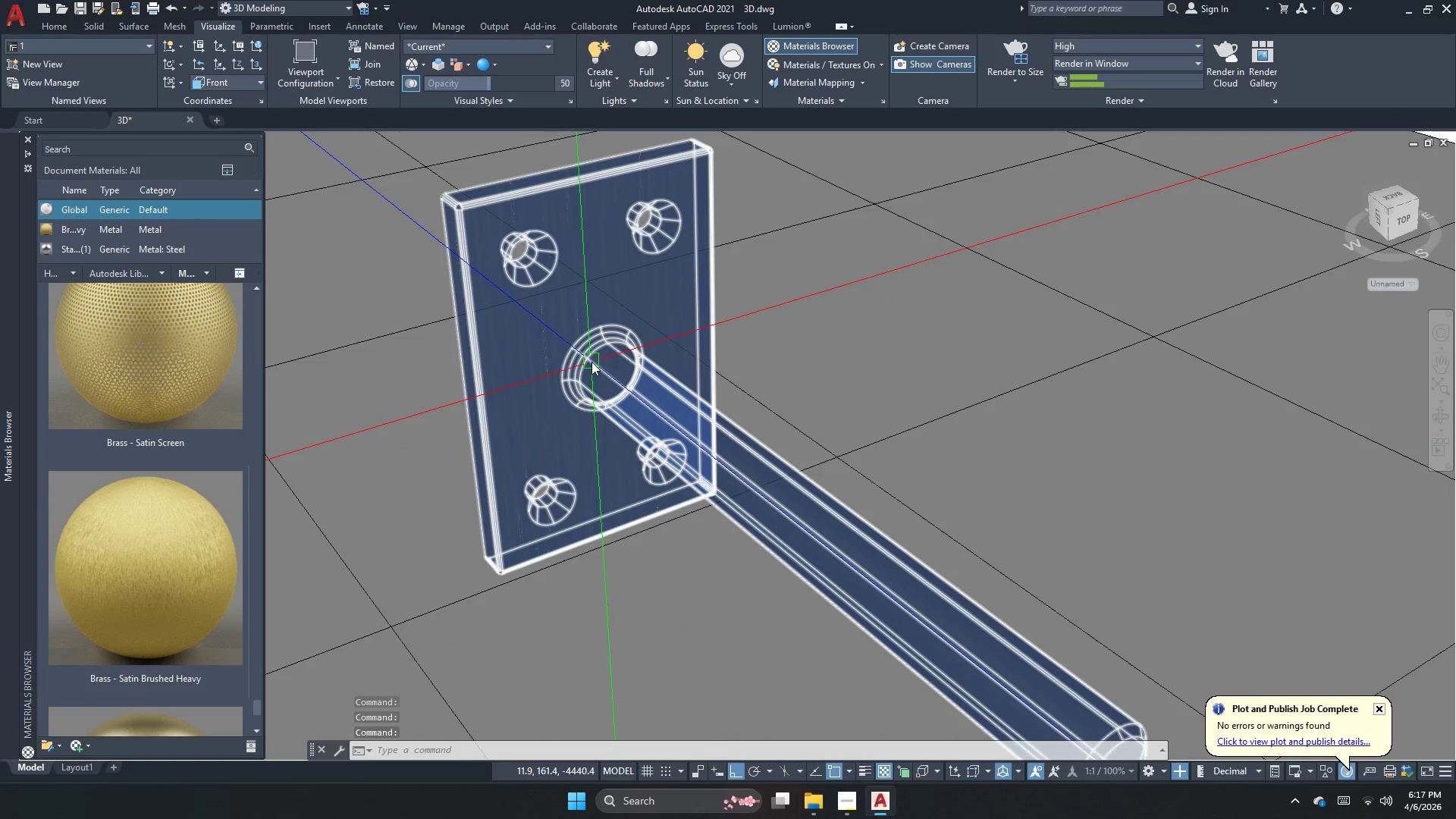 
left_click([599, 366])
 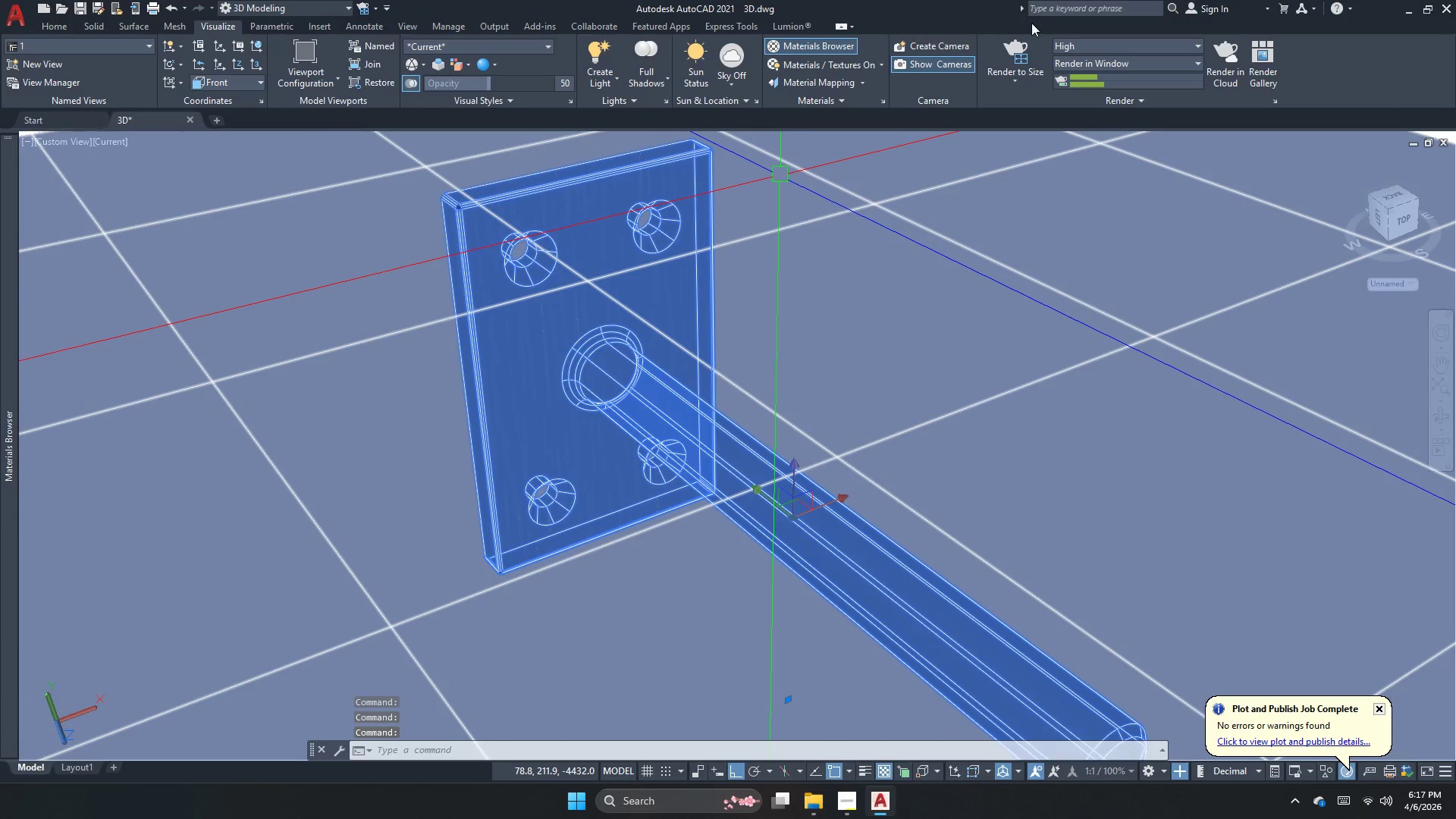 
left_click([1022, 52])
 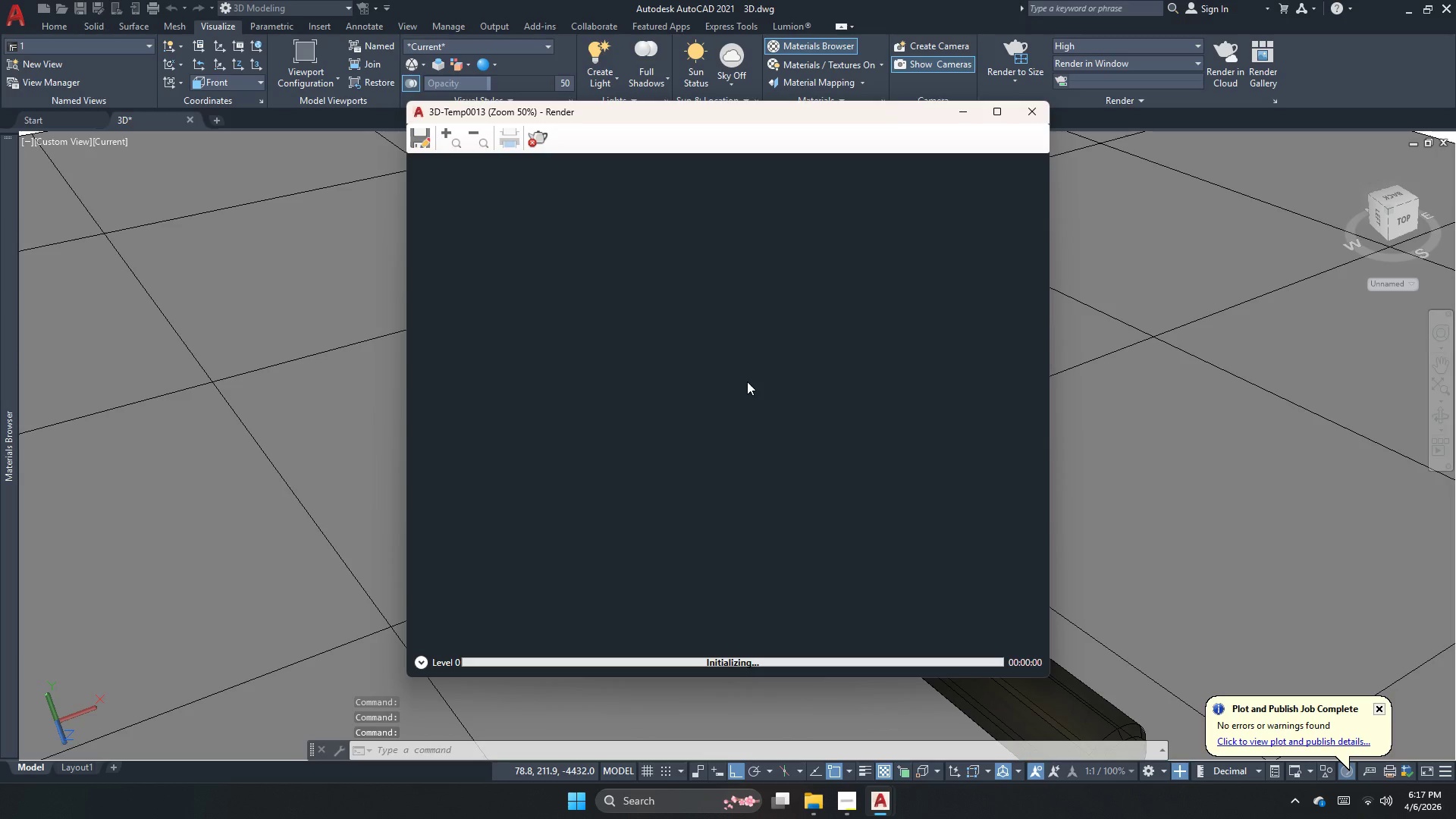 
scroll: coordinate [747, 381], scroll_direction: up, amount: 2.0
 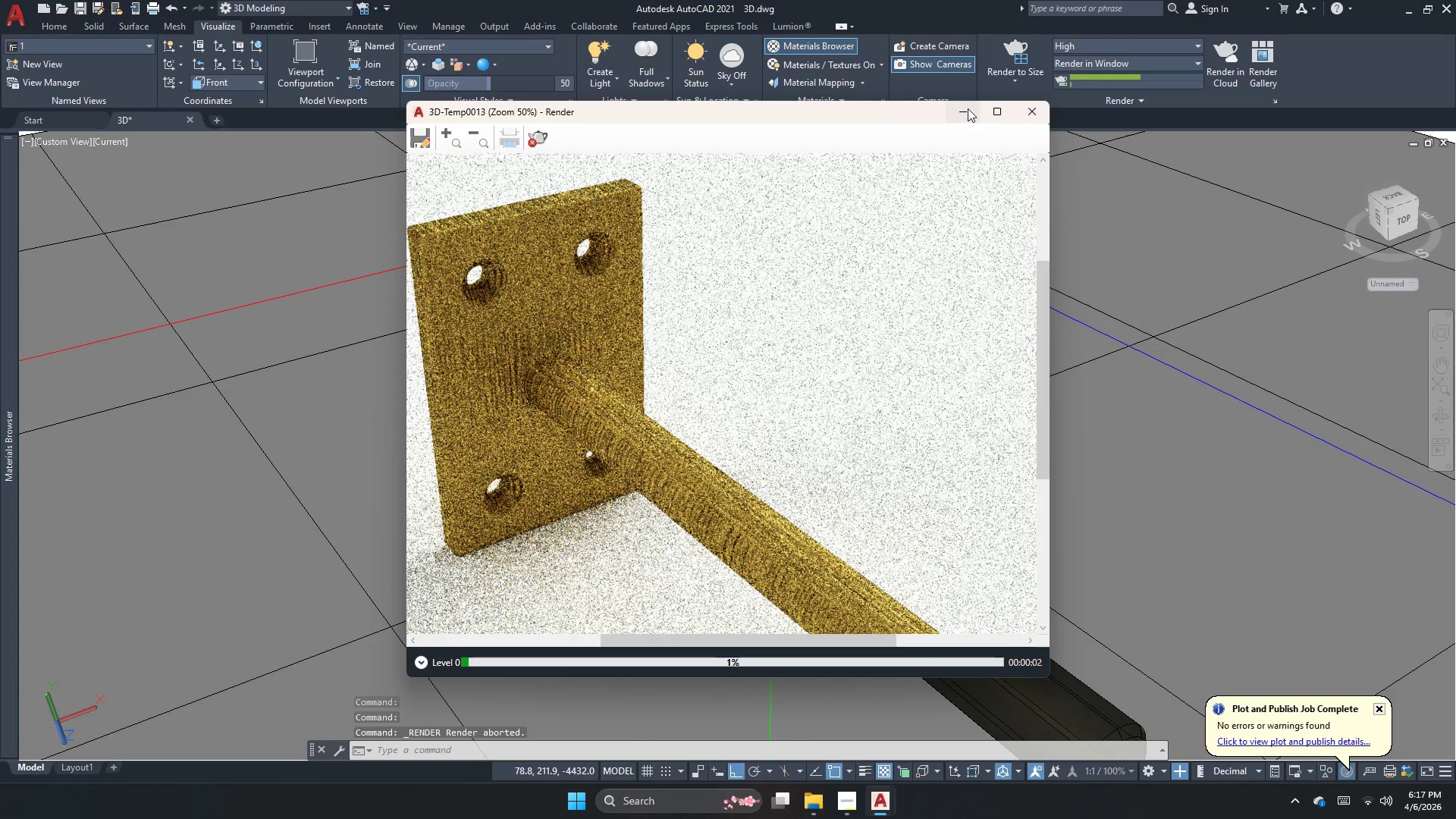 
left_click([1034, 108])
 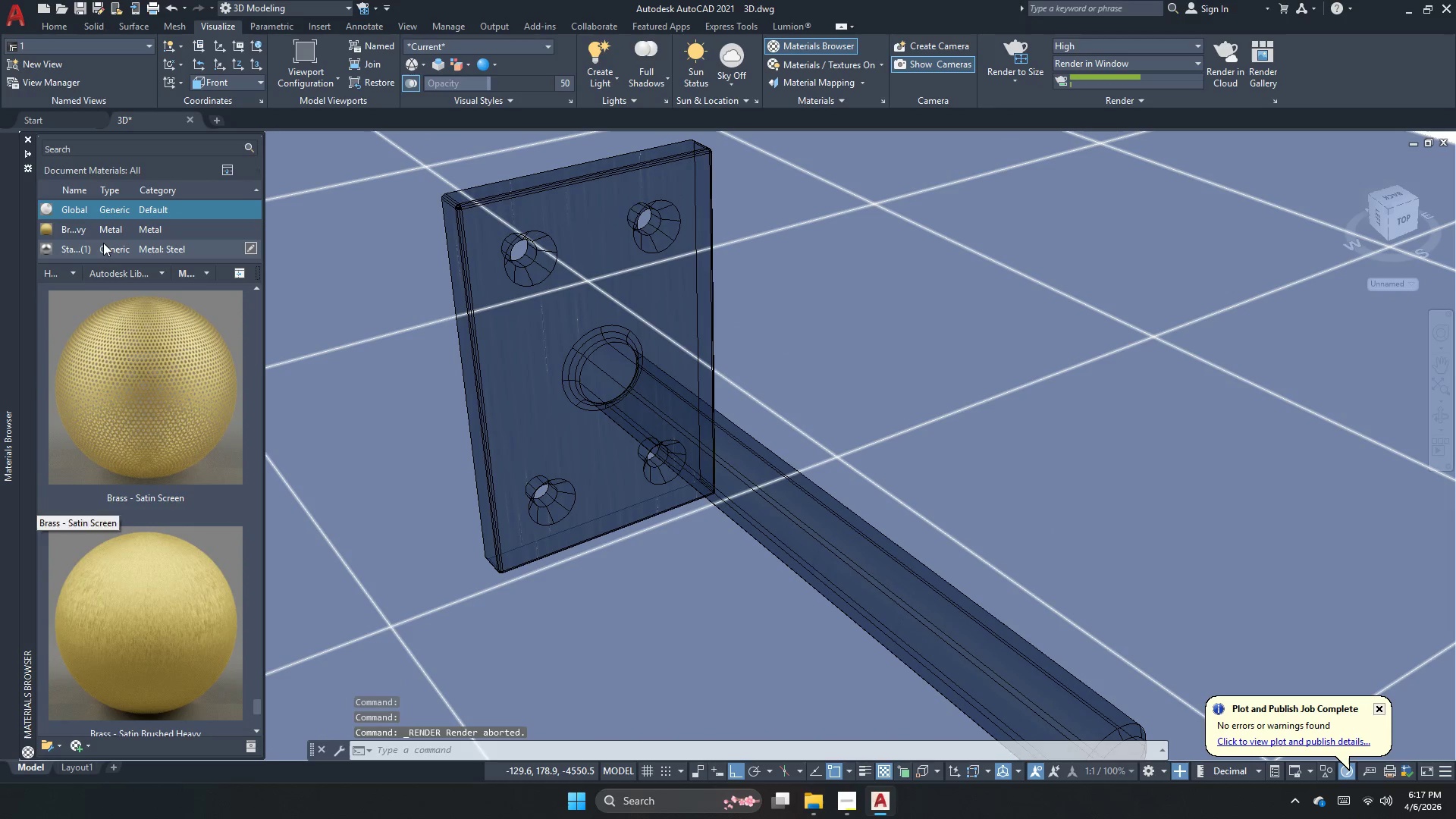 
right_click([103, 243])
 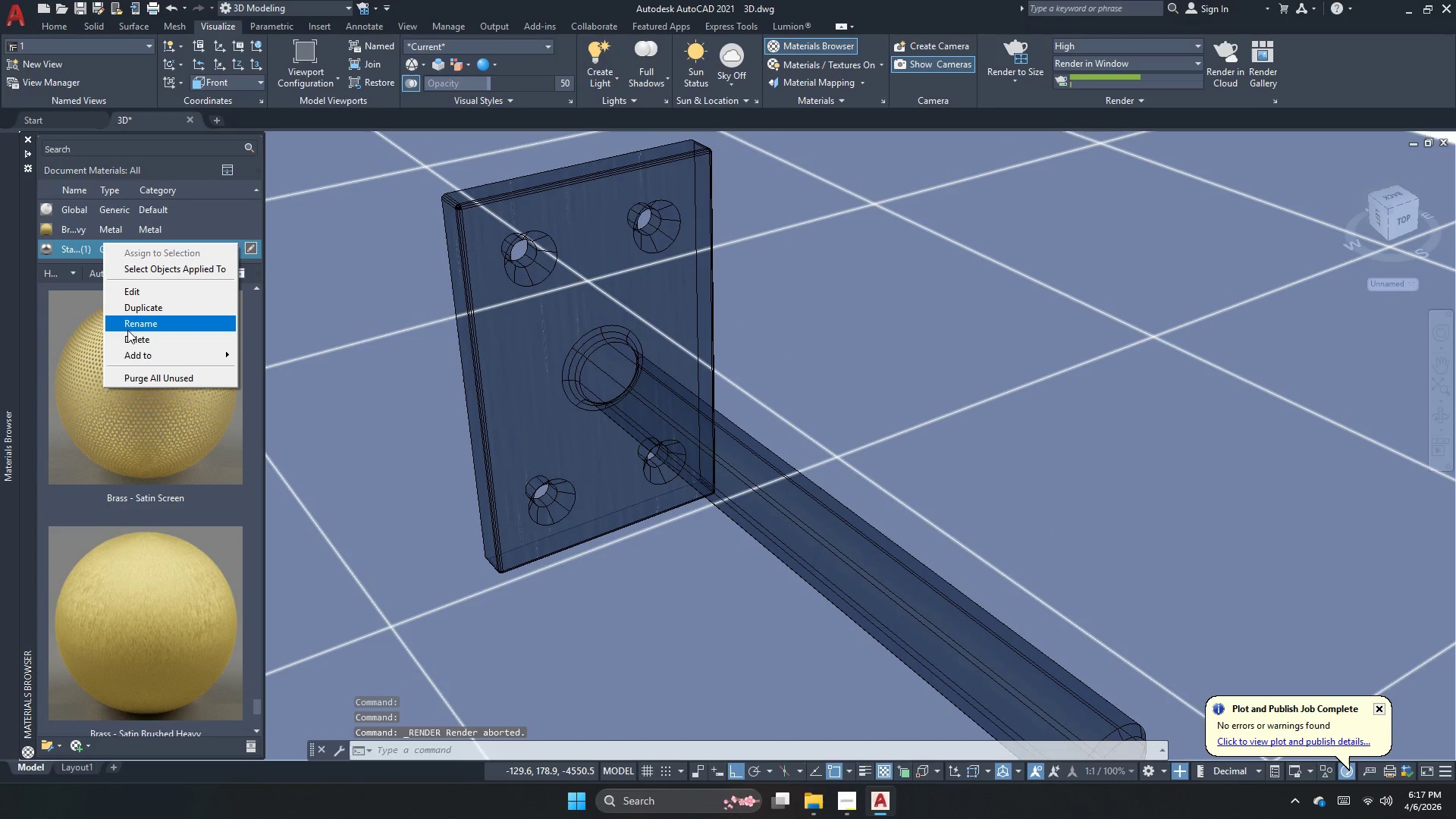 
left_click([128, 345])
 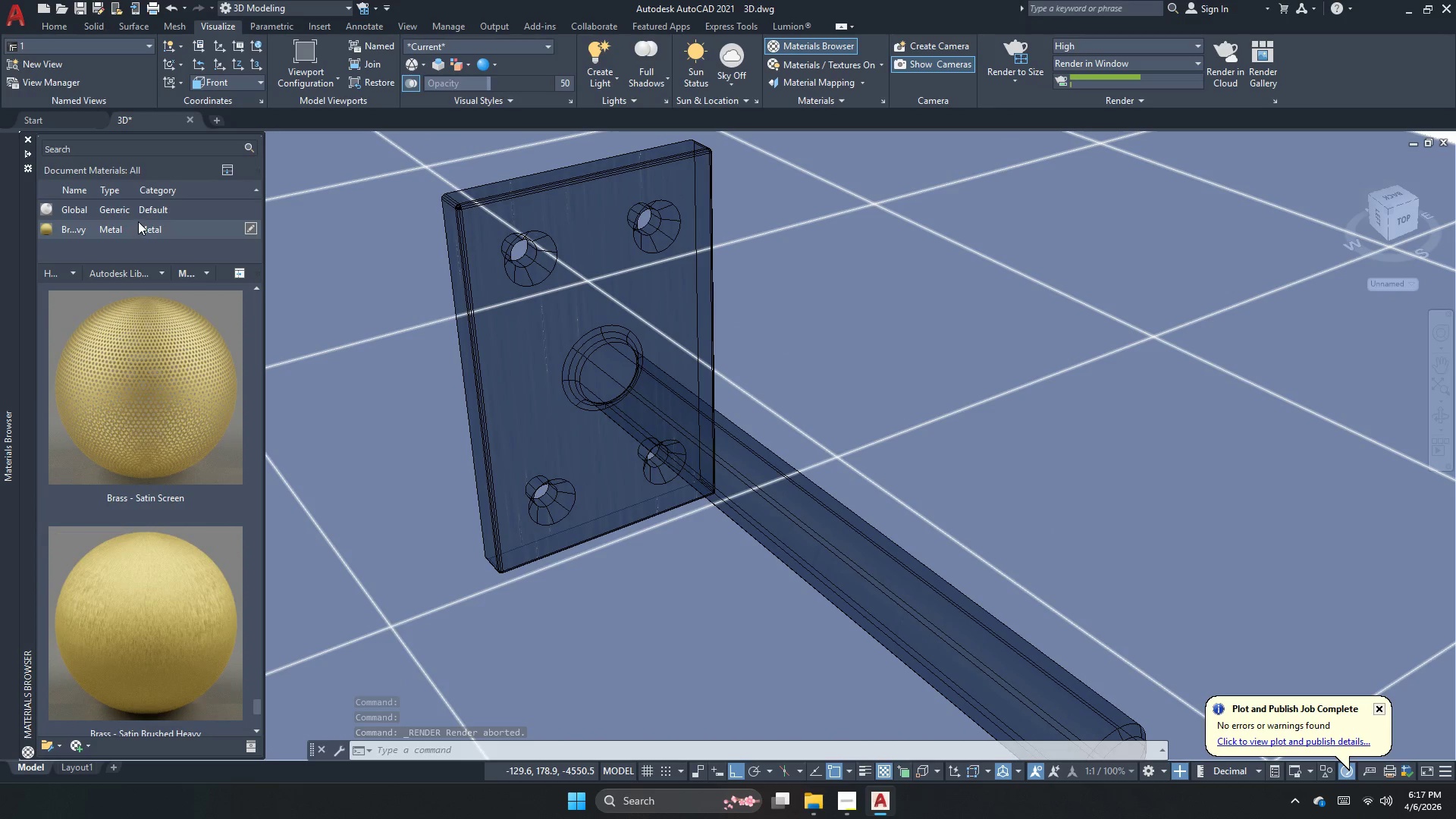 
left_click([138, 221])
 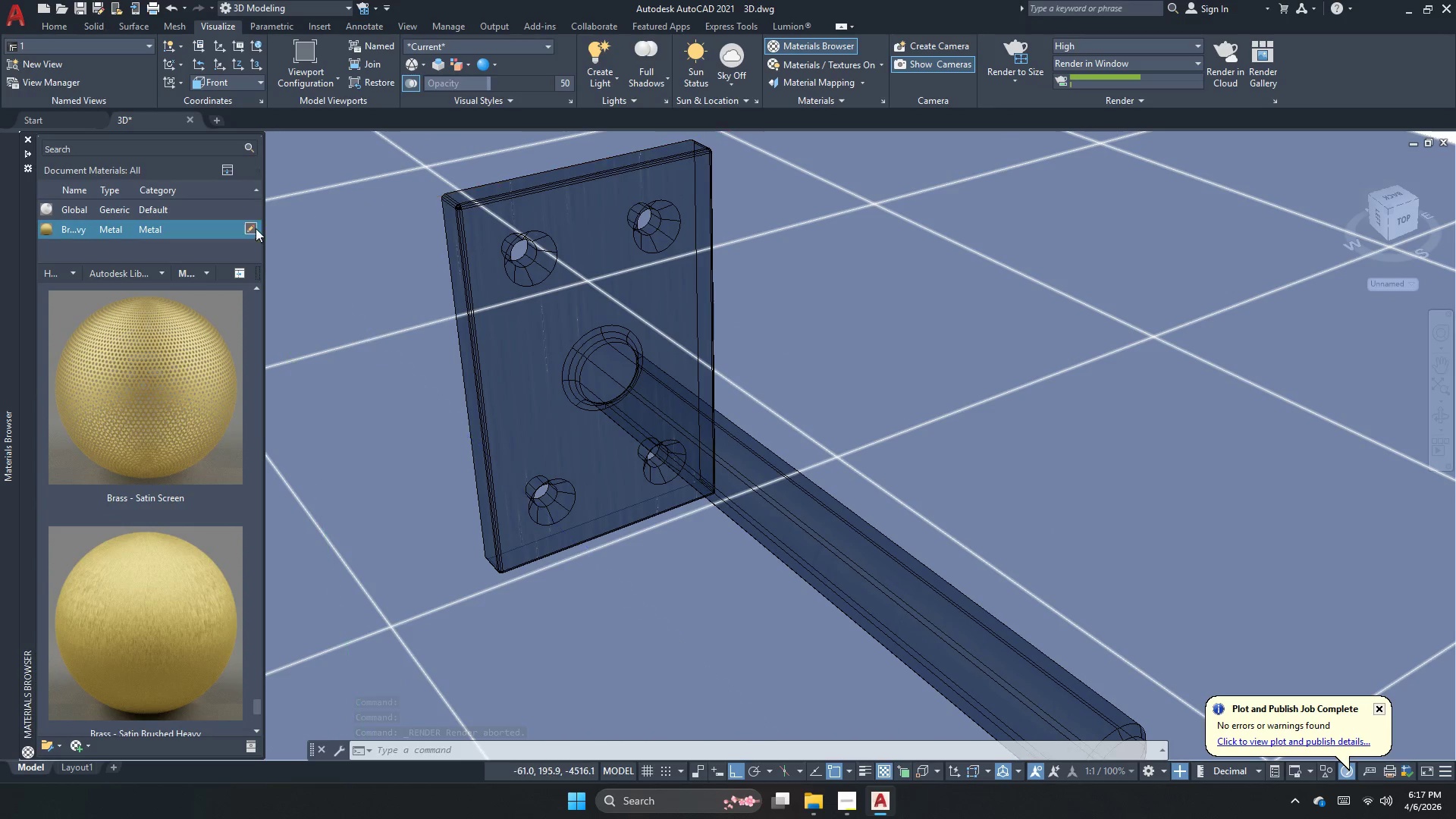 
left_click([246, 224])
 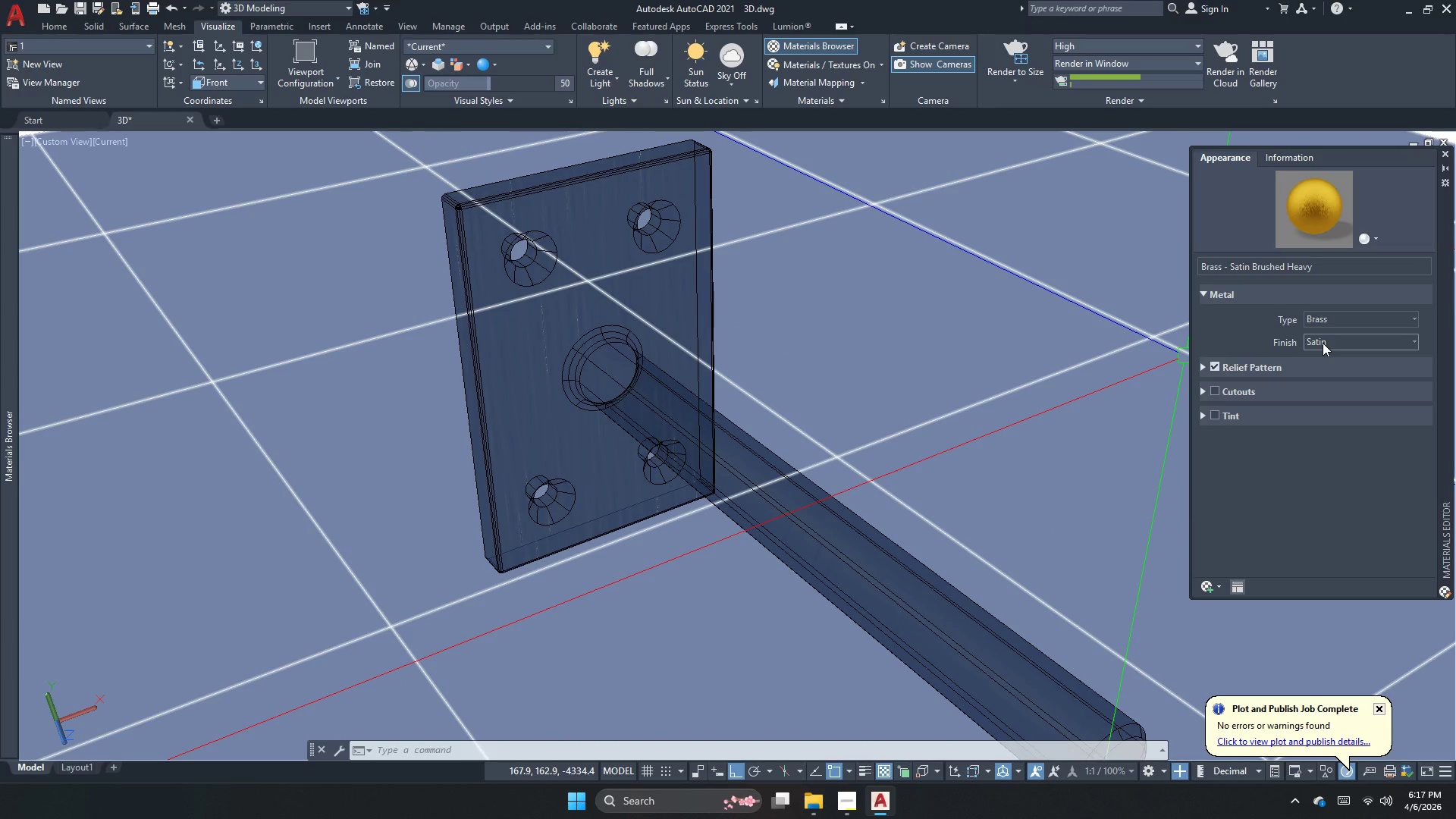 
left_click([1325, 322])
 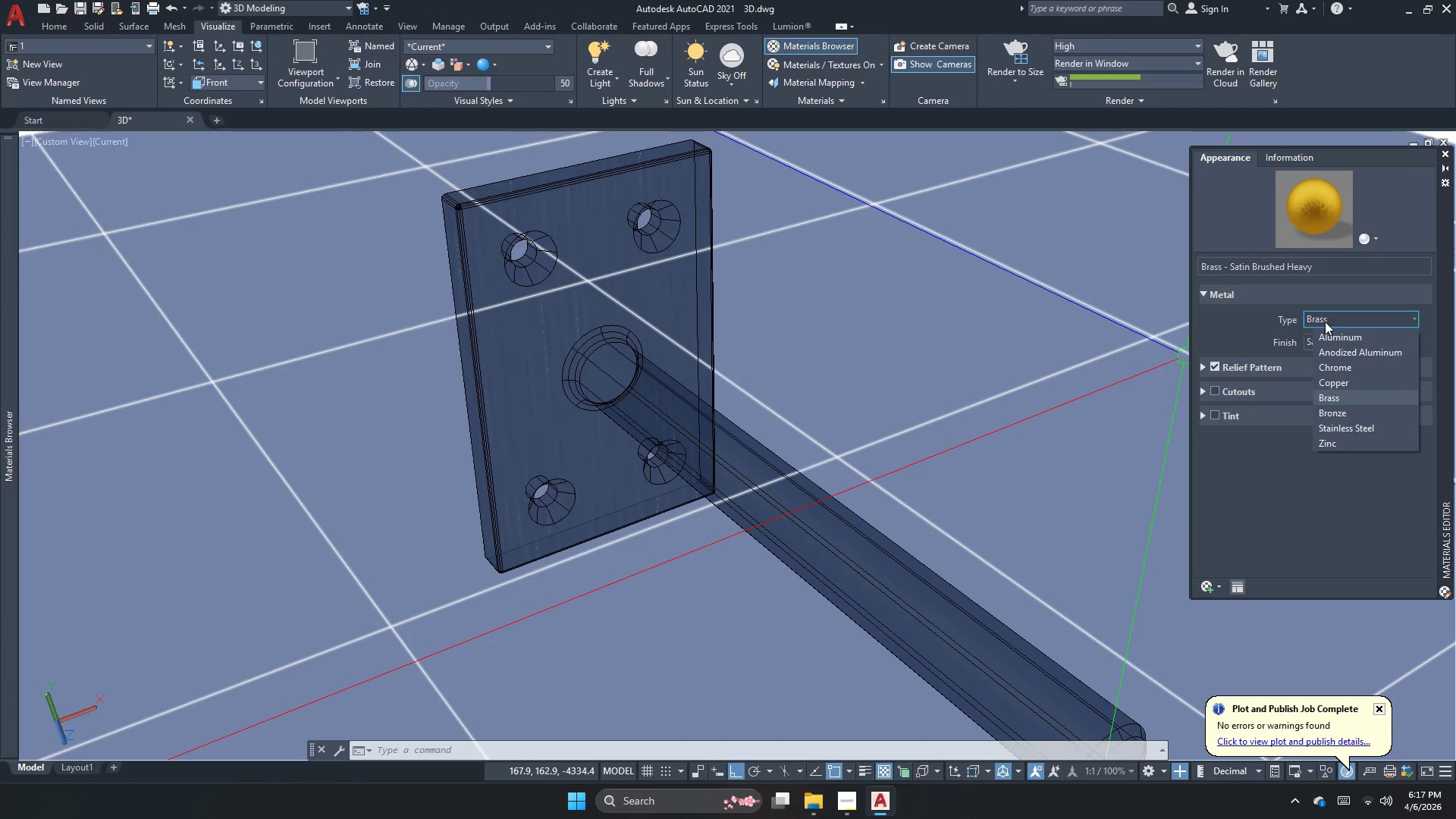 
left_click([1325, 322])
 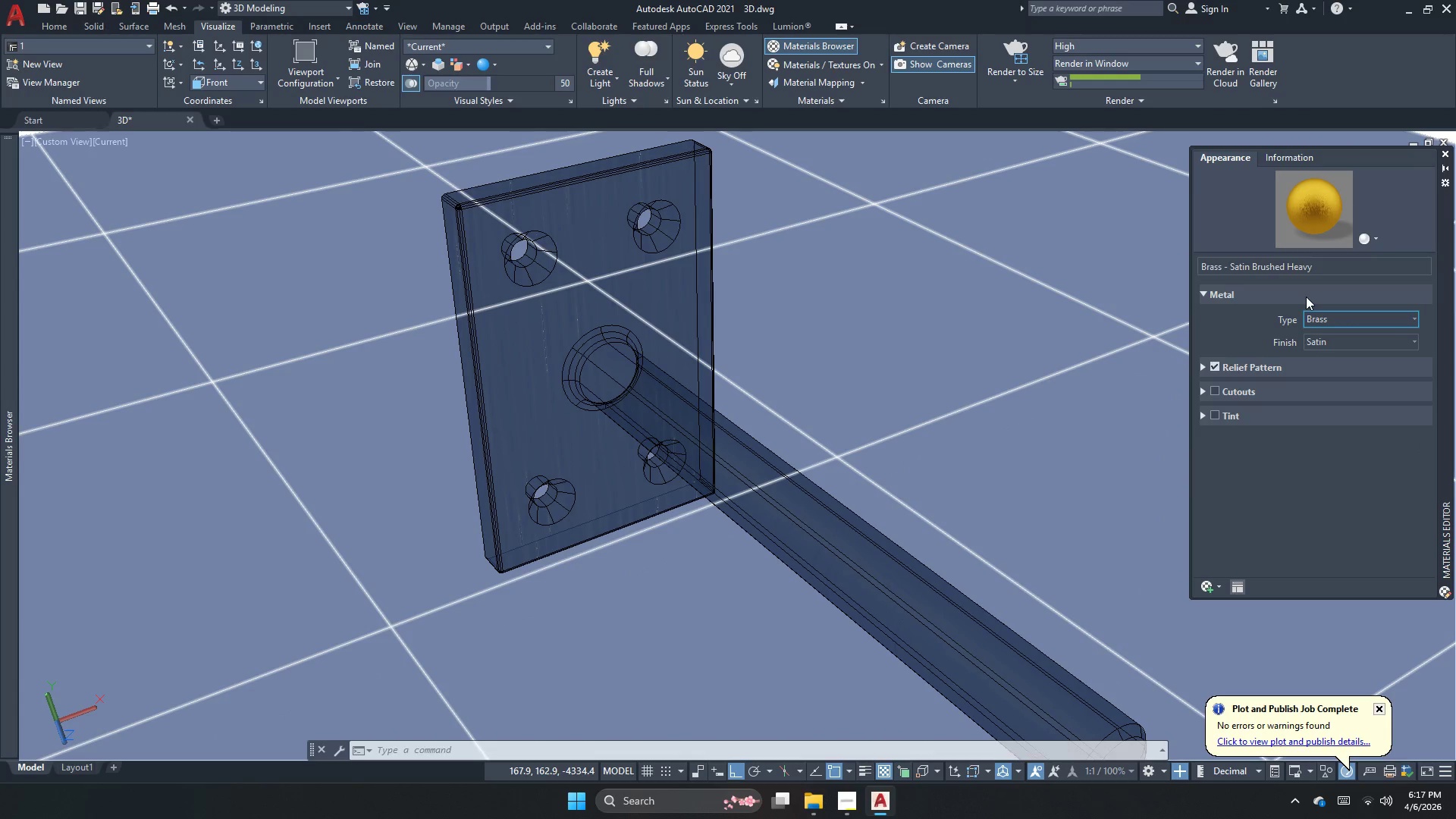 
double_click([1306, 297])
 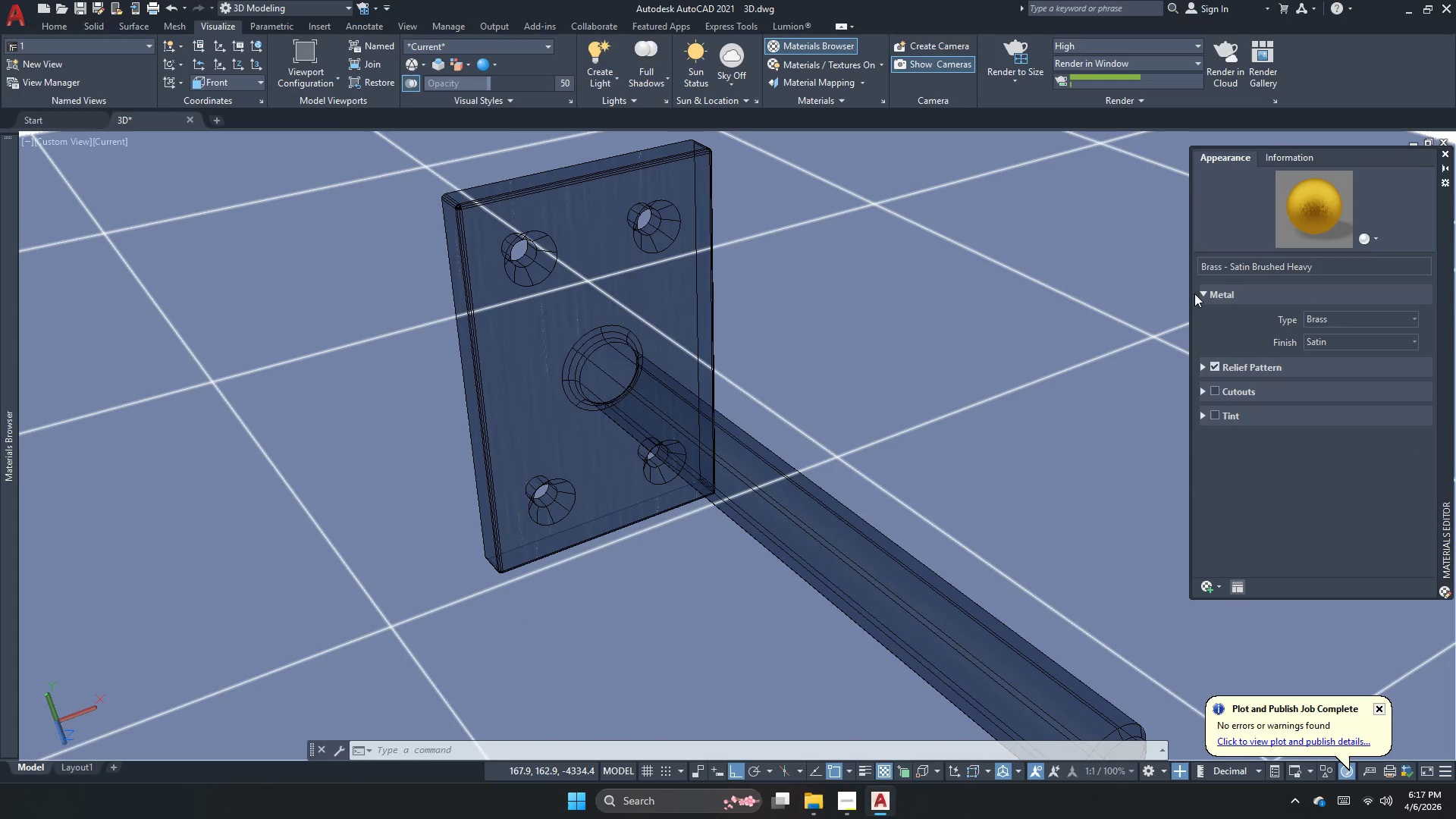 
left_click([1170, 293])
 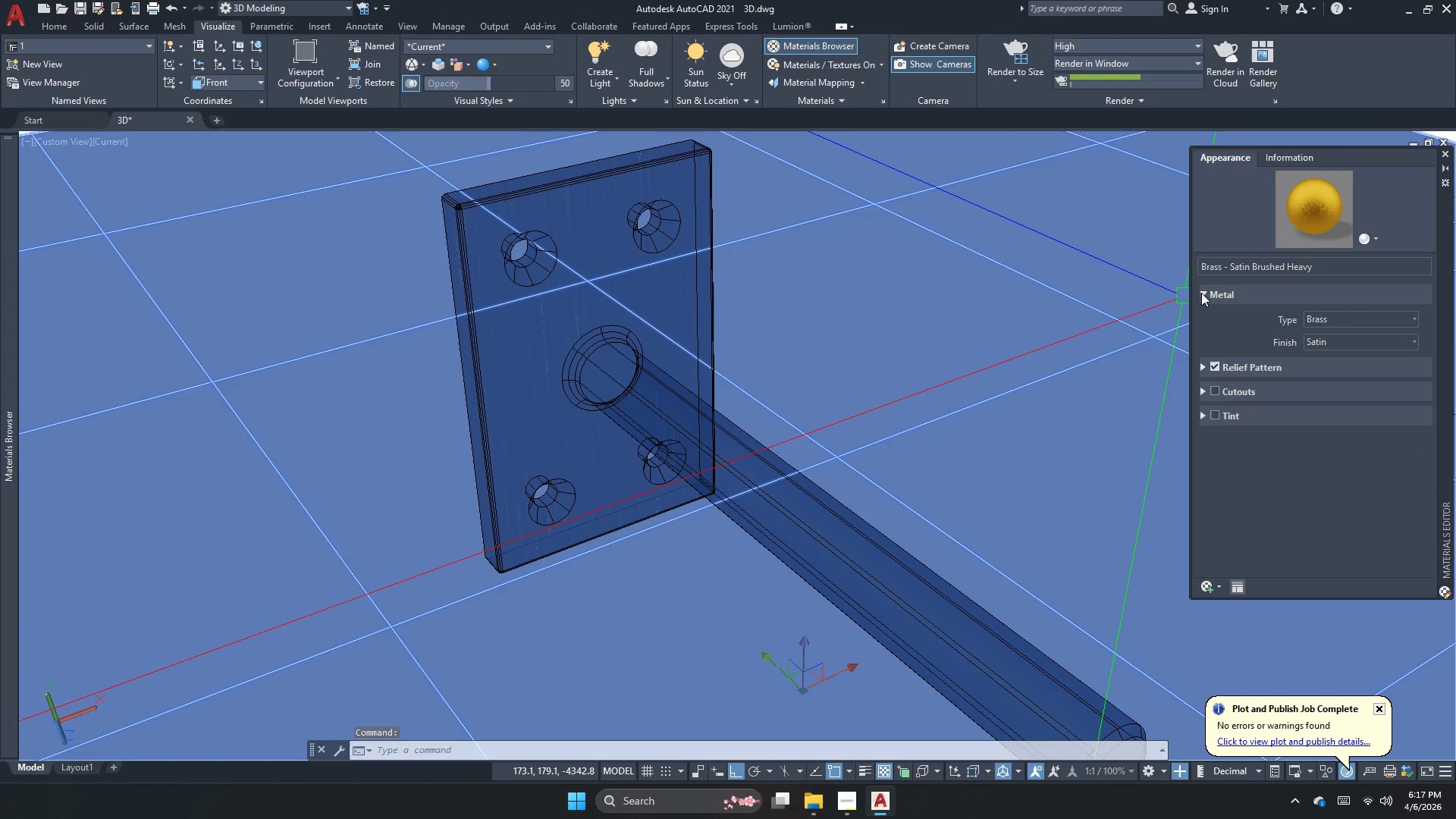 
left_click([1203, 293])
 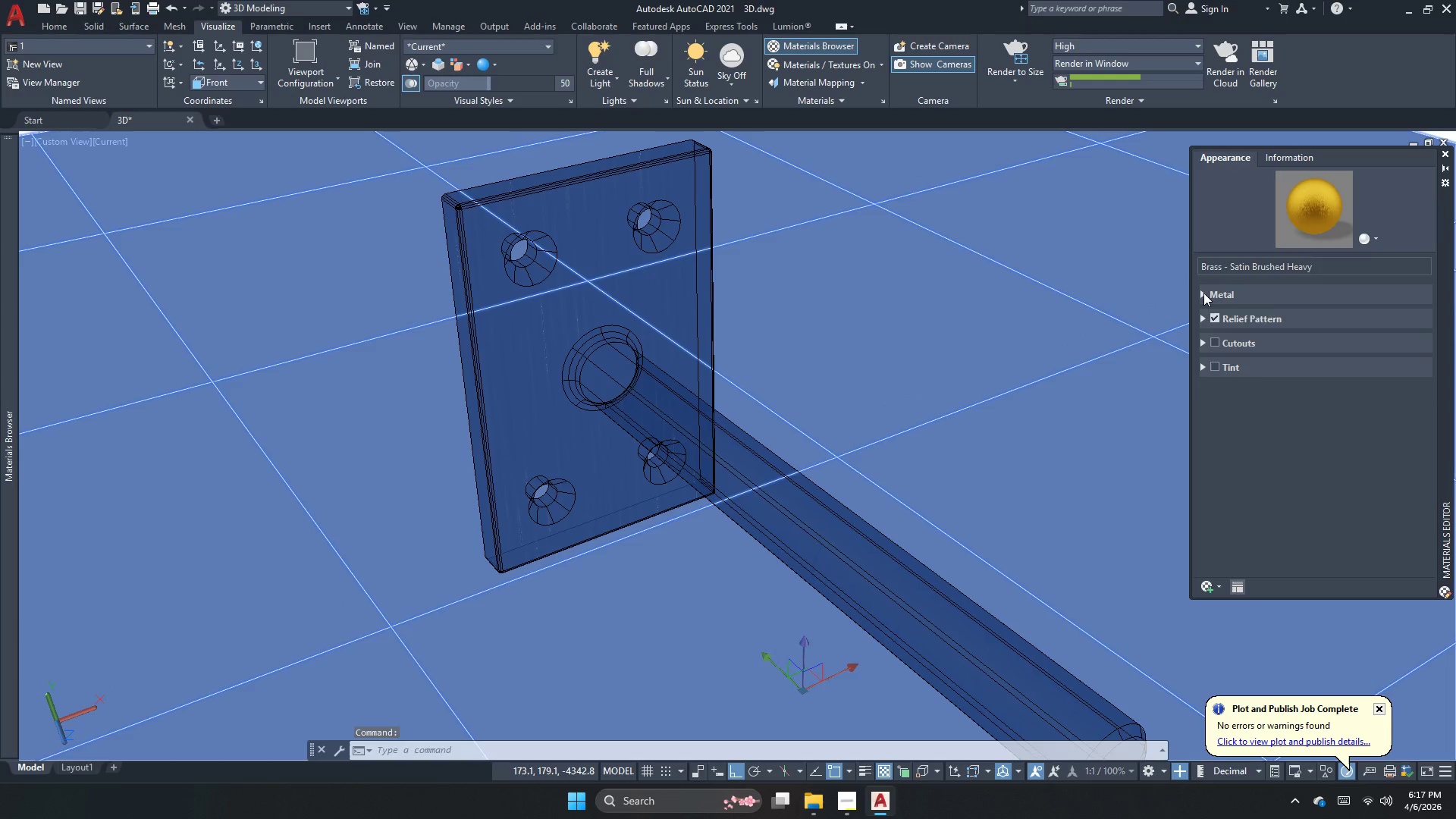 
left_click([1203, 293])
 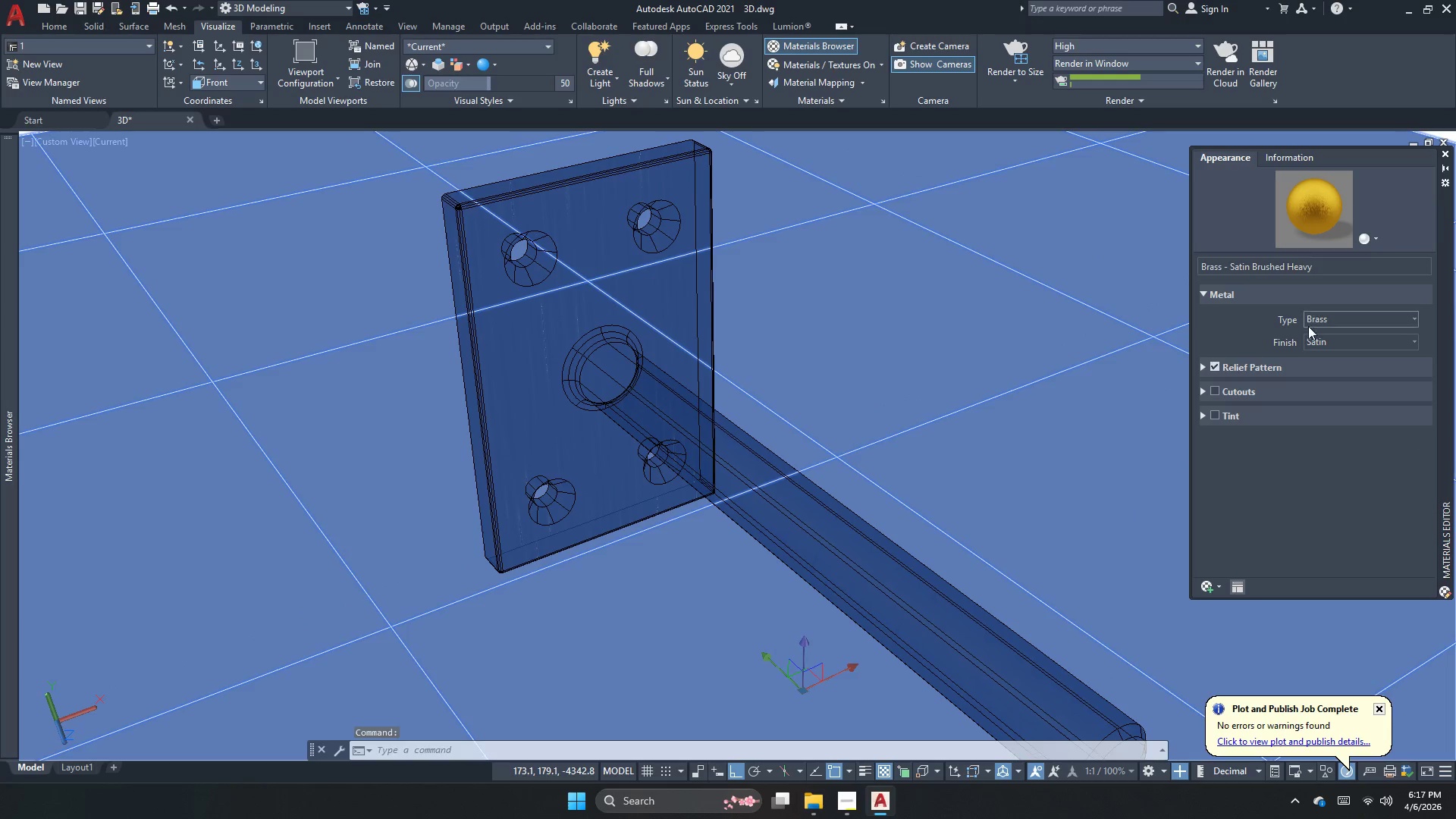 
left_click([1313, 333])
 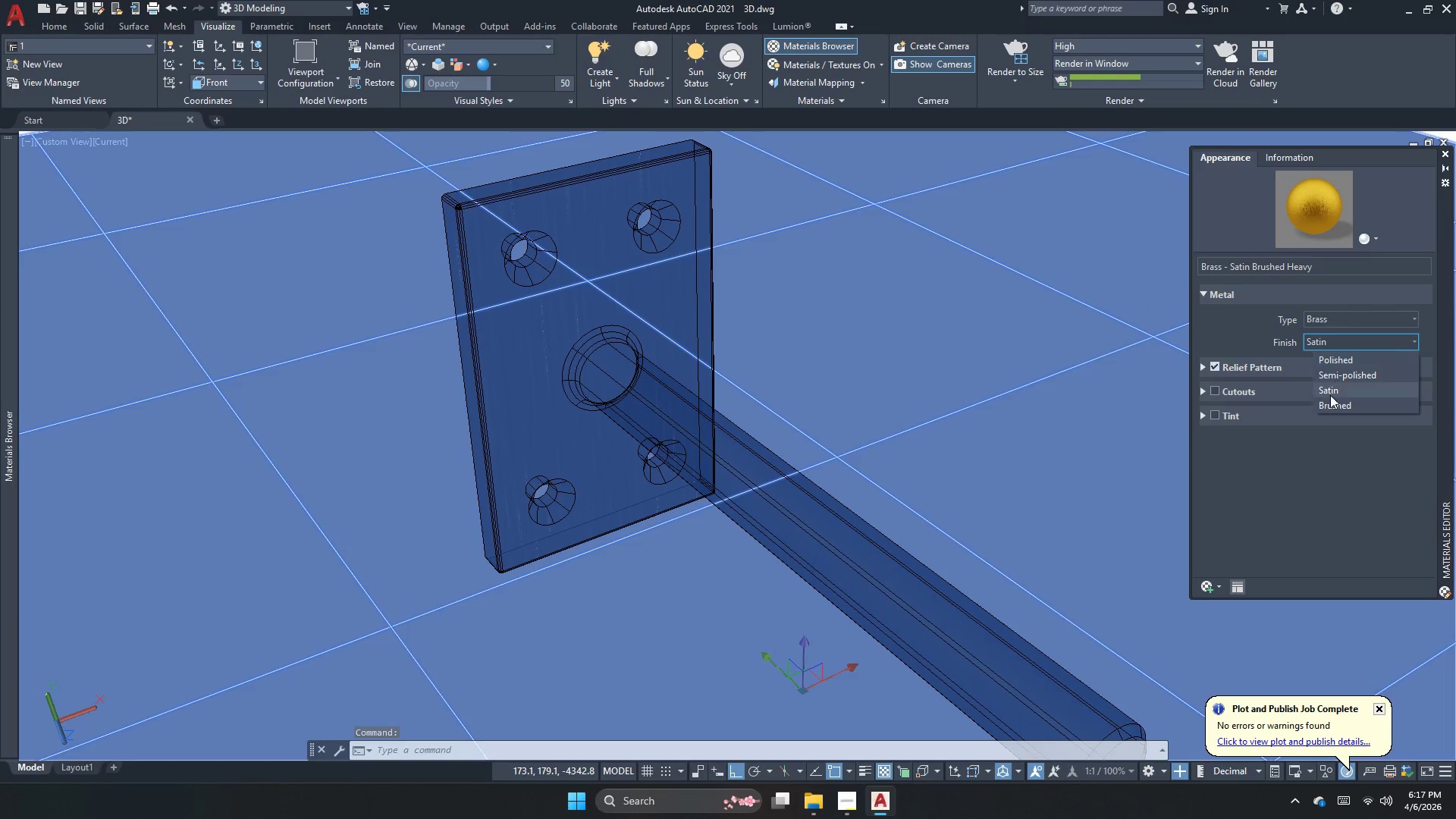 
left_click([1332, 407])
 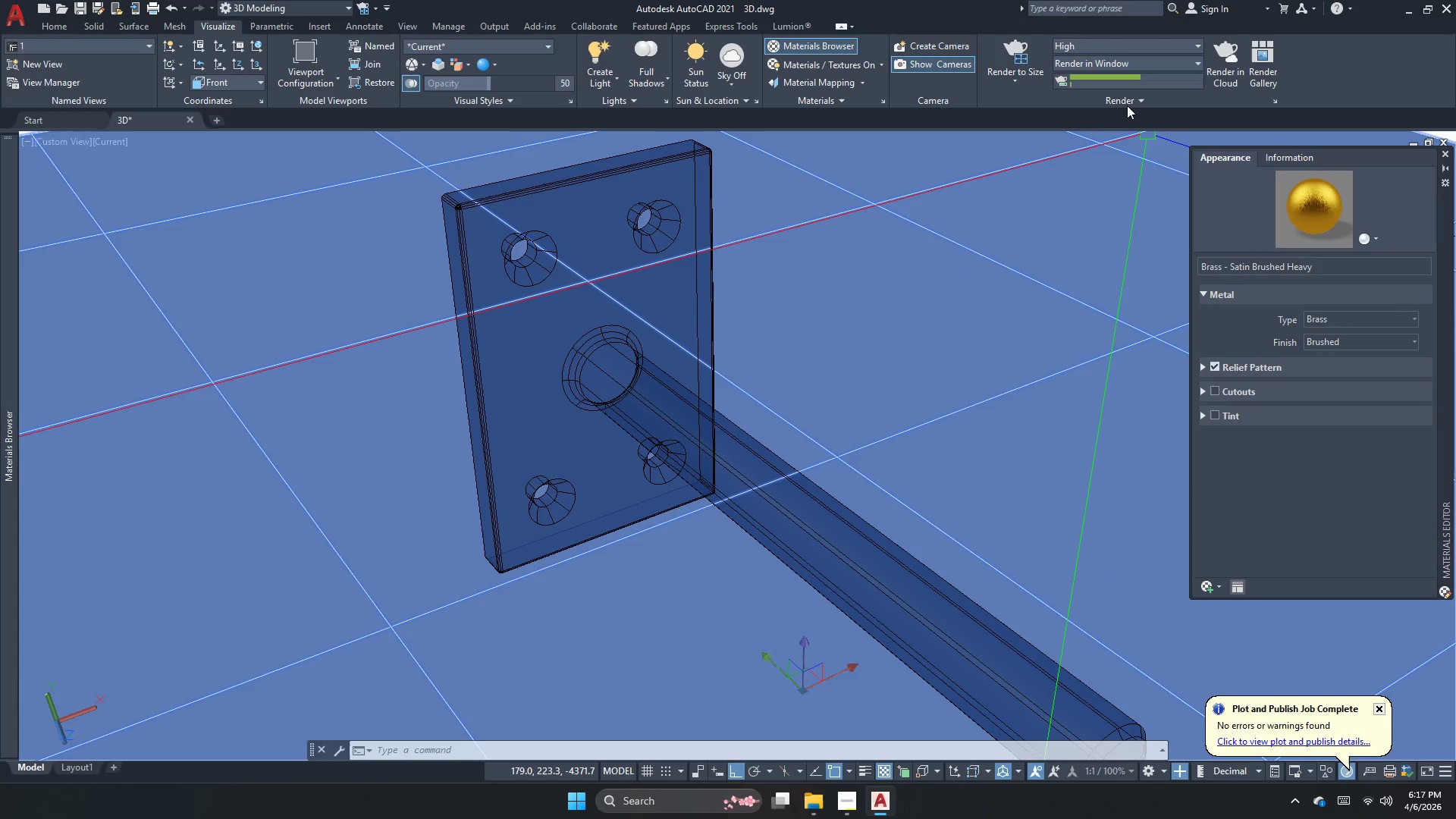 
left_click([1004, 47])
 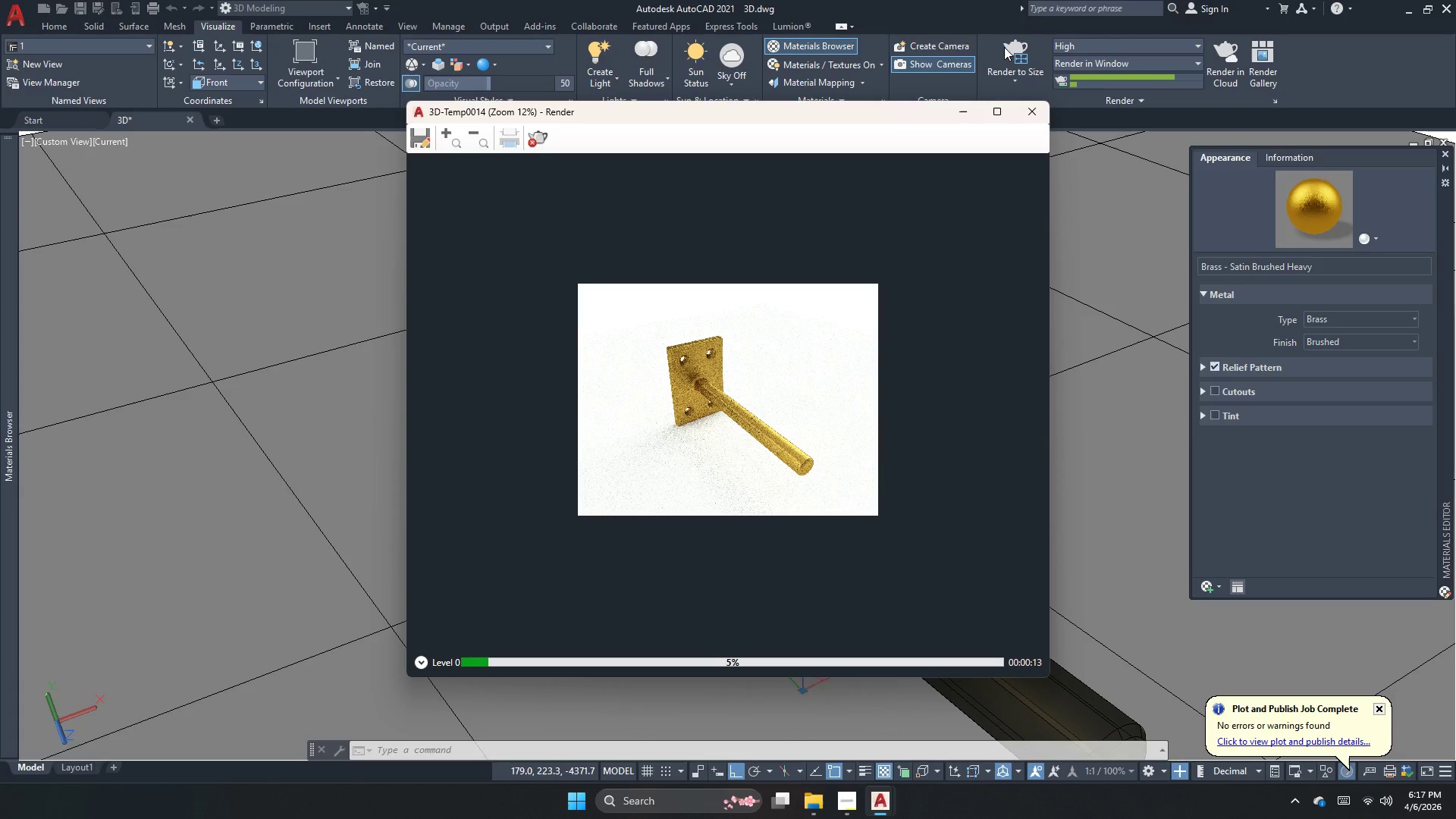 
wait(20.05)
 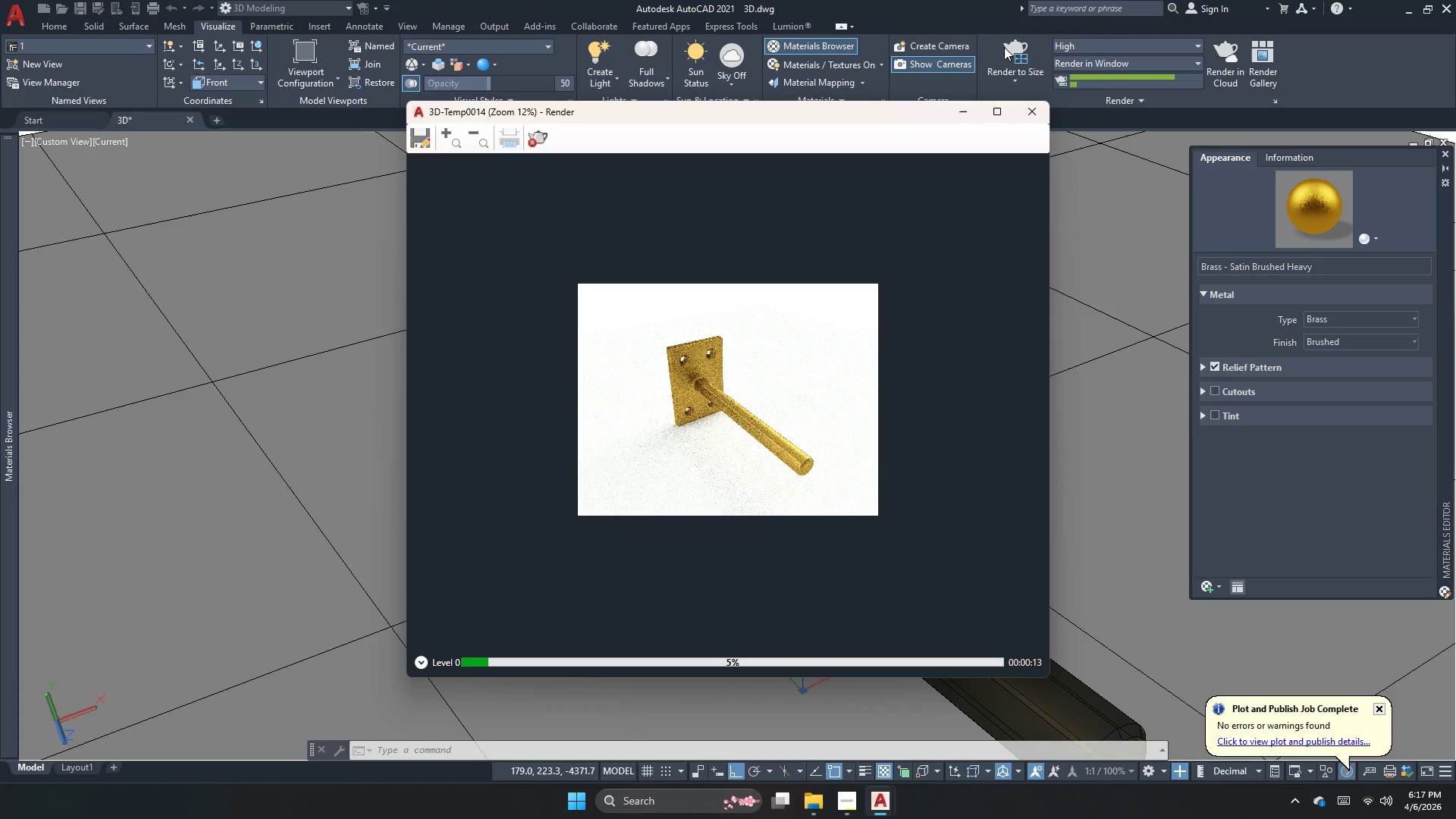 
scroll: coordinate [782, 425], scroll_direction: up, amount: 4.0
 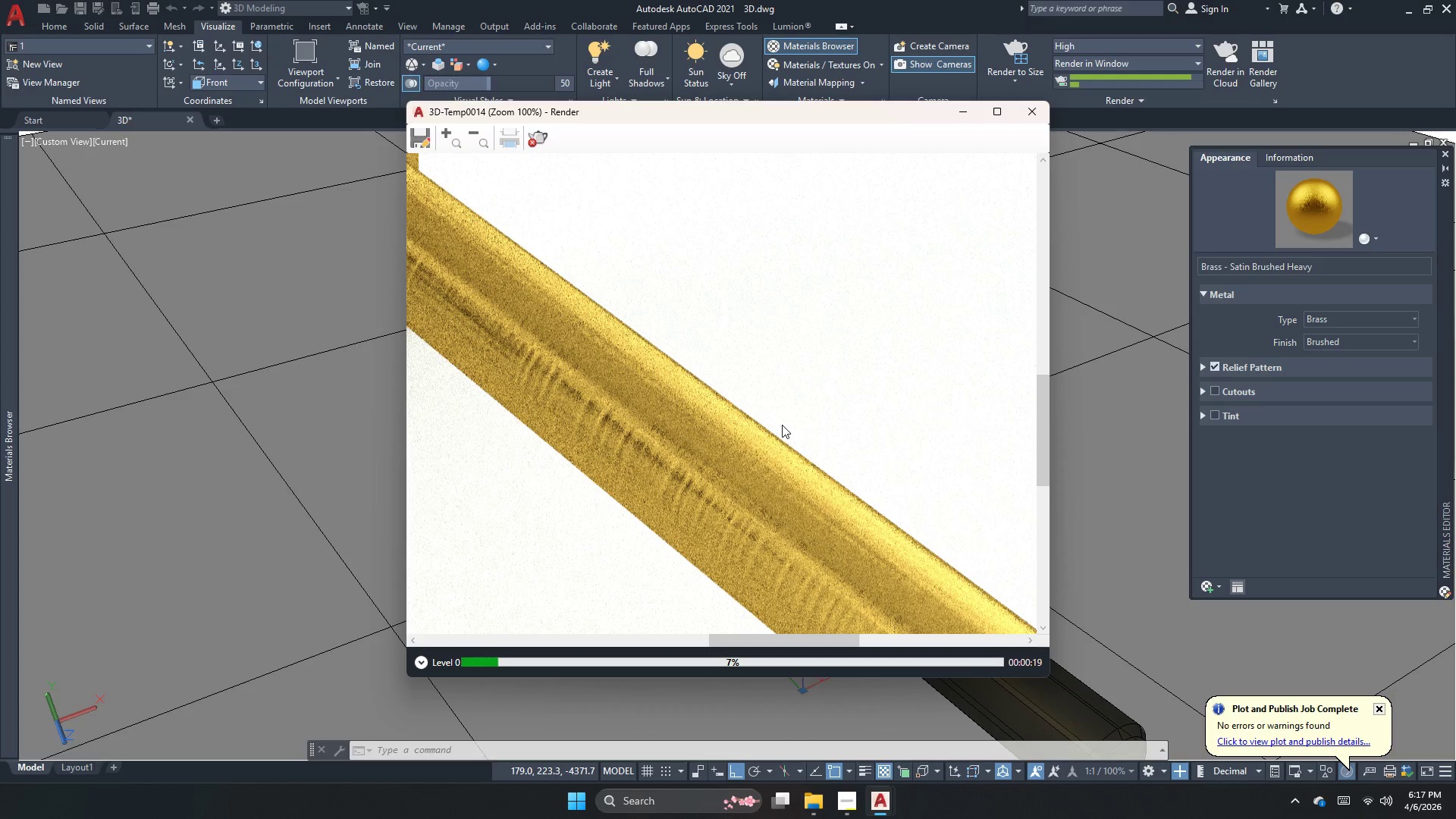 
scroll: coordinate [782, 425], scroll_direction: down, amount: 1.0
 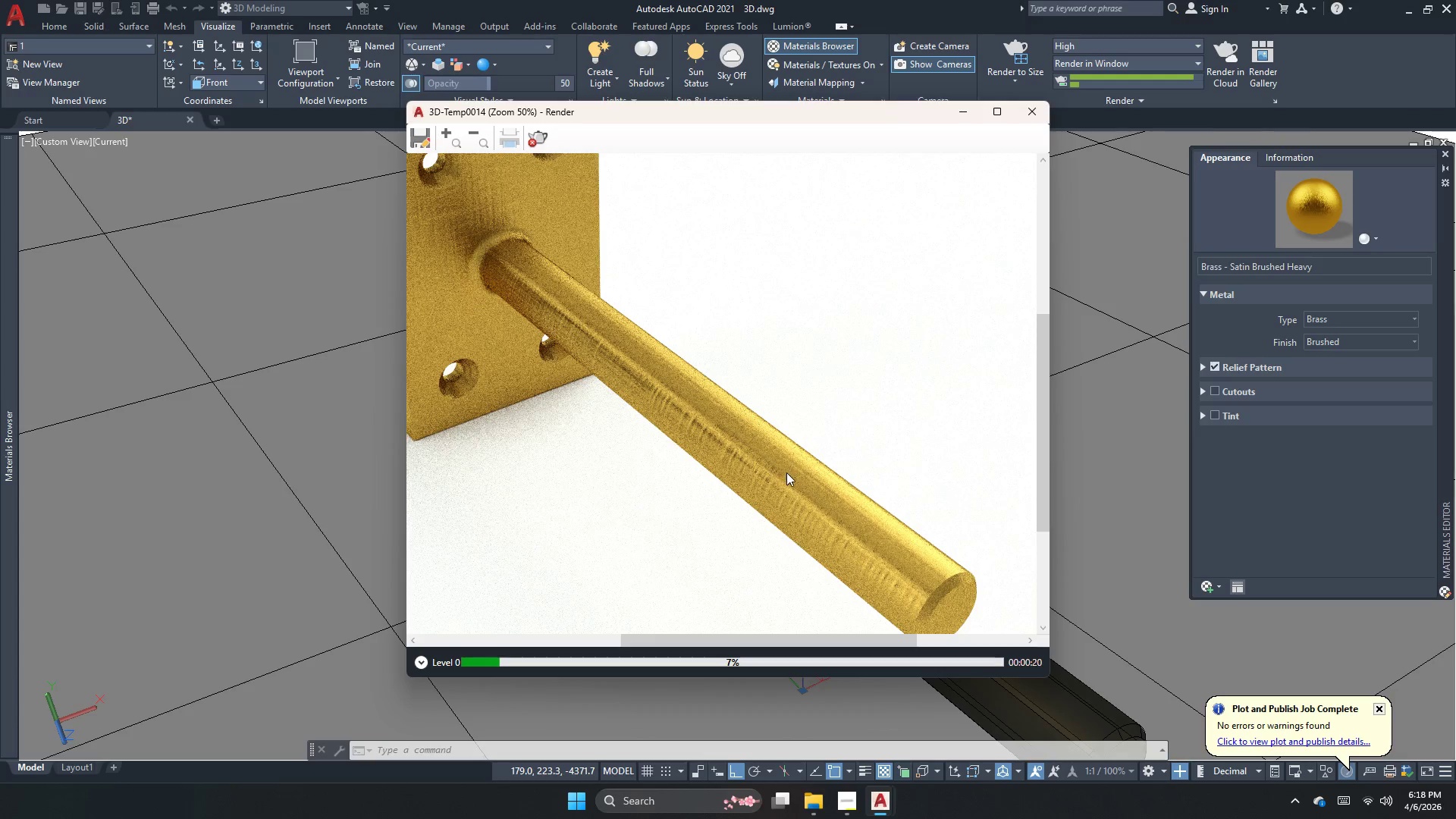 
scroll: coordinate [803, 517], scroll_direction: none, amount: 0.0
 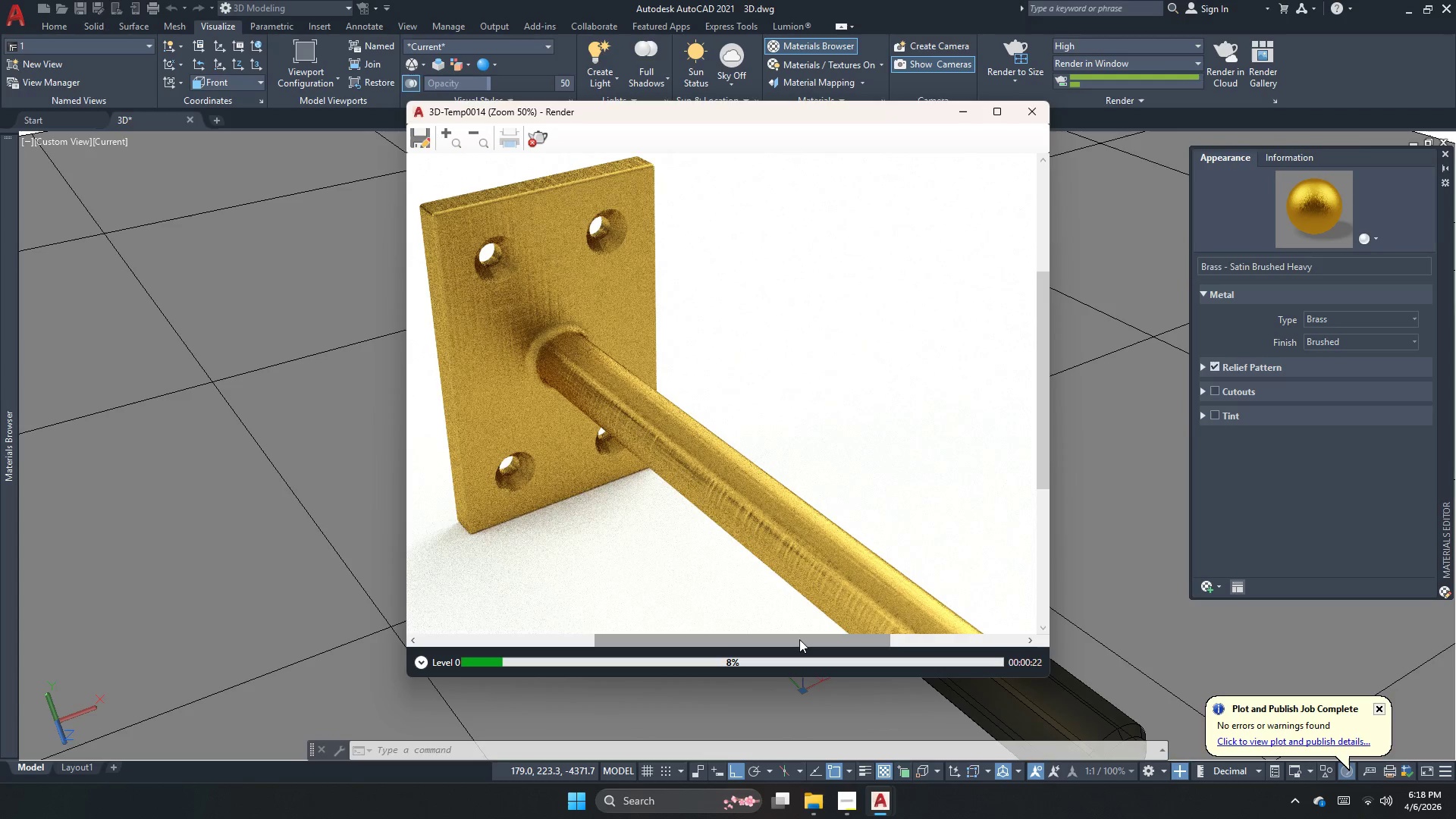 
scroll: coordinate [962, 351], scroll_direction: up, amount: 4.0
 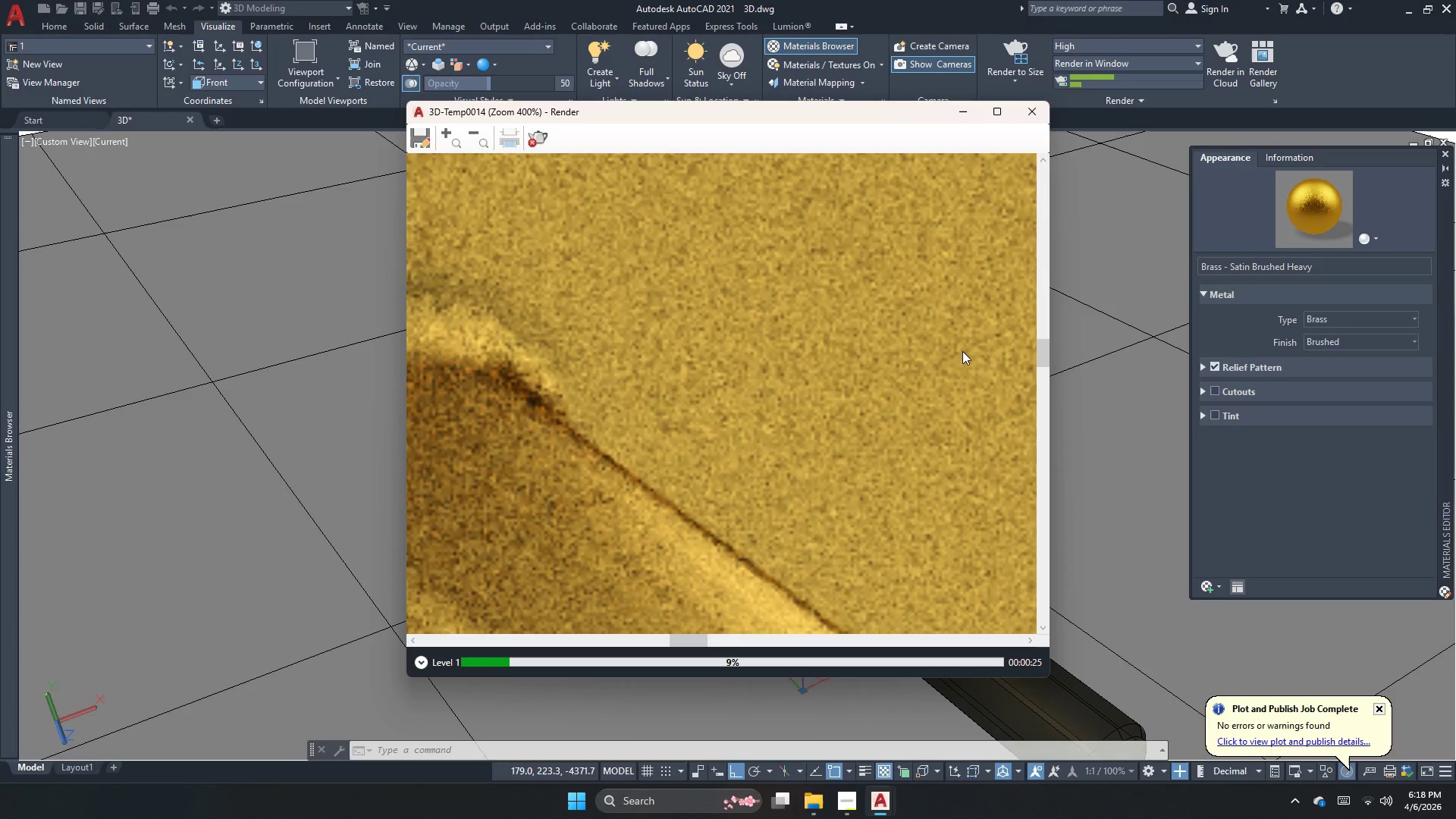 
scroll: coordinate [962, 351], scroll_direction: down, amount: 1.0
 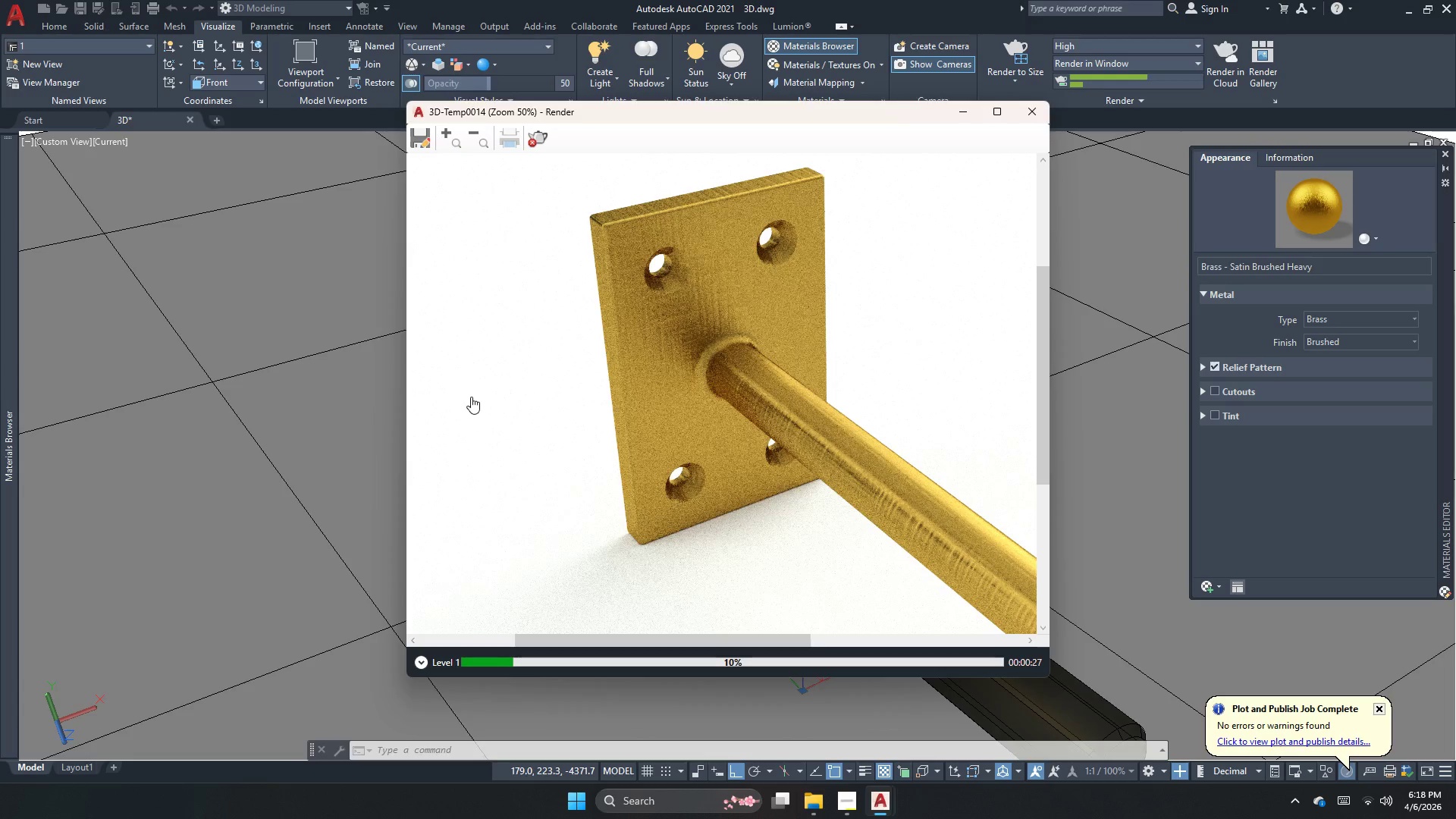 
scroll: coordinate [730, 296], scroll_direction: up, amount: 1.0
 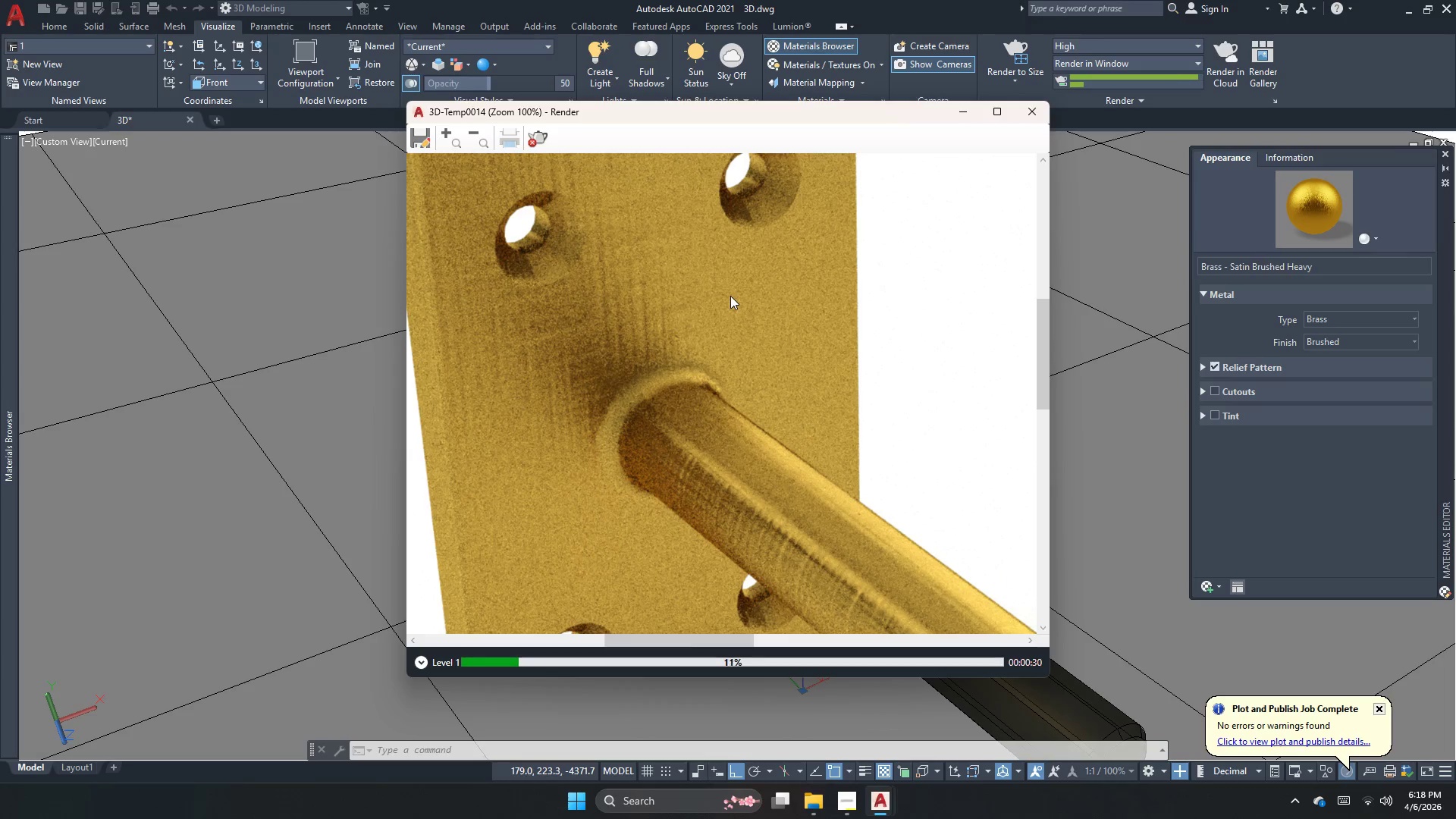 
scroll: coordinate [874, 497], scroll_direction: down, amount: 3.0
 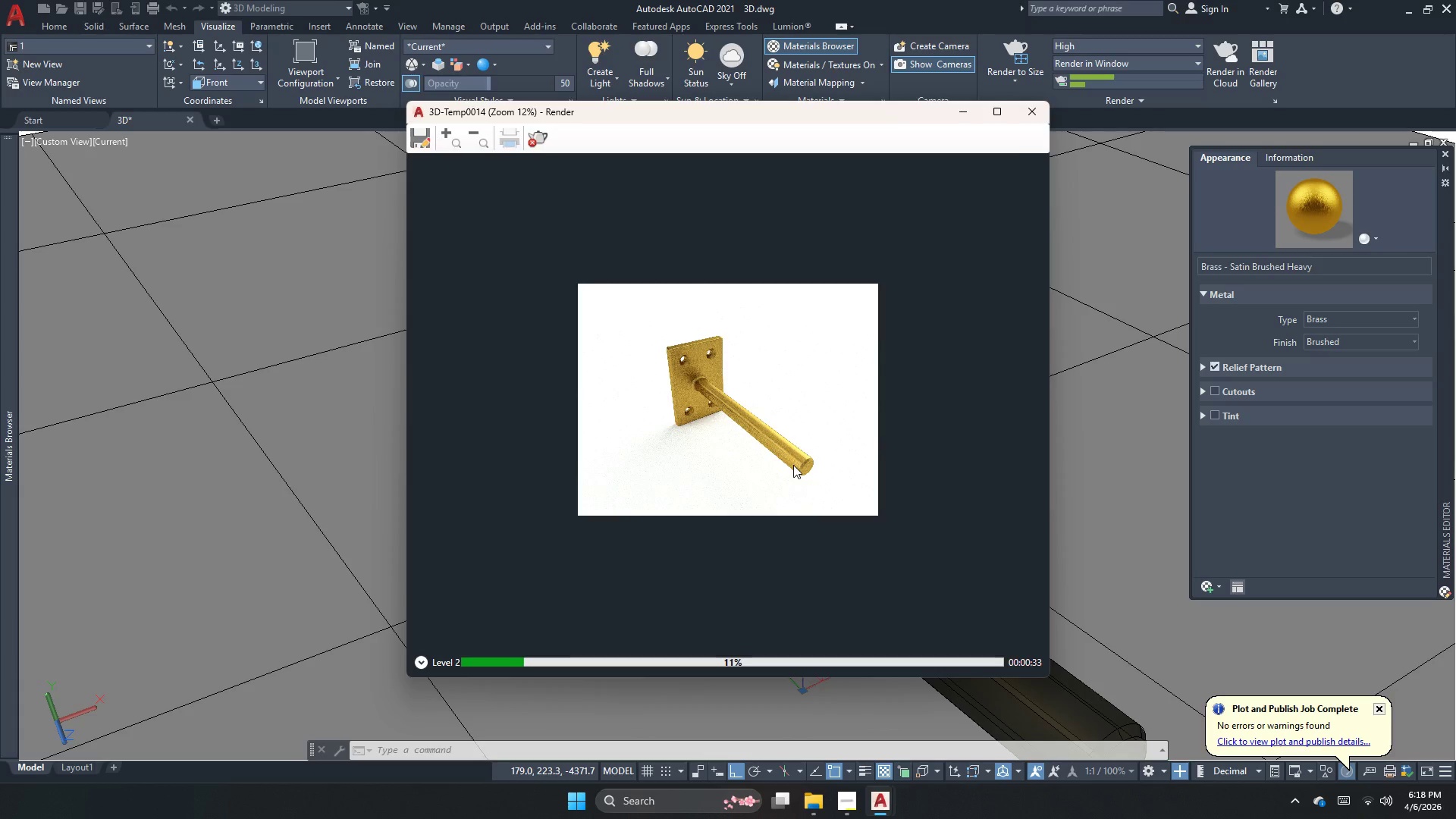 
scroll: coordinate [472, 297], scroll_direction: up, amount: 4.0
 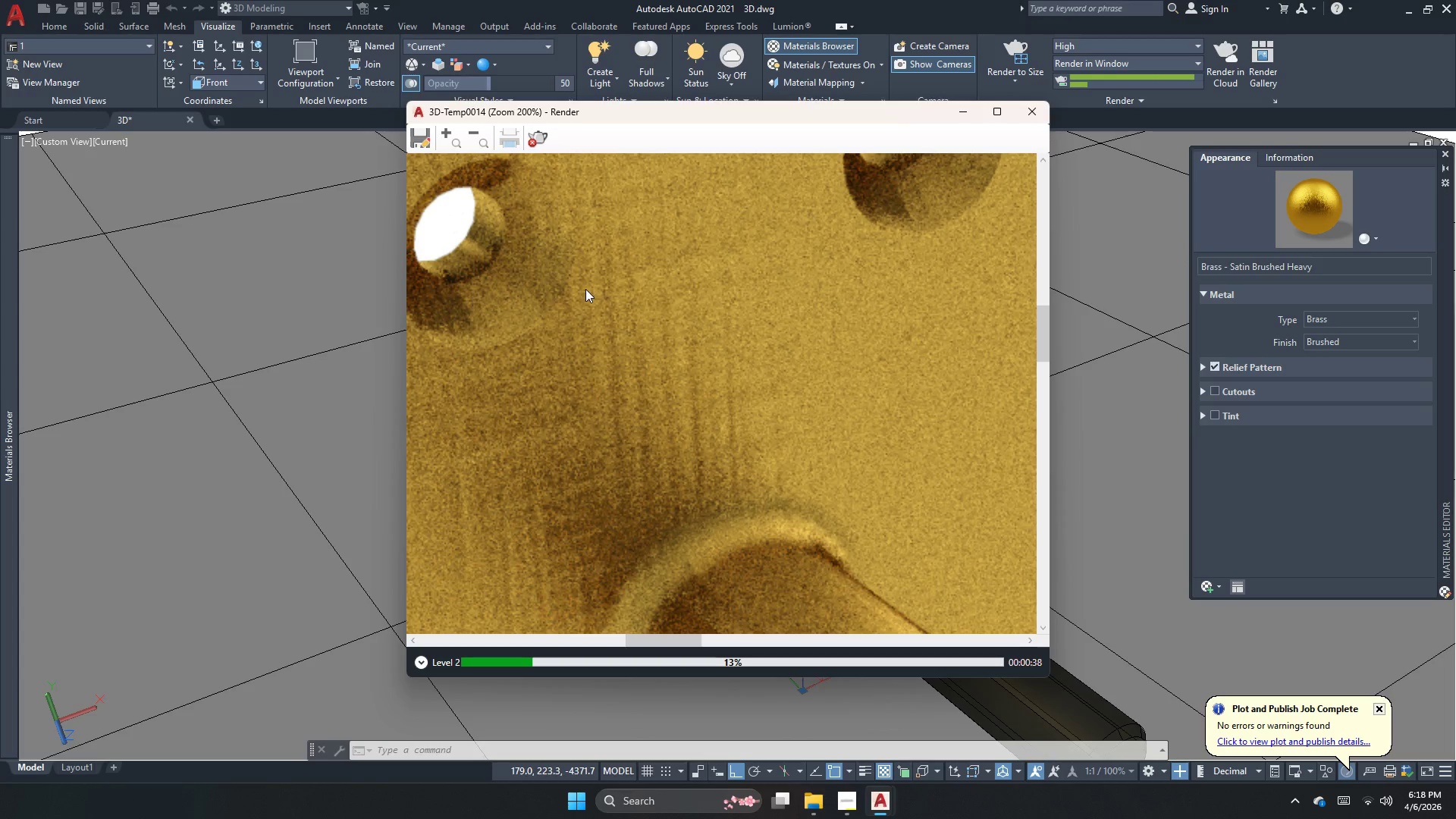 
scroll: coordinate [675, 372], scroll_direction: down, amount: 4.0
 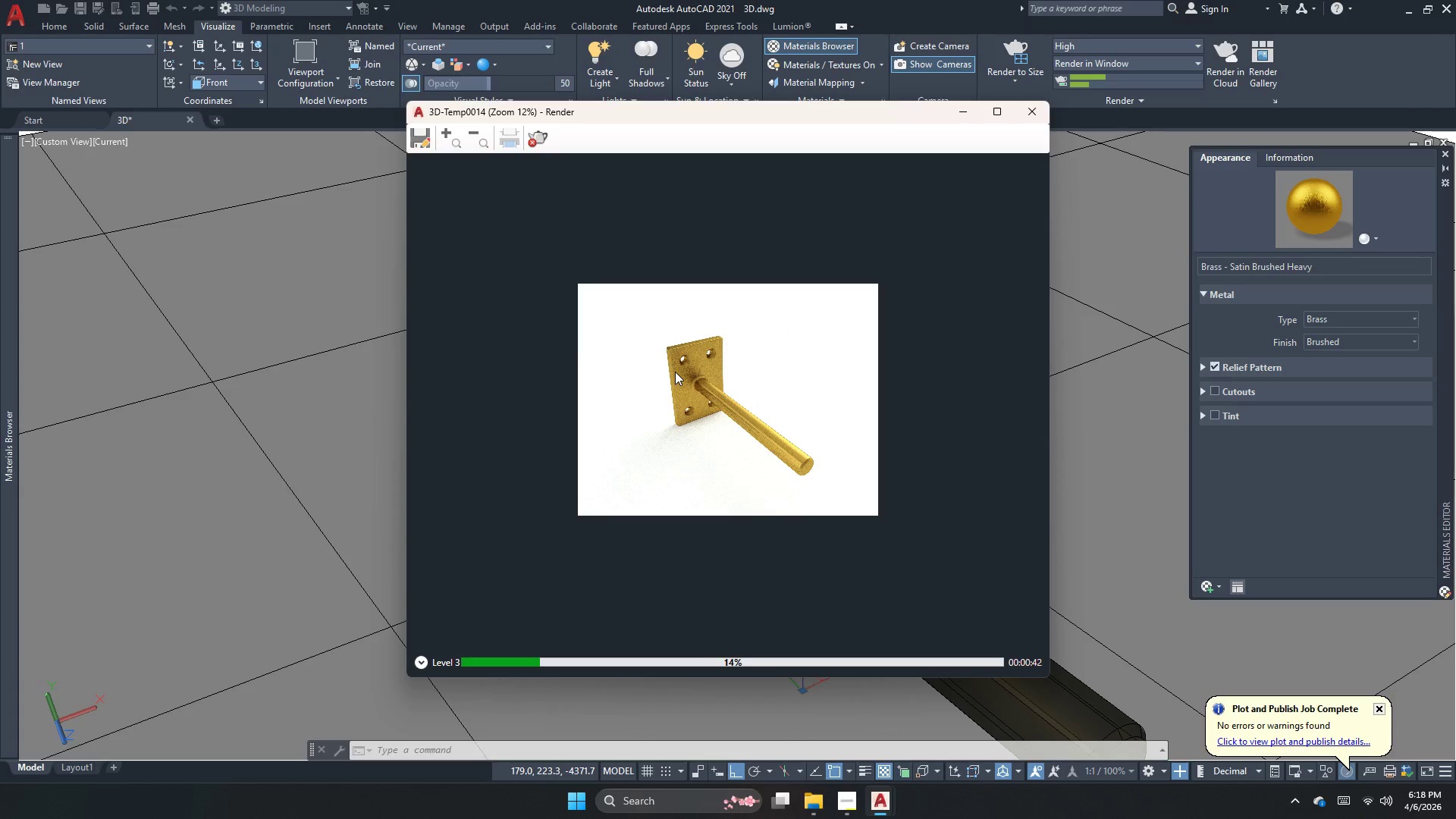 
scroll: coordinate [675, 372], scroll_direction: up, amount: 1.0
 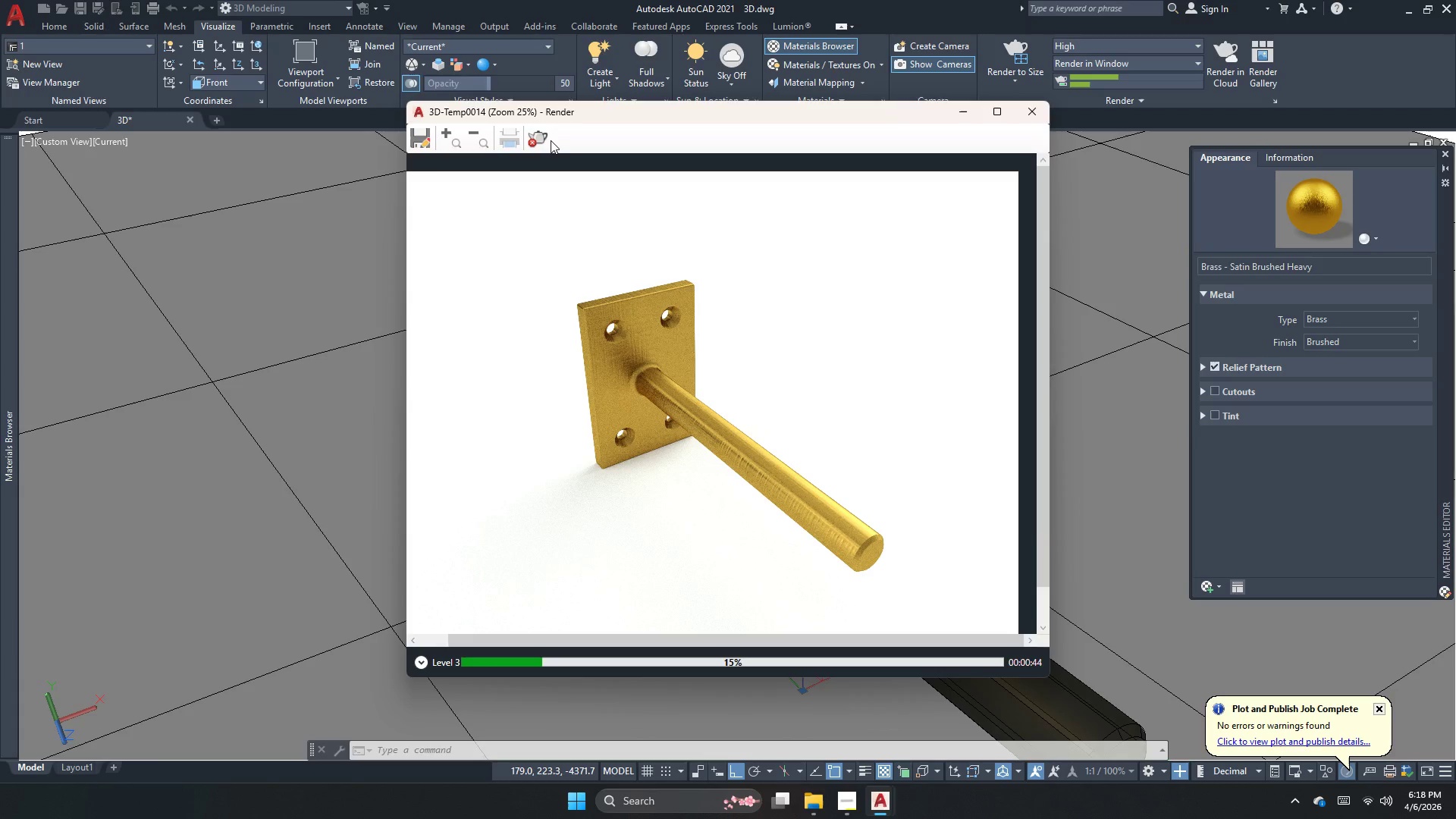 
left_click([546, 137])
 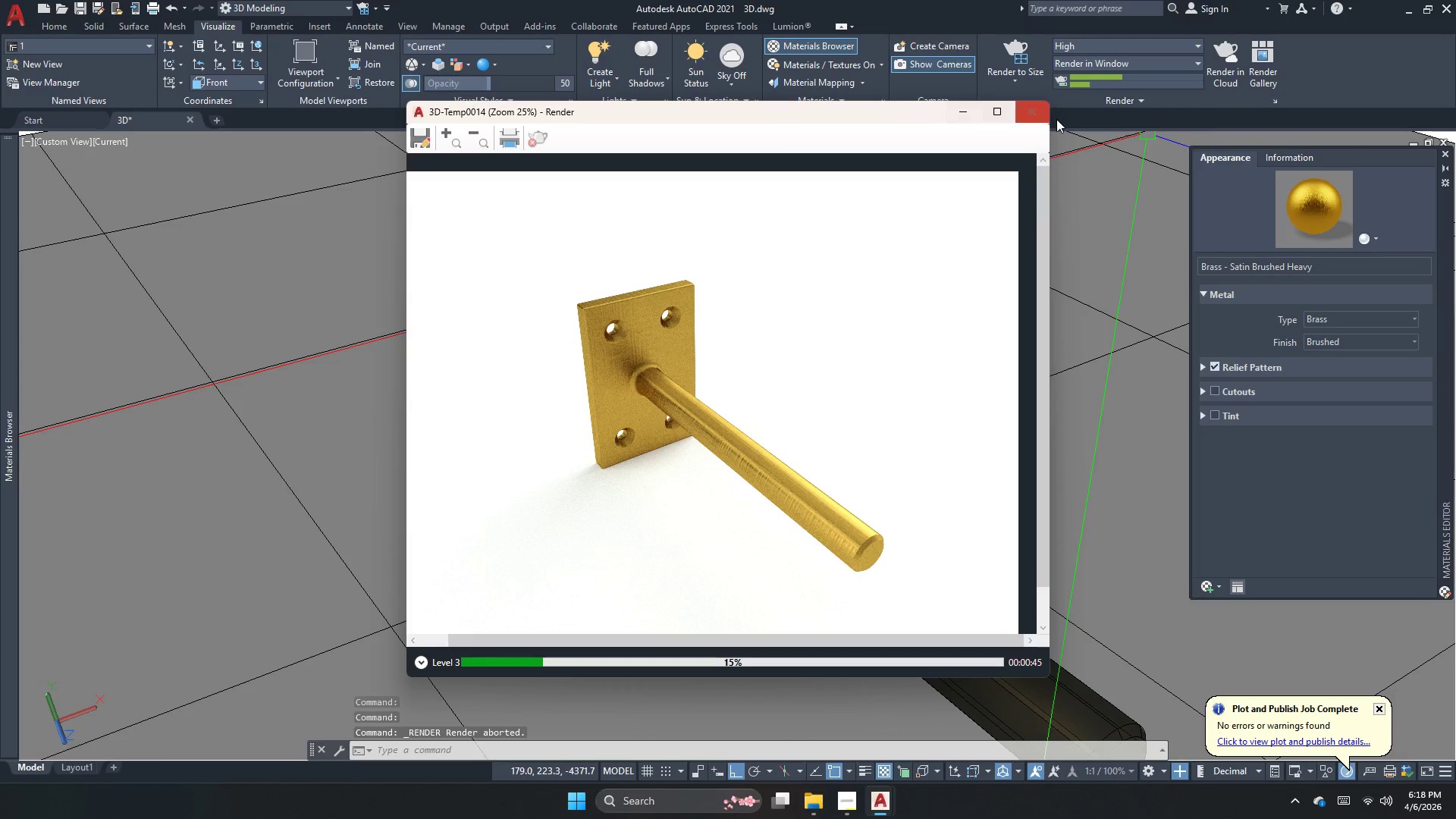 
left_click([1041, 121])
 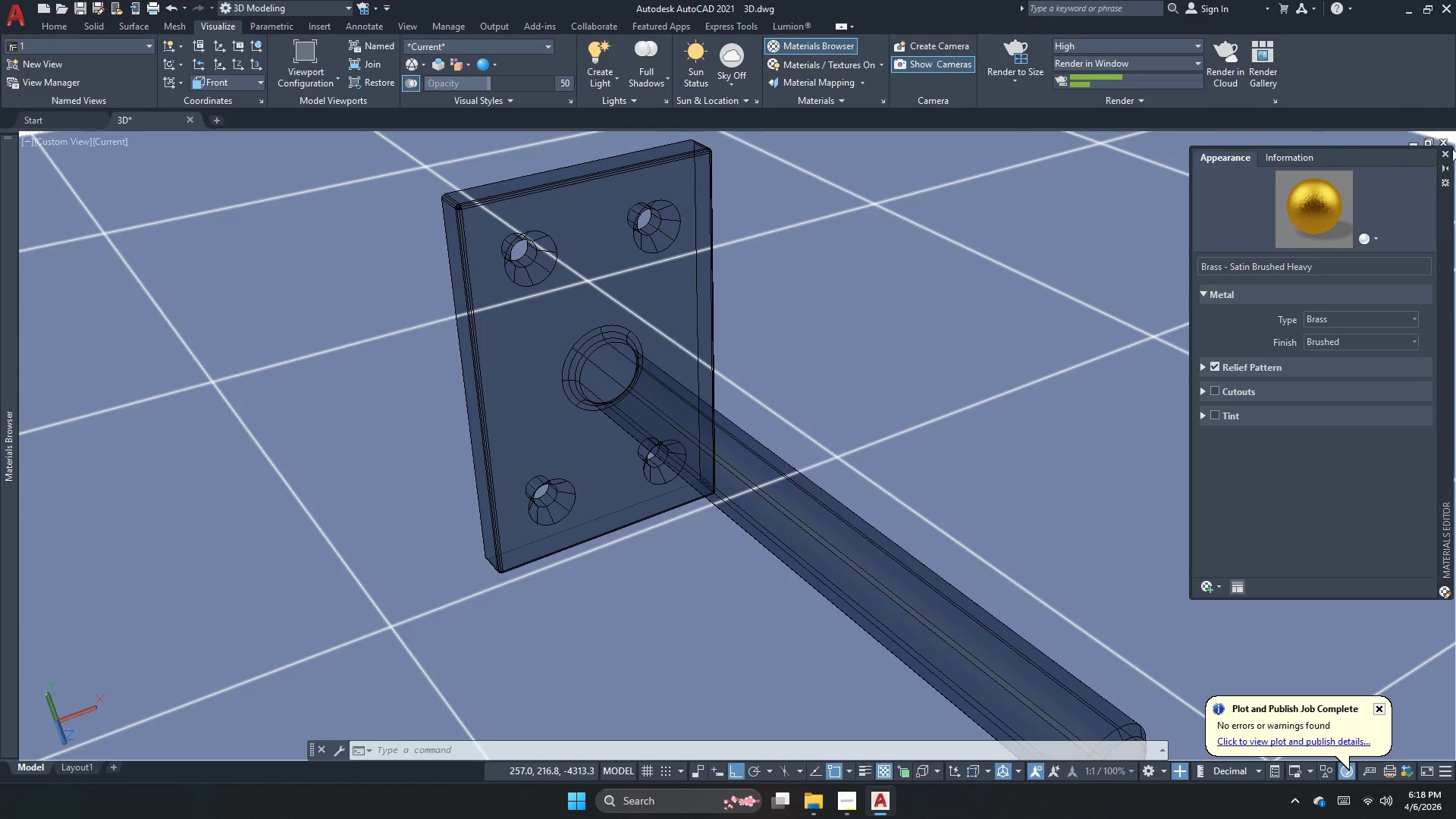 
left_click([1441, 151])
 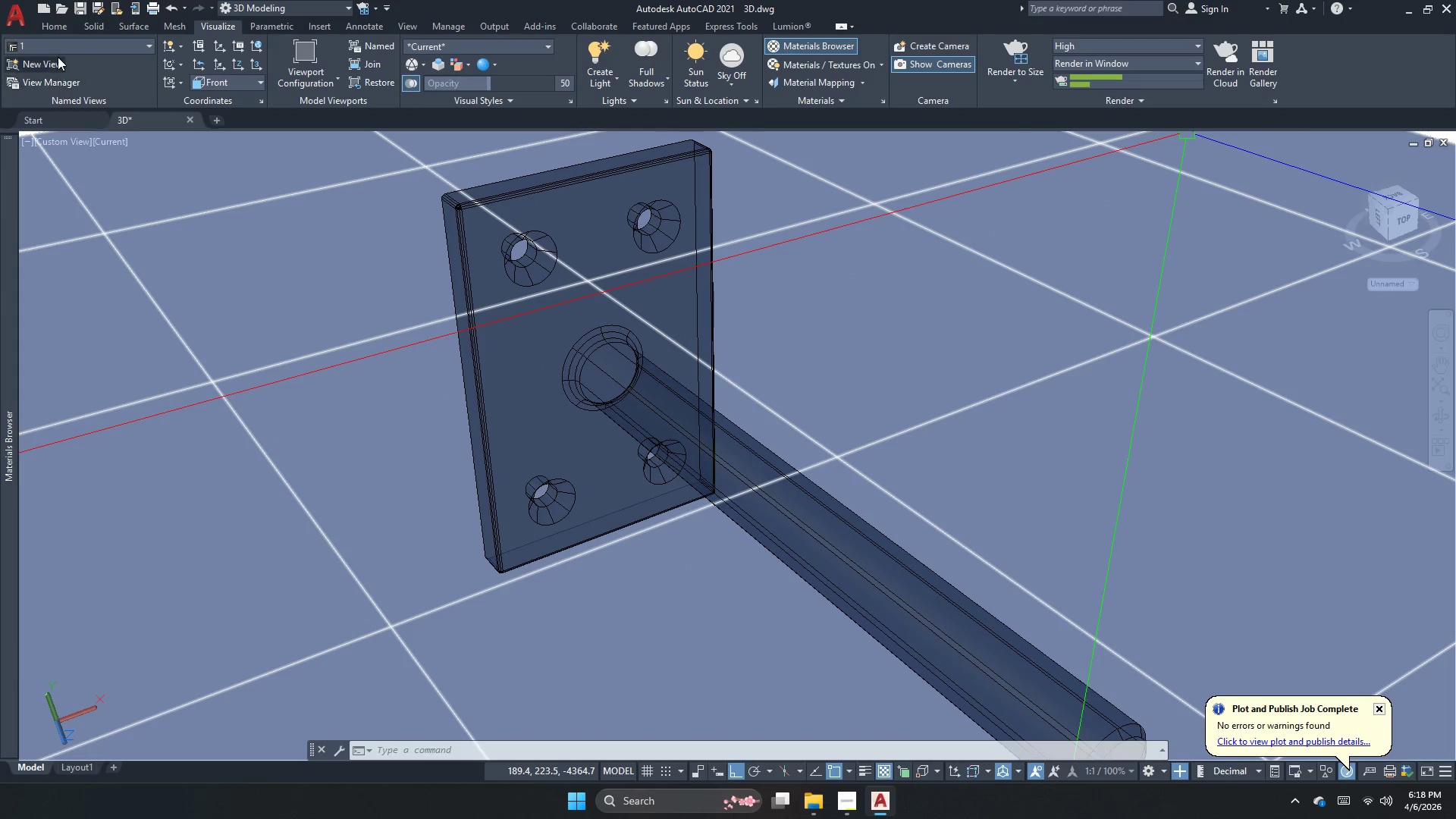 
left_click([63, 53])
 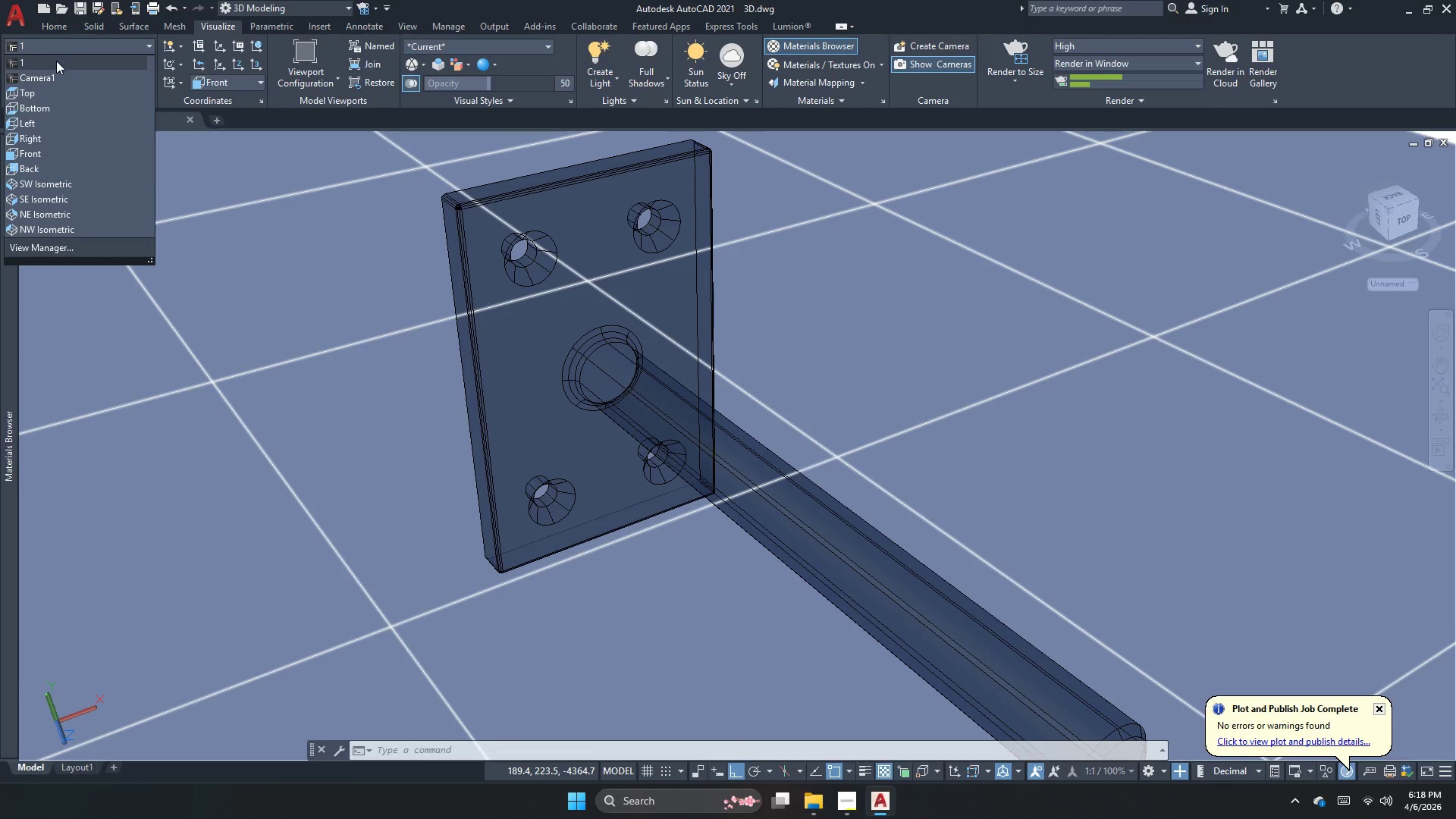 
left_click([56, 68])
 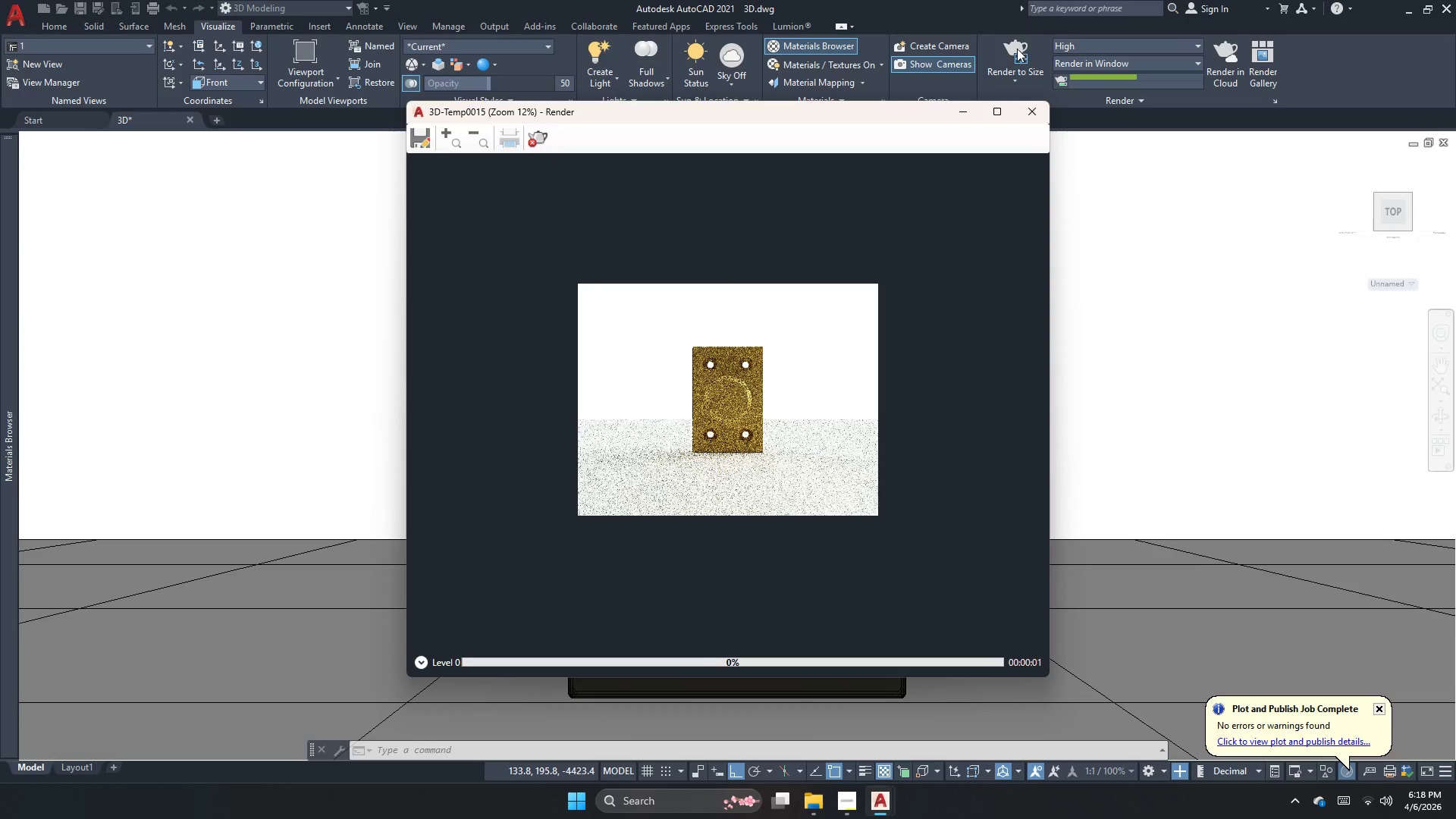 
wait(5.08)
 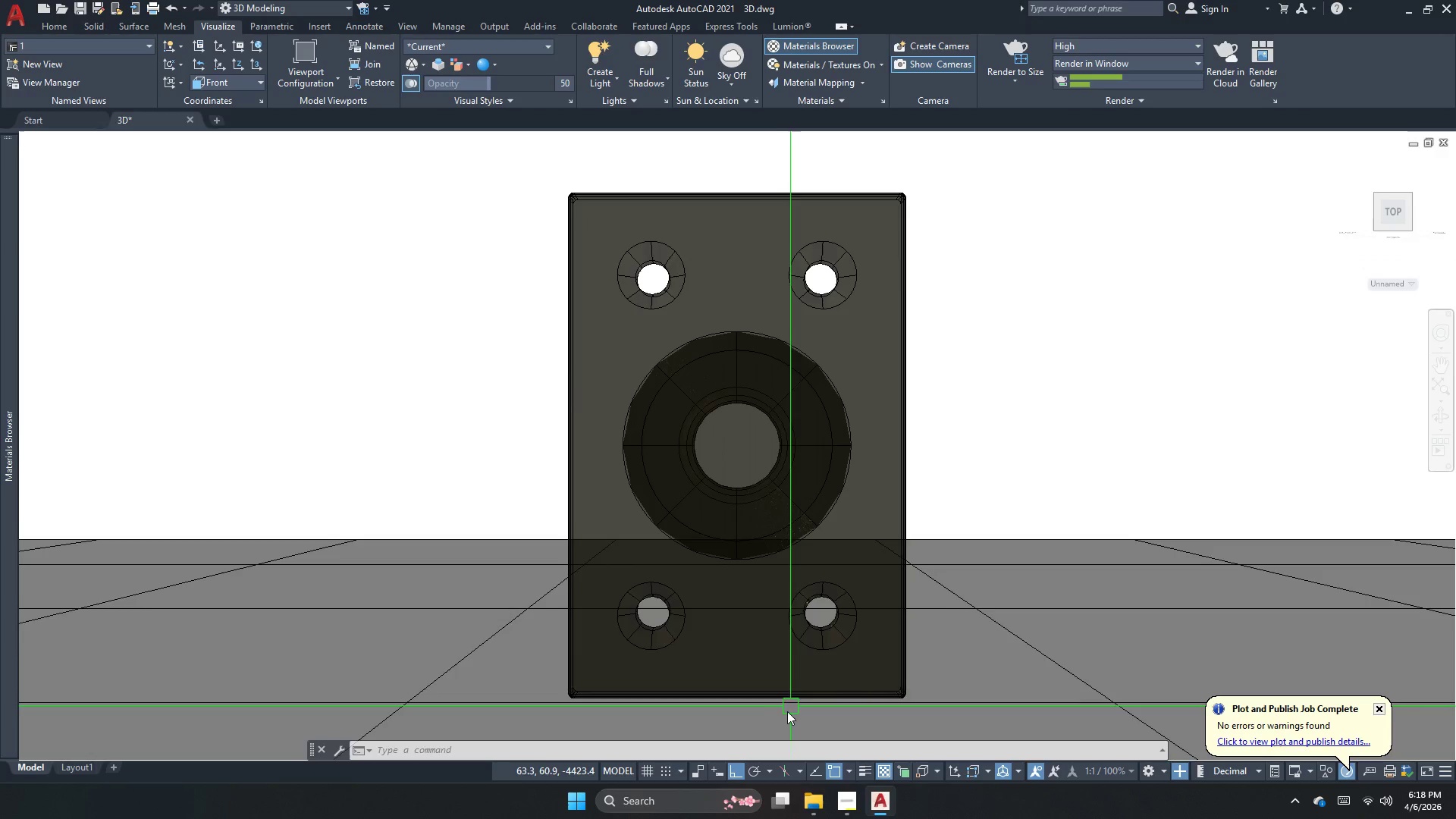 
left_click([1029, 108])
 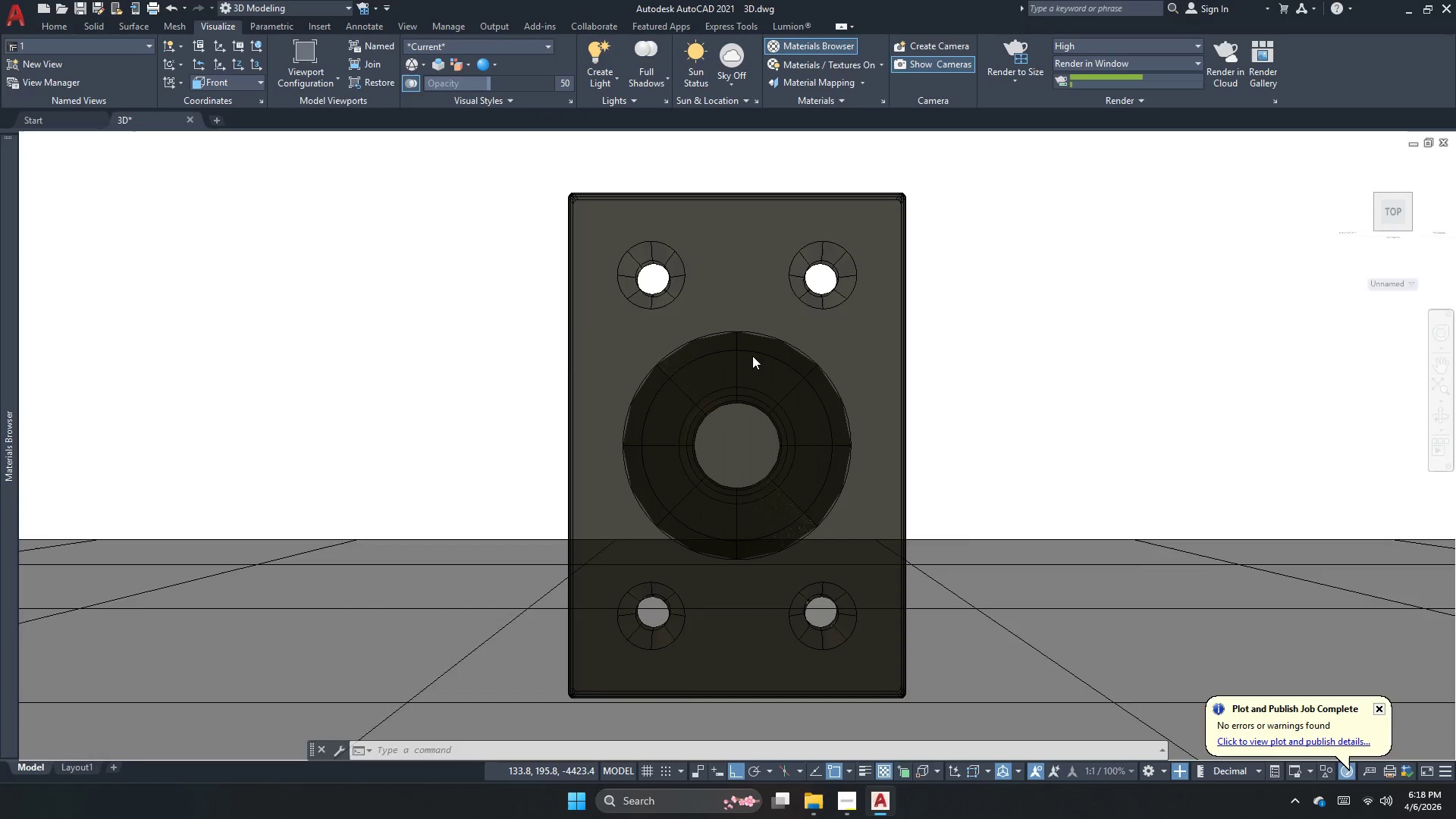 
scroll: coordinate [752, 356], scroll_direction: up, amount: 1.0
 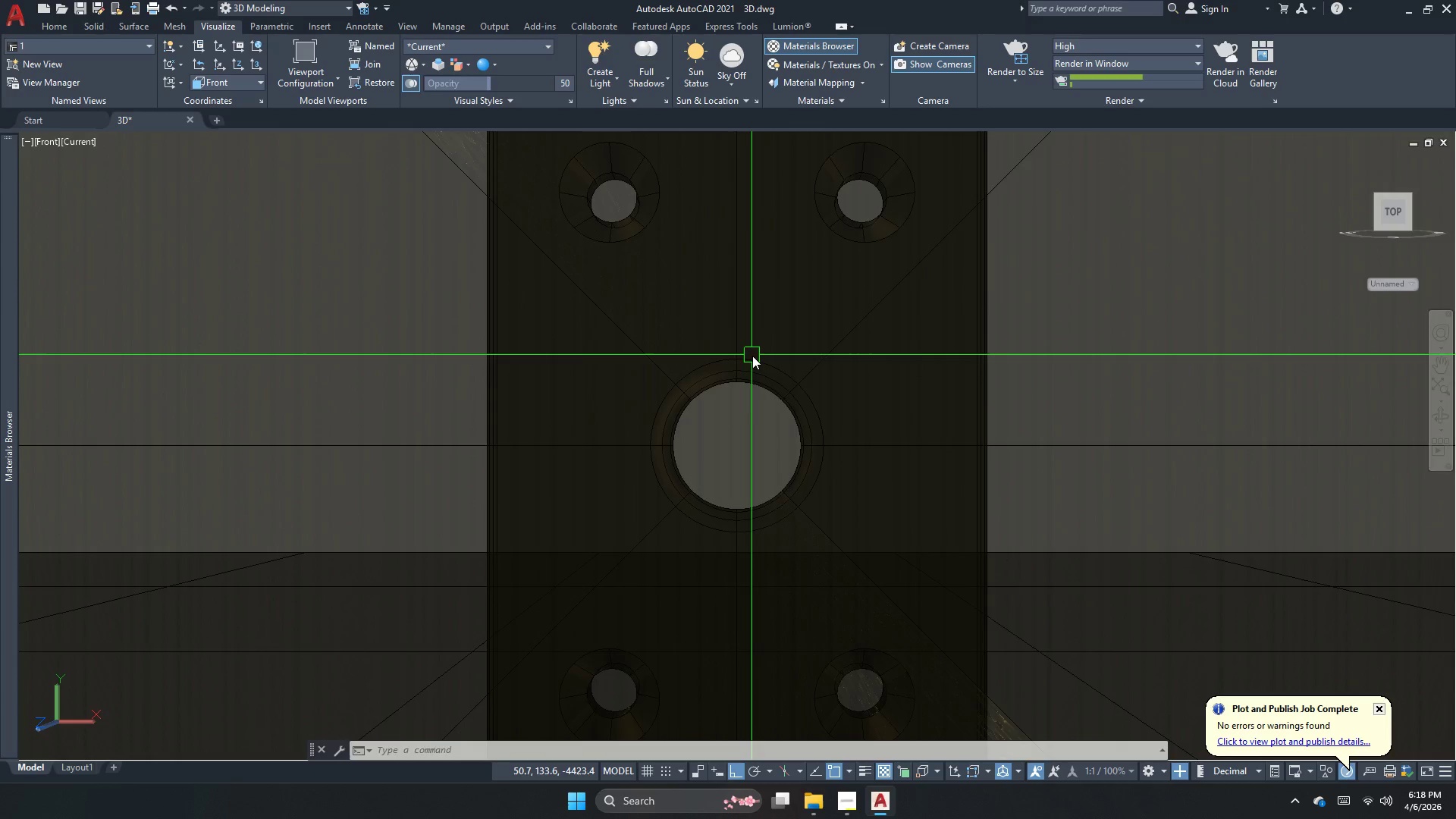 
scroll: coordinate [752, 356], scroll_direction: down, amount: 2.0
 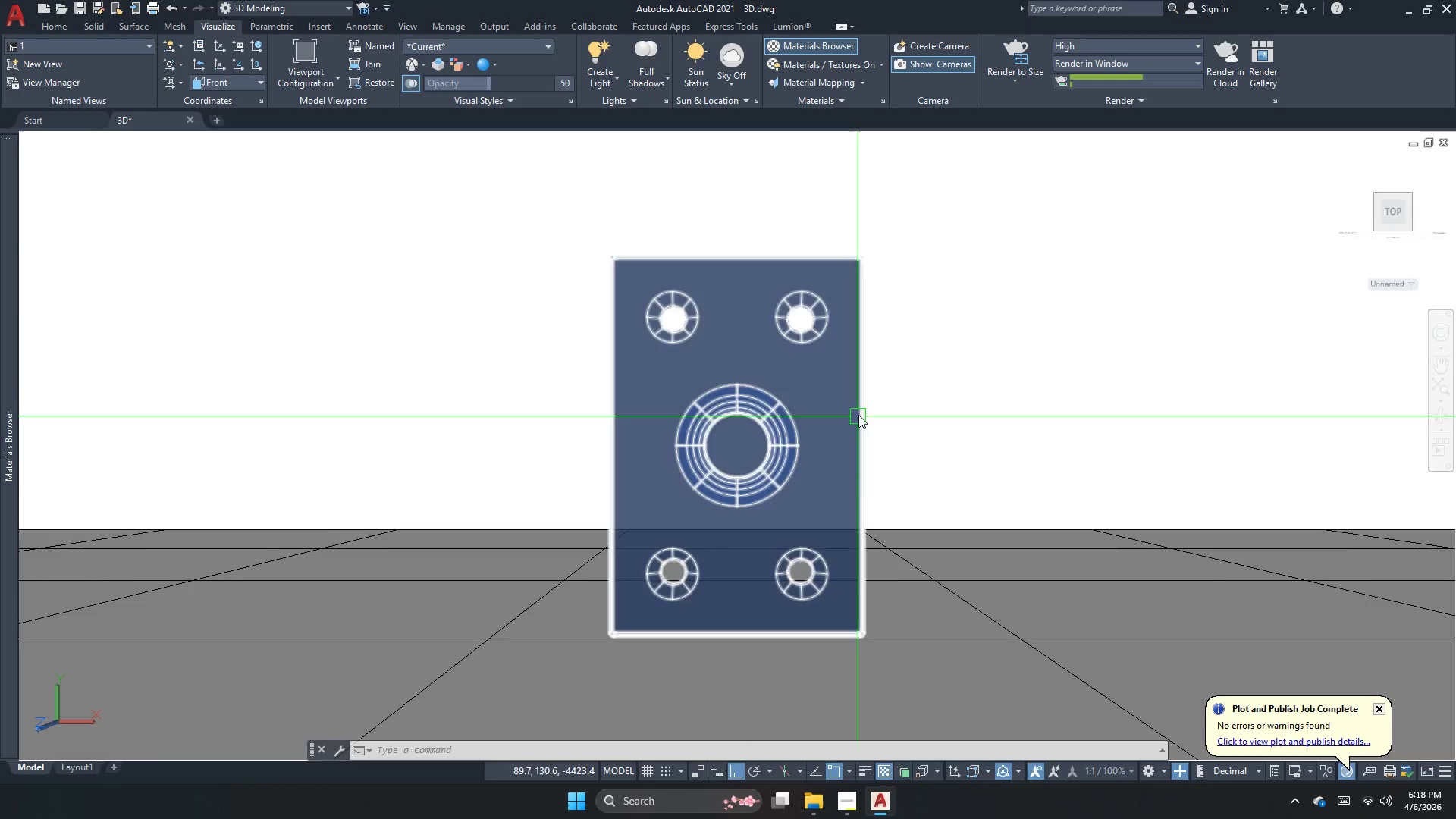 
wait(6.07)
 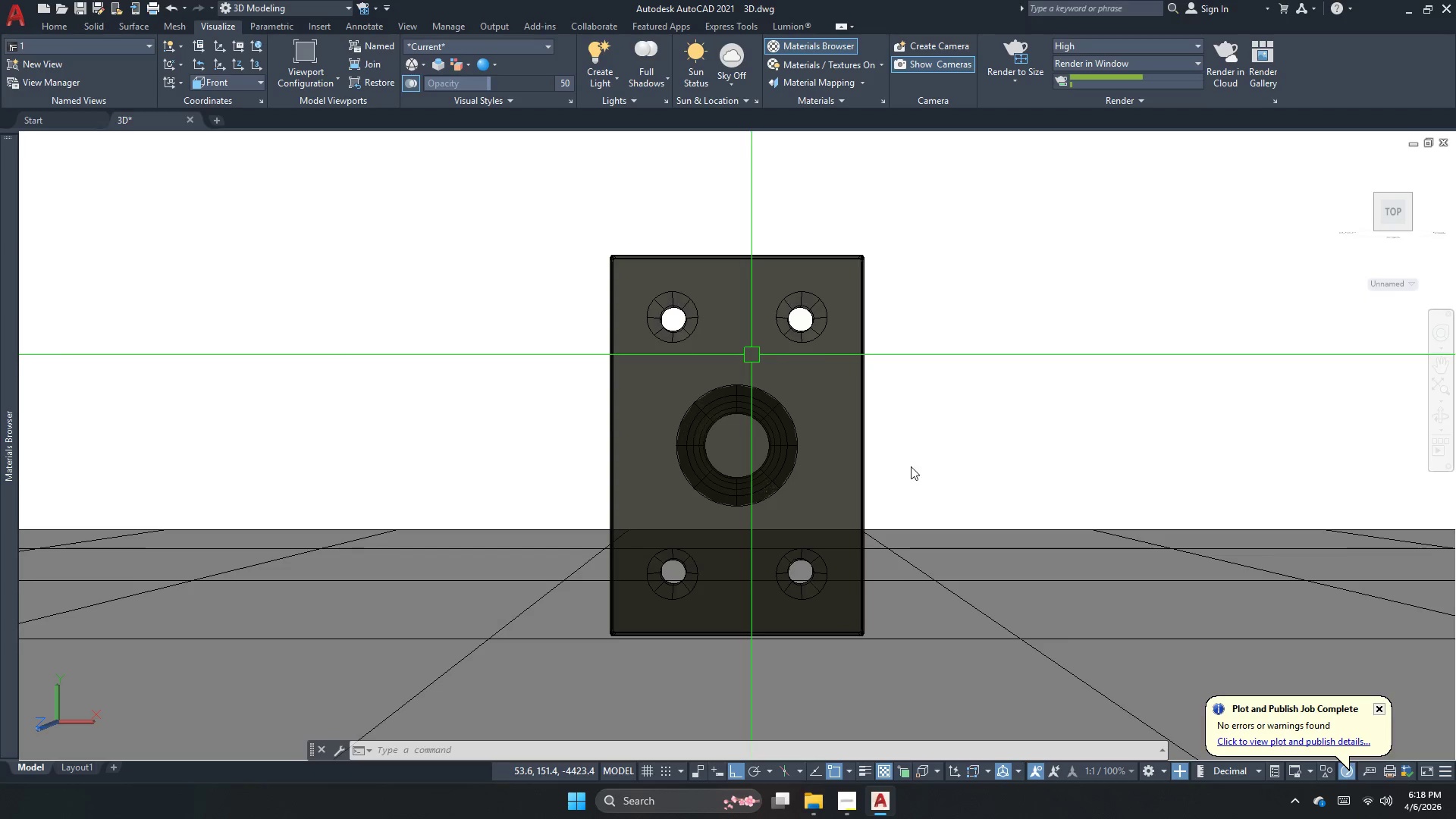 
scroll: coordinate [874, 383], scroll_direction: up, amount: 1.0
 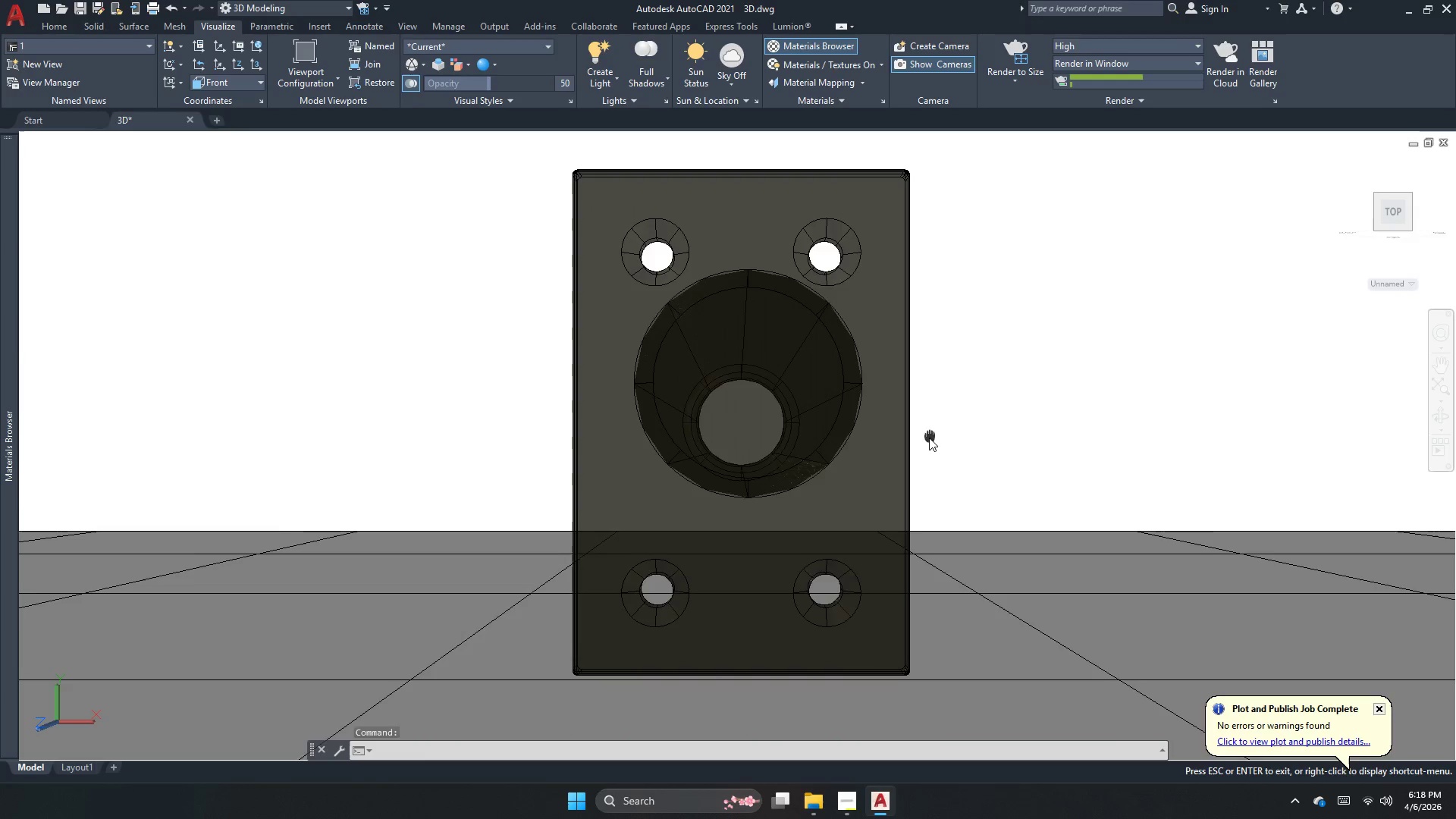 
left_click([996, 54])
 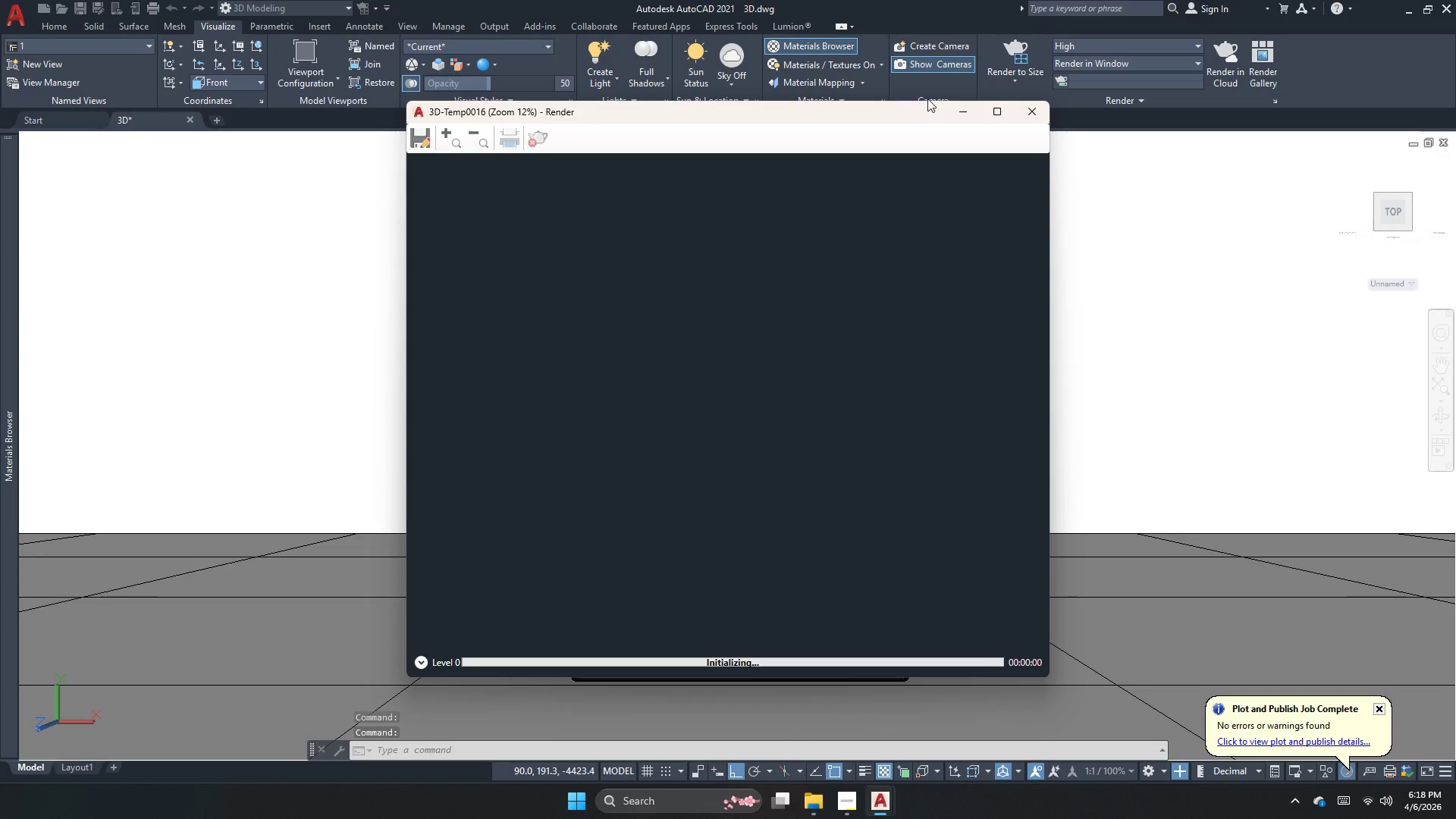 
scroll: coordinate [840, 193], scroll_direction: down, amount: 1.0
 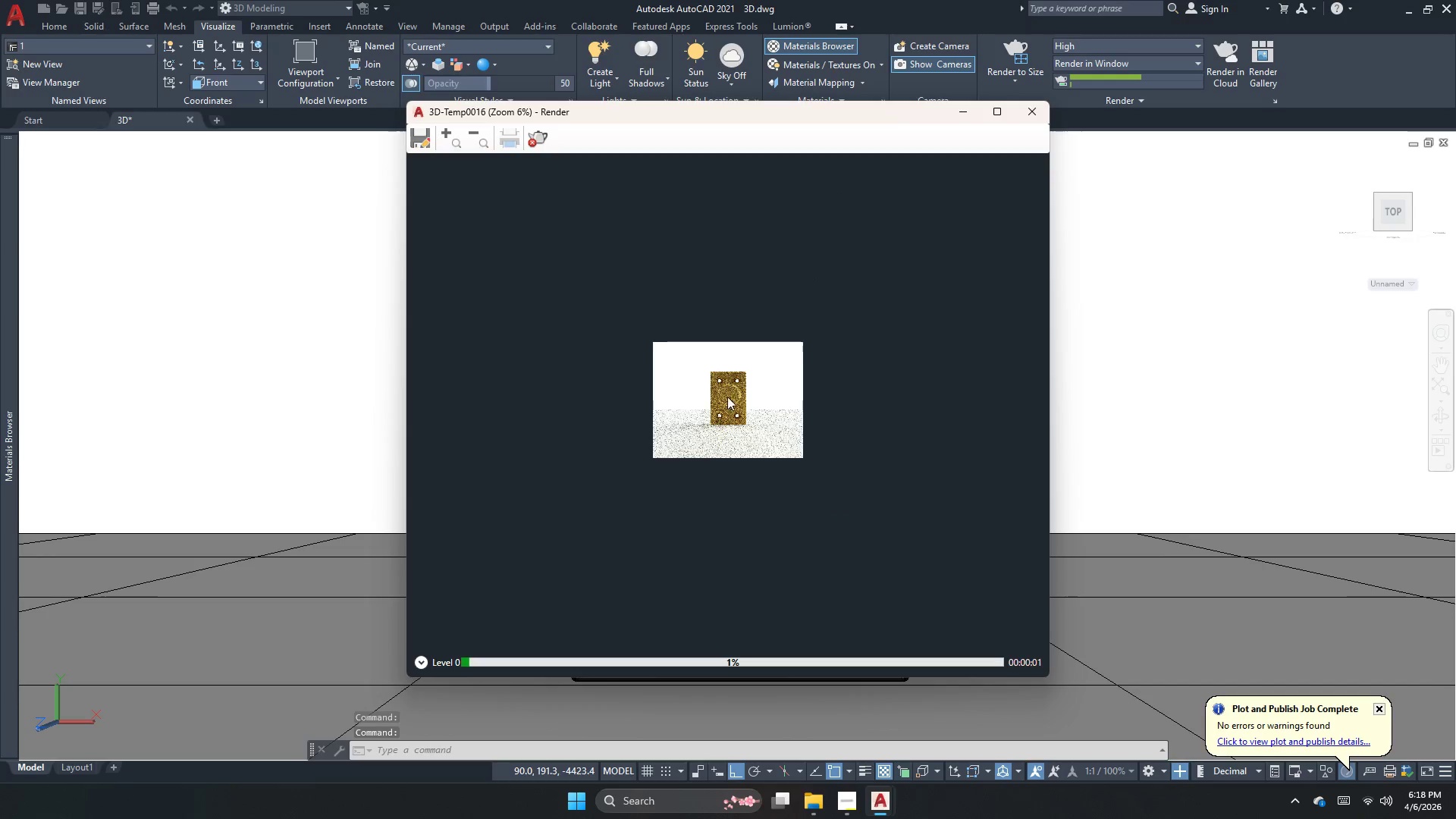 
scroll: coordinate [729, 370], scroll_direction: up, amount: 3.0
 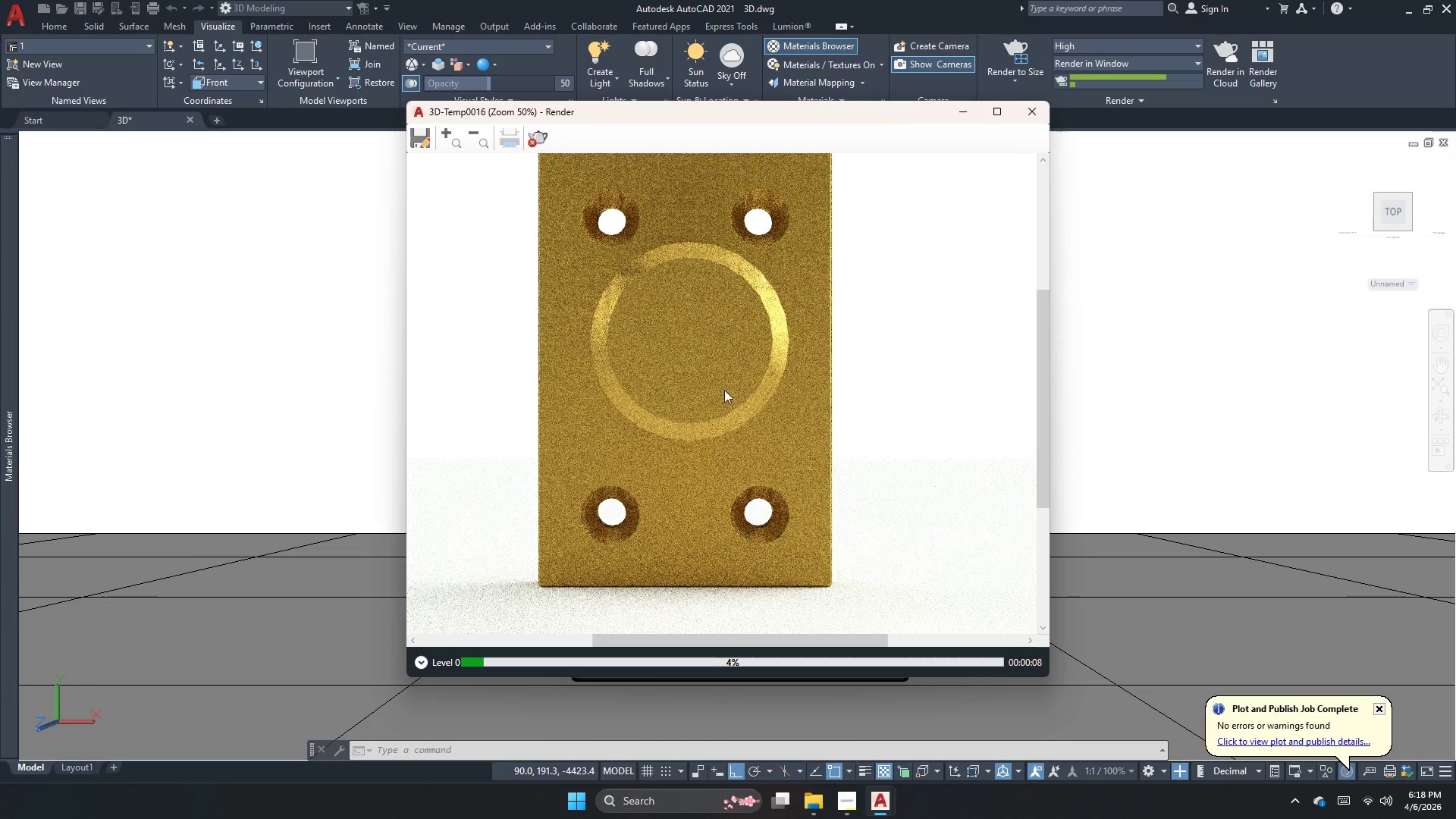 
wait(9.85)
 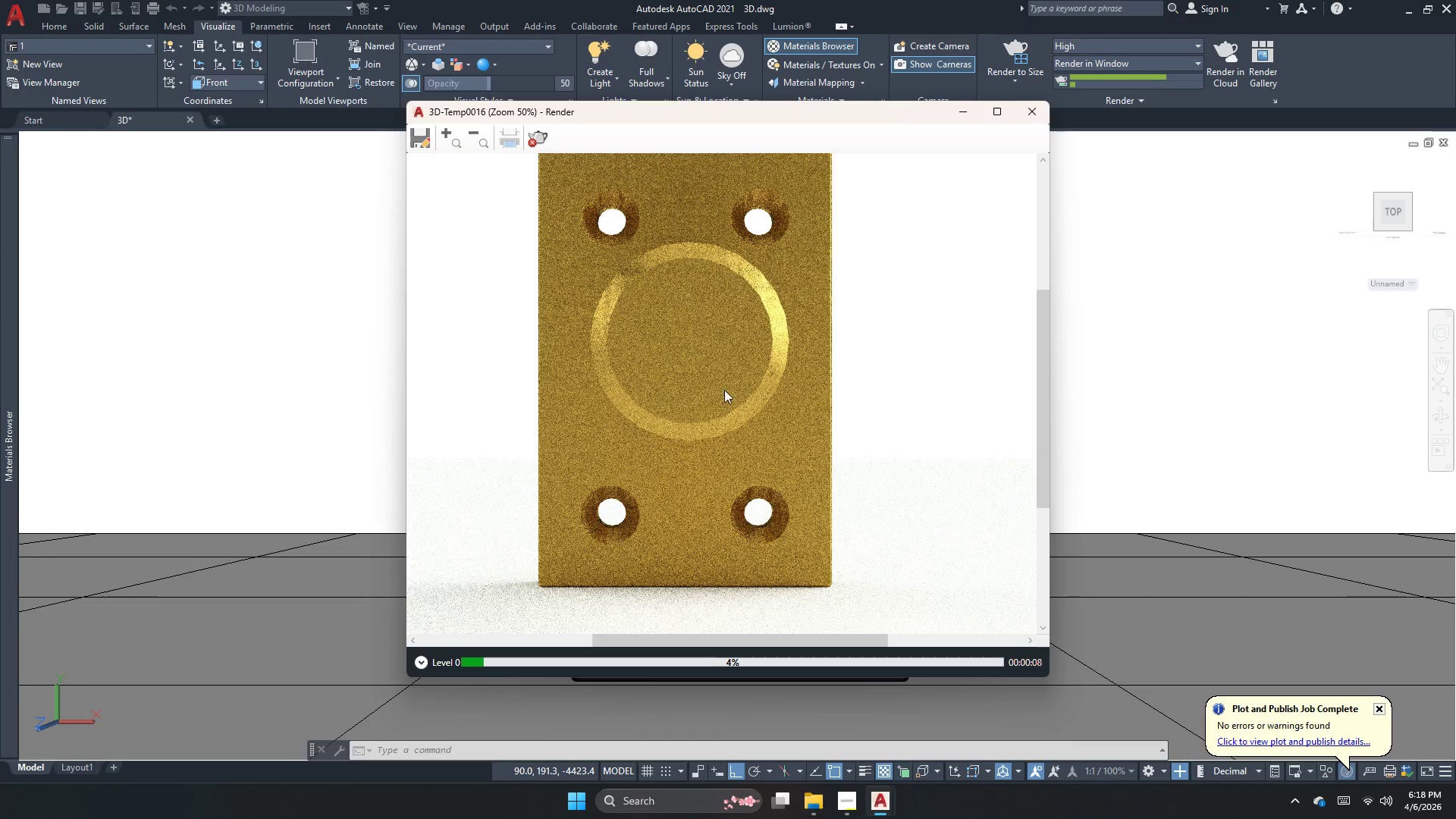 
left_click([544, 133])
 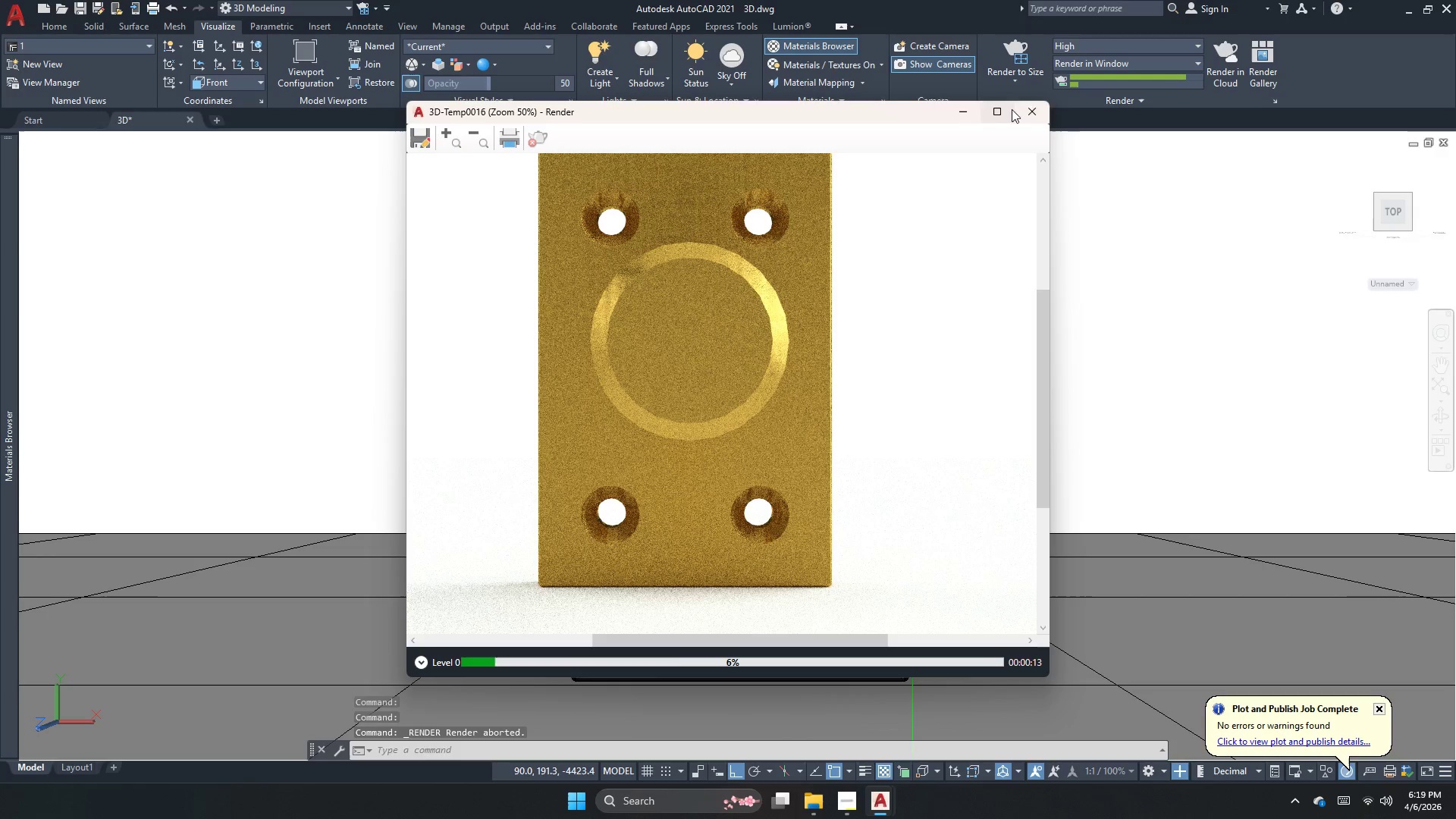 
left_click([1028, 111])
 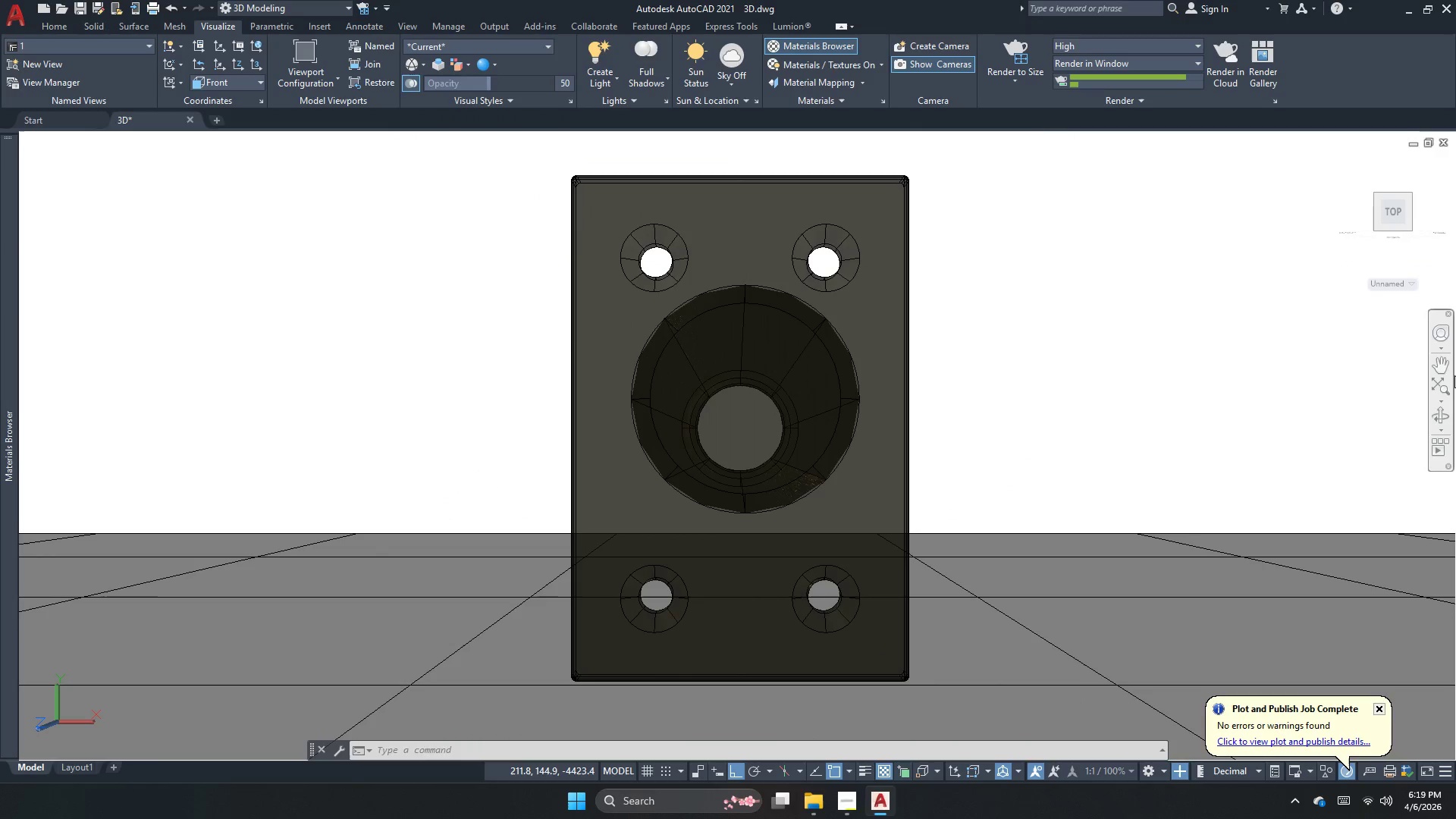 
left_click([1438, 412])
 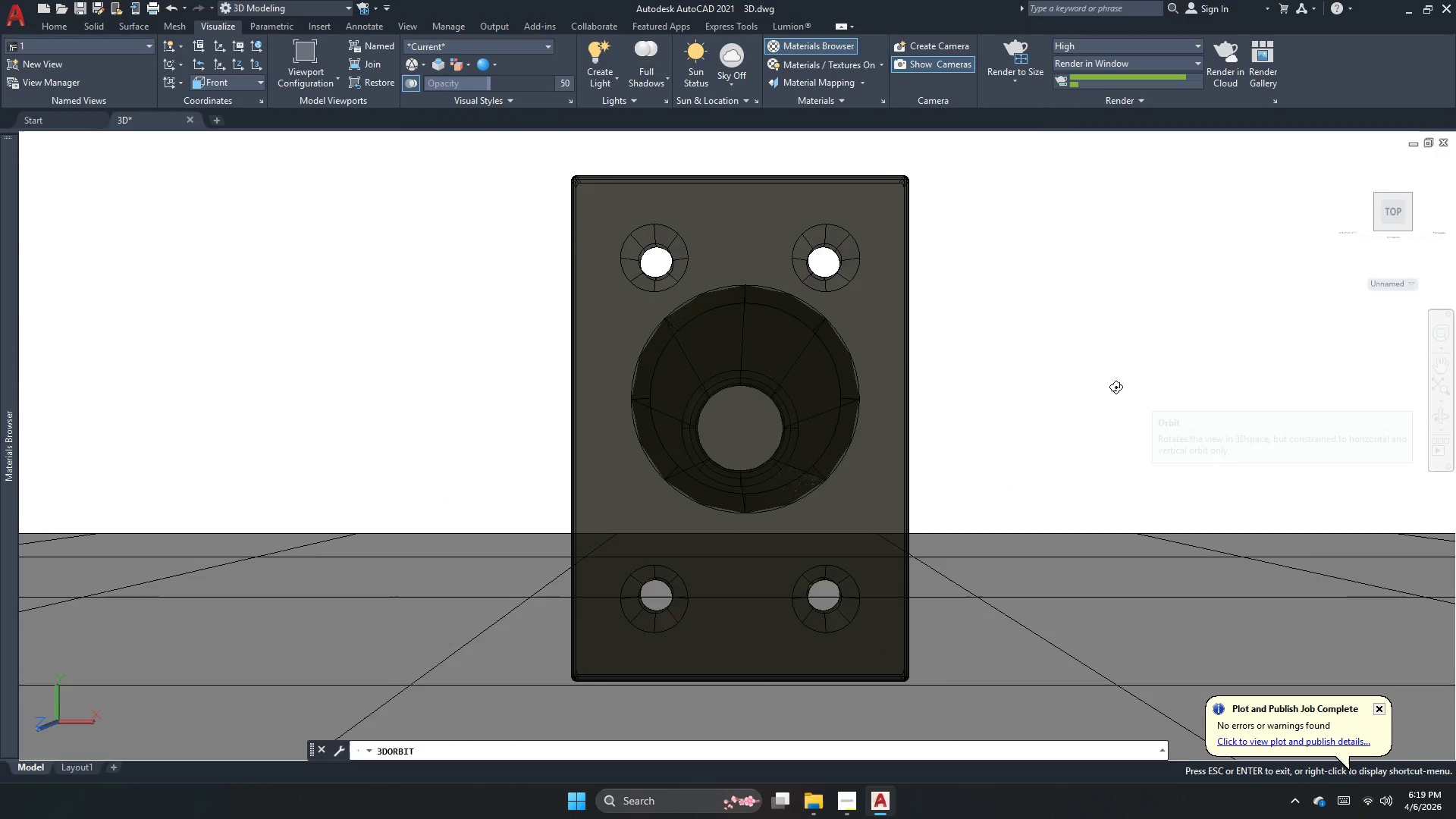 
left_click_drag(start_coordinate=[1116, 389], to_coordinate=[1116, 416])
 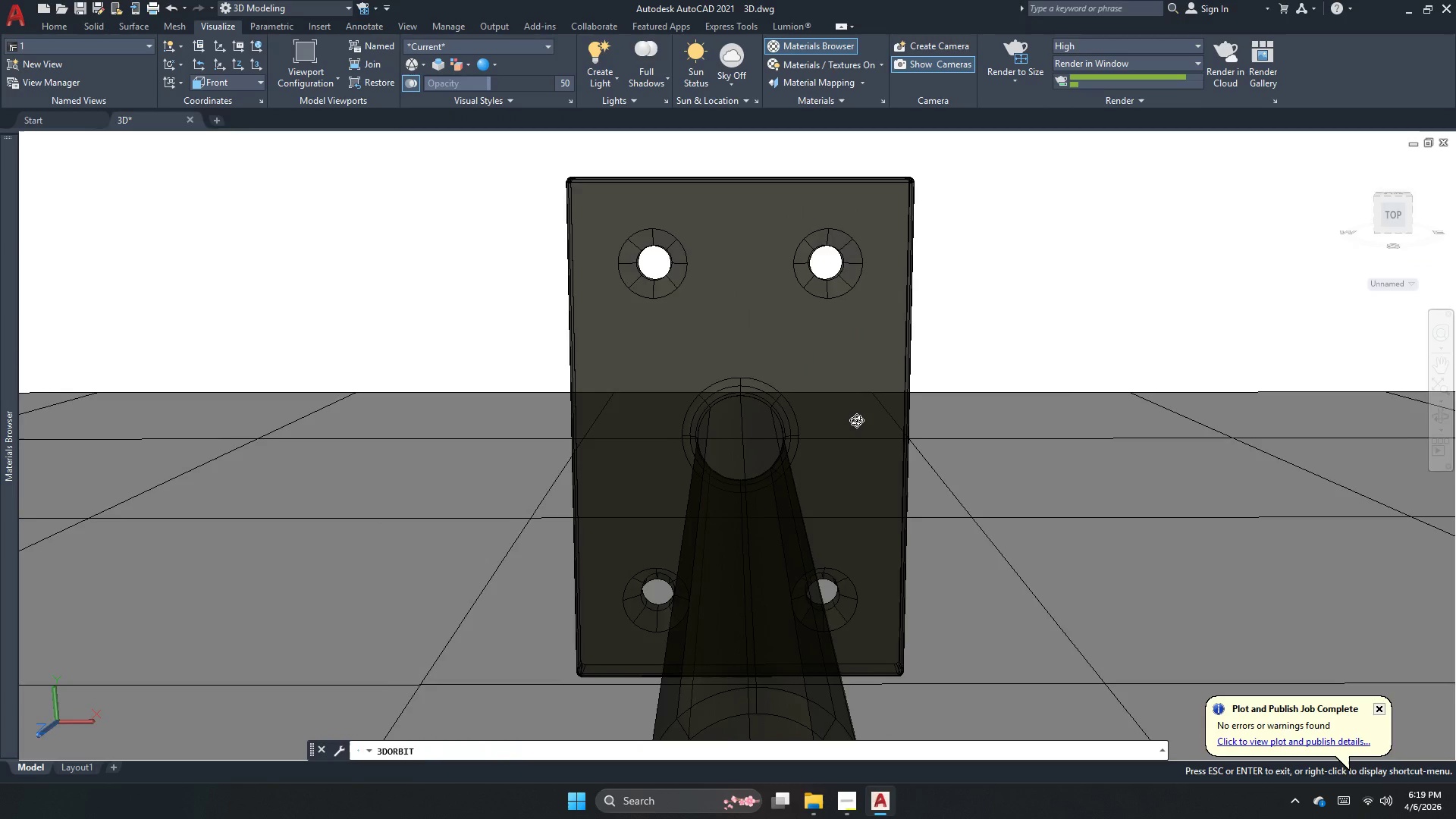 
scroll: coordinate [860, 444], scroll_direction: up, amount: 2.0
 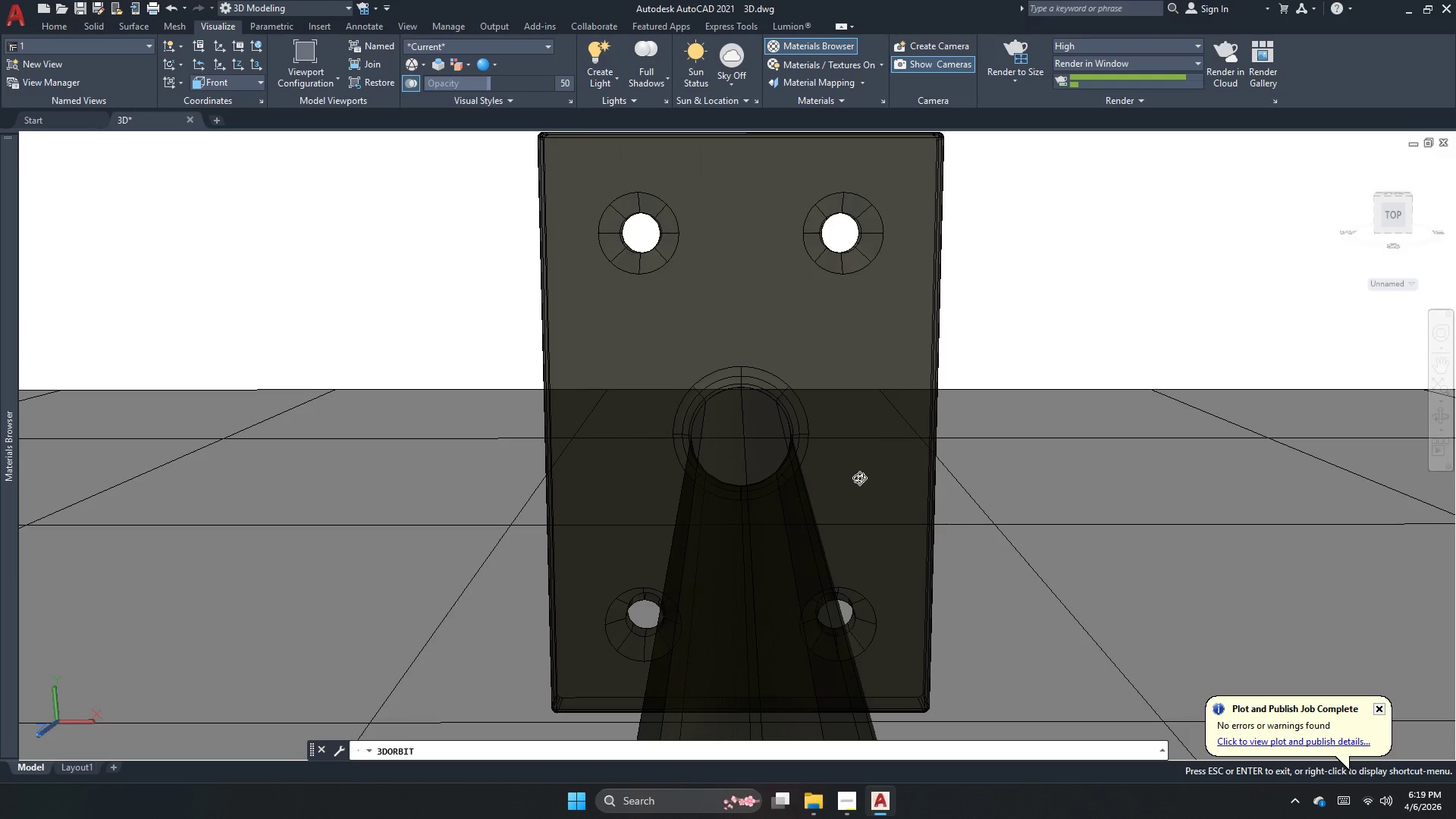 
left_click_drag(start_coordinate=[859, 479], to_coordinate=[859, 483])
 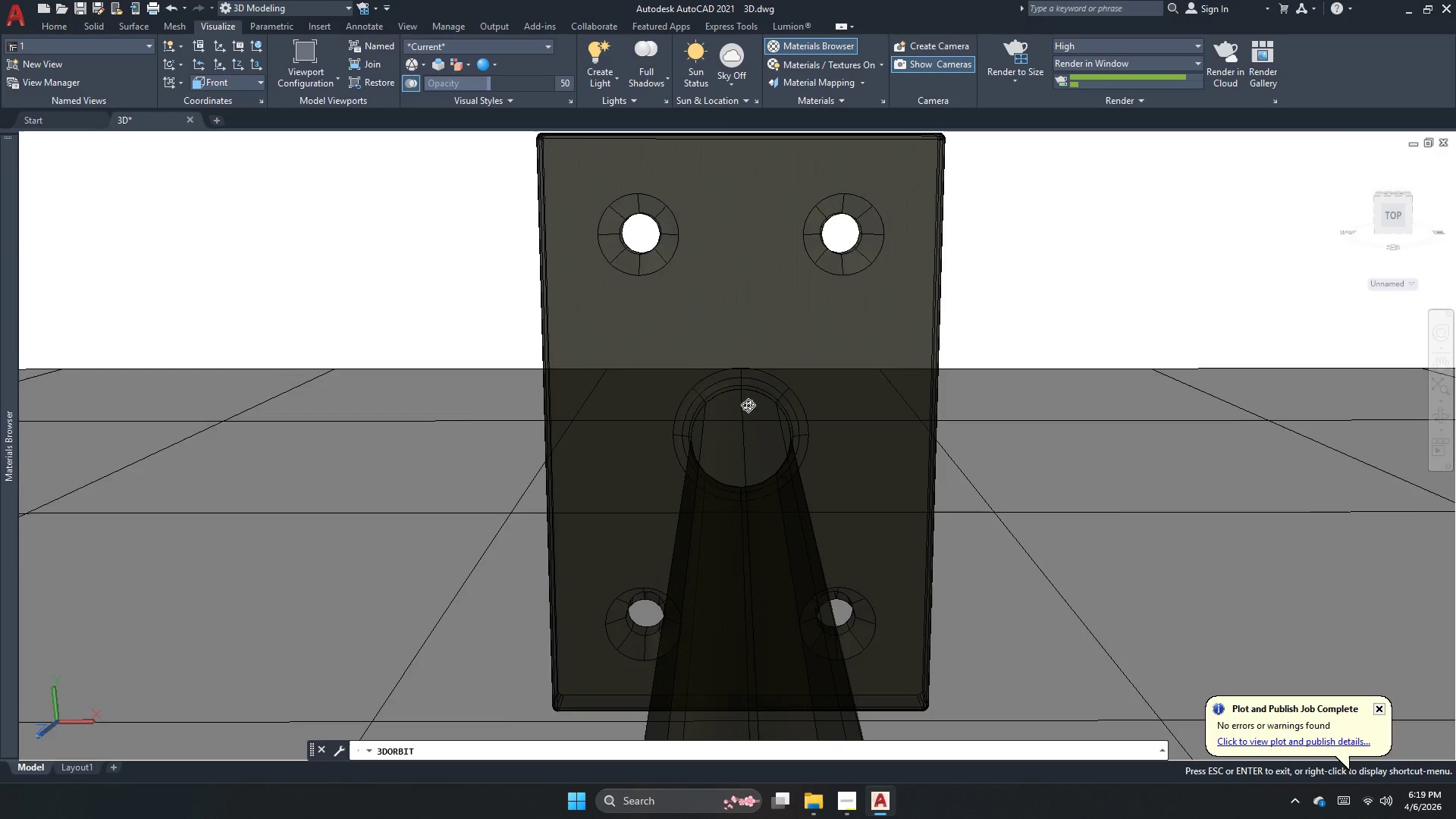 
scroll: coordinate [736, 387], scroll_direction: down, amount: 7.0
 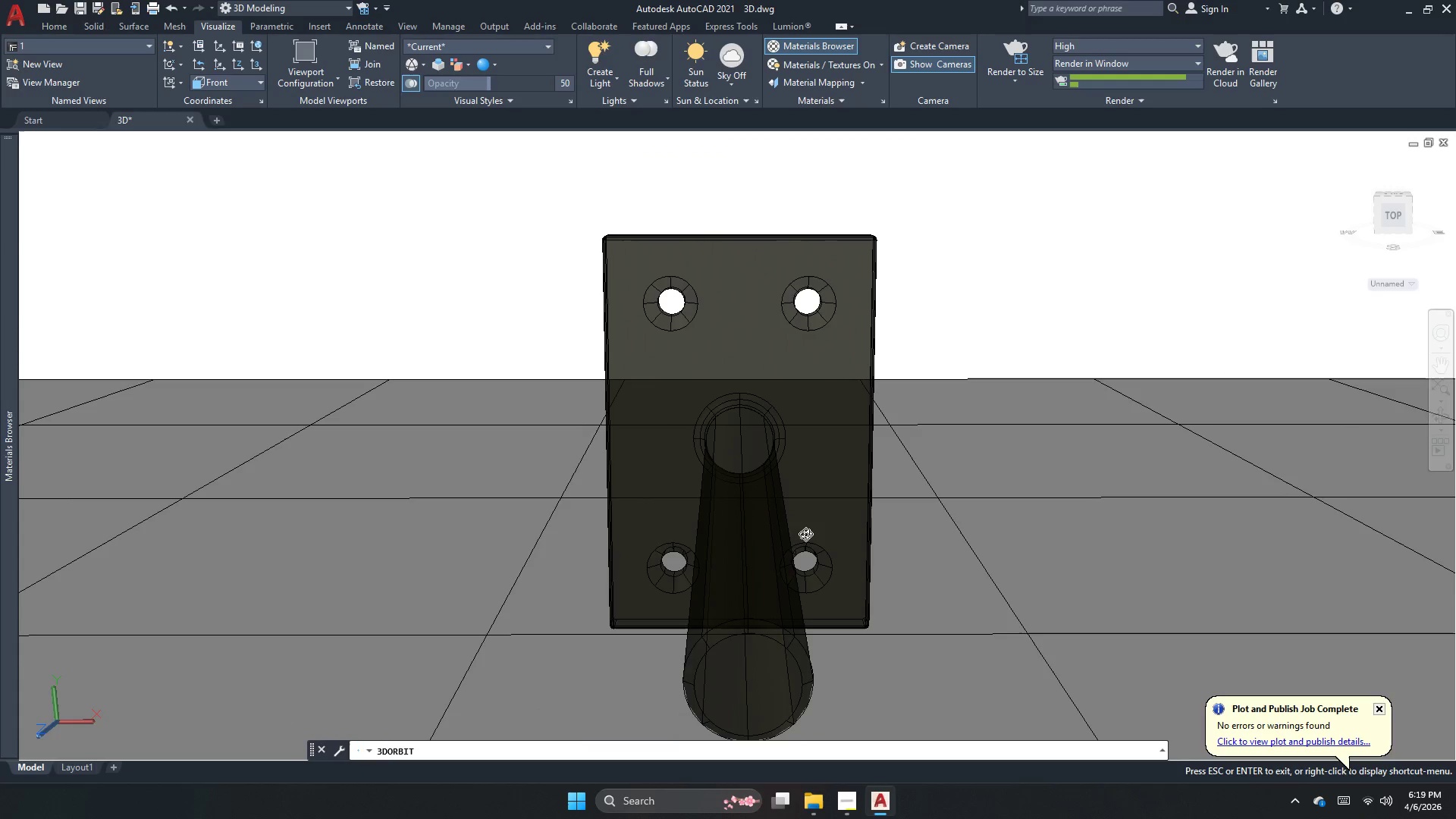 
scroll: coordinate [736, 371], scroll_direction: up, amount: 3.0
 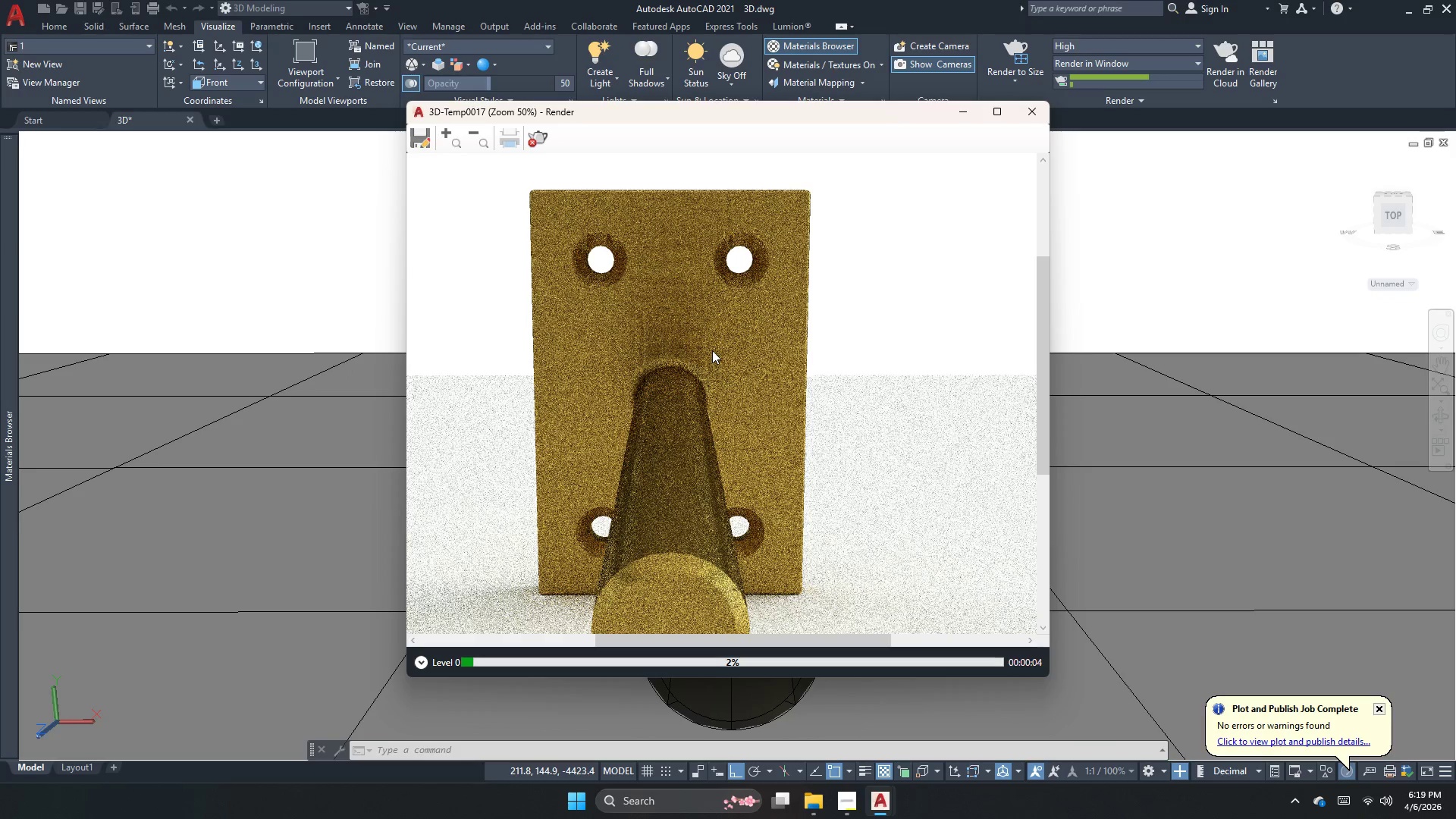 
scroll: coordinate [712, 350], scroll_direction: down, amount: 1.0
 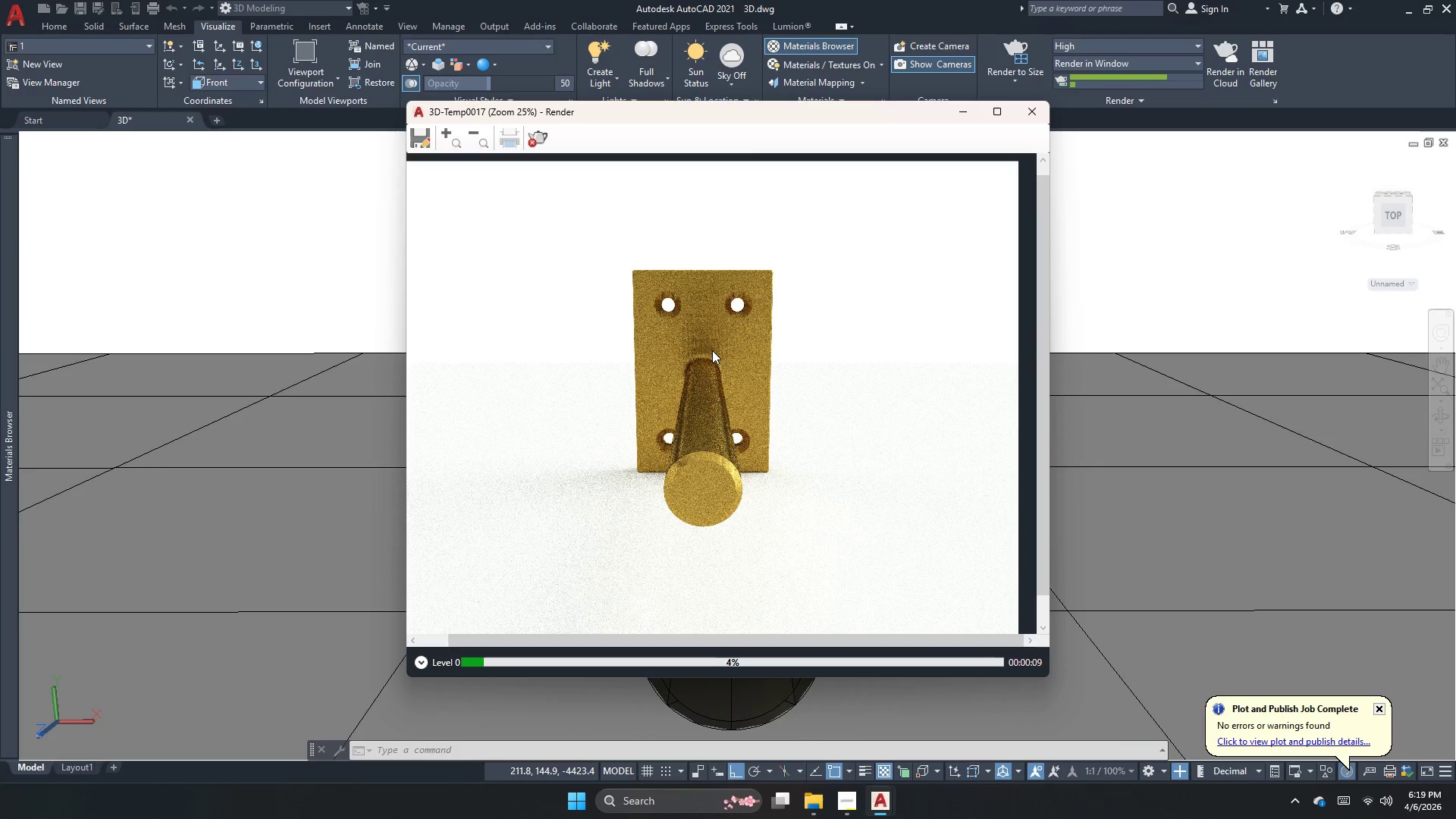 
scroll: coordinate [712, 350], scroll_direction: none, amount: 0.0
 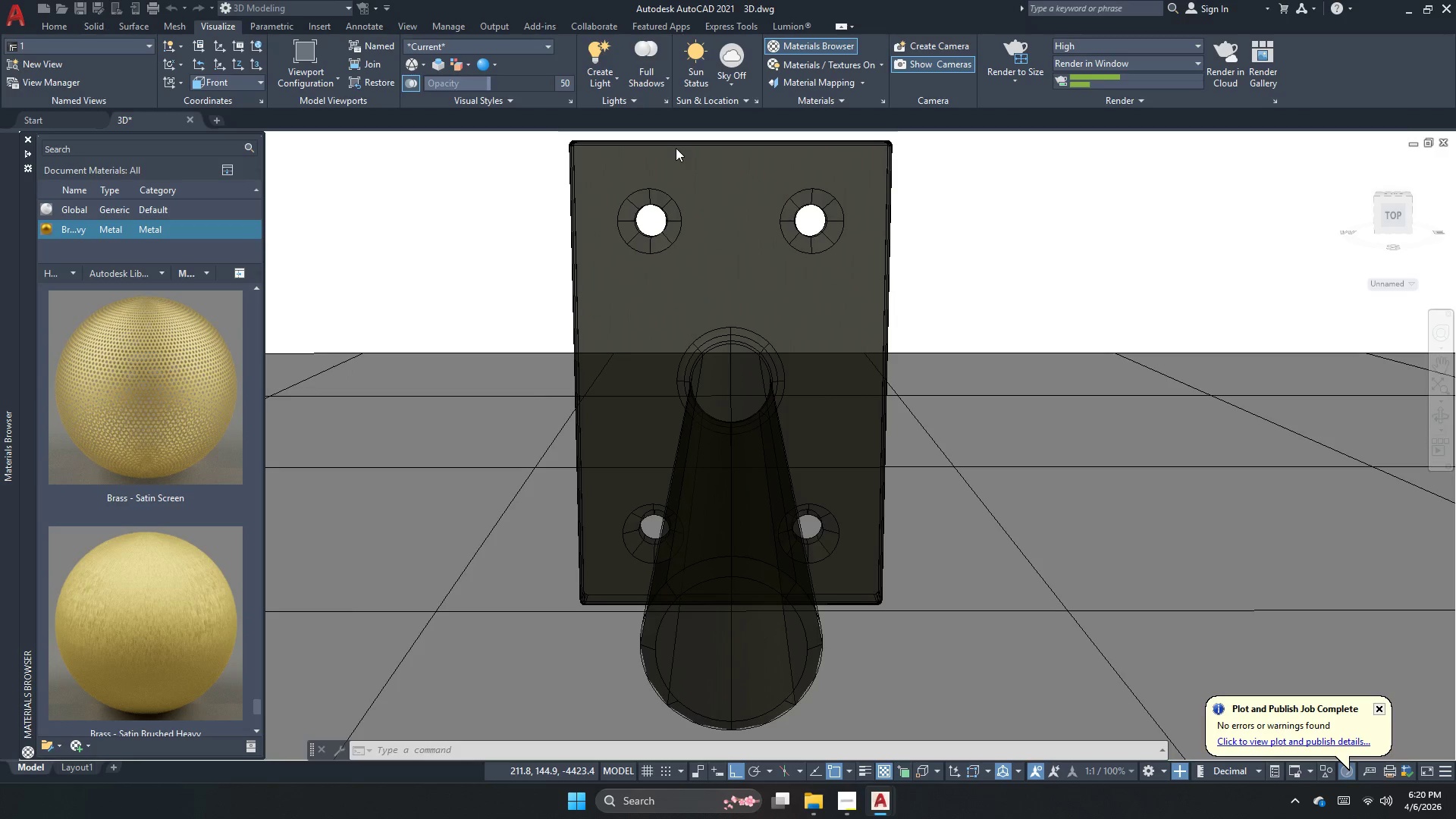 
wait(36.53)
 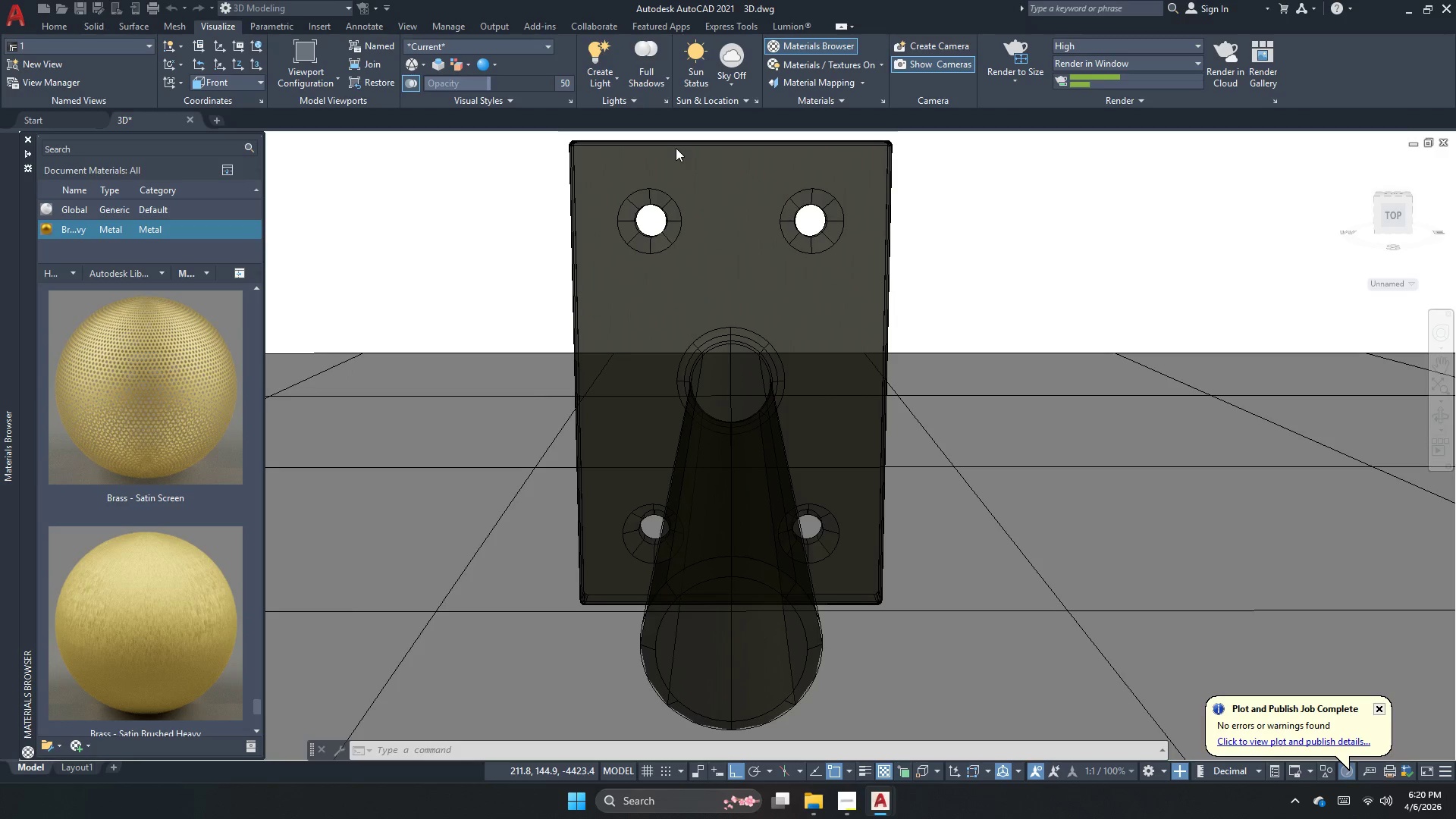 
left_click([26, 158])
 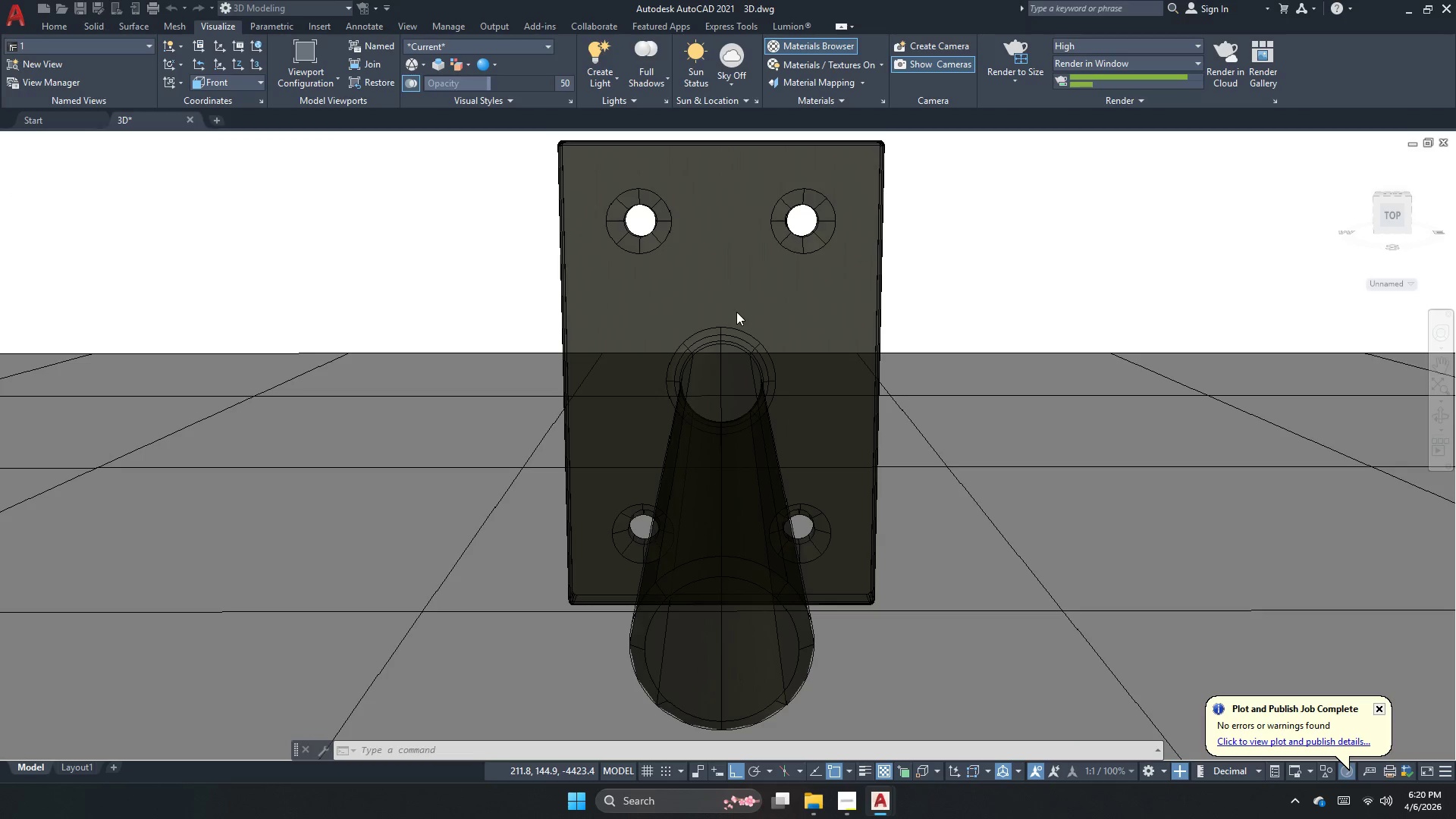 
left_click([678, 368])
 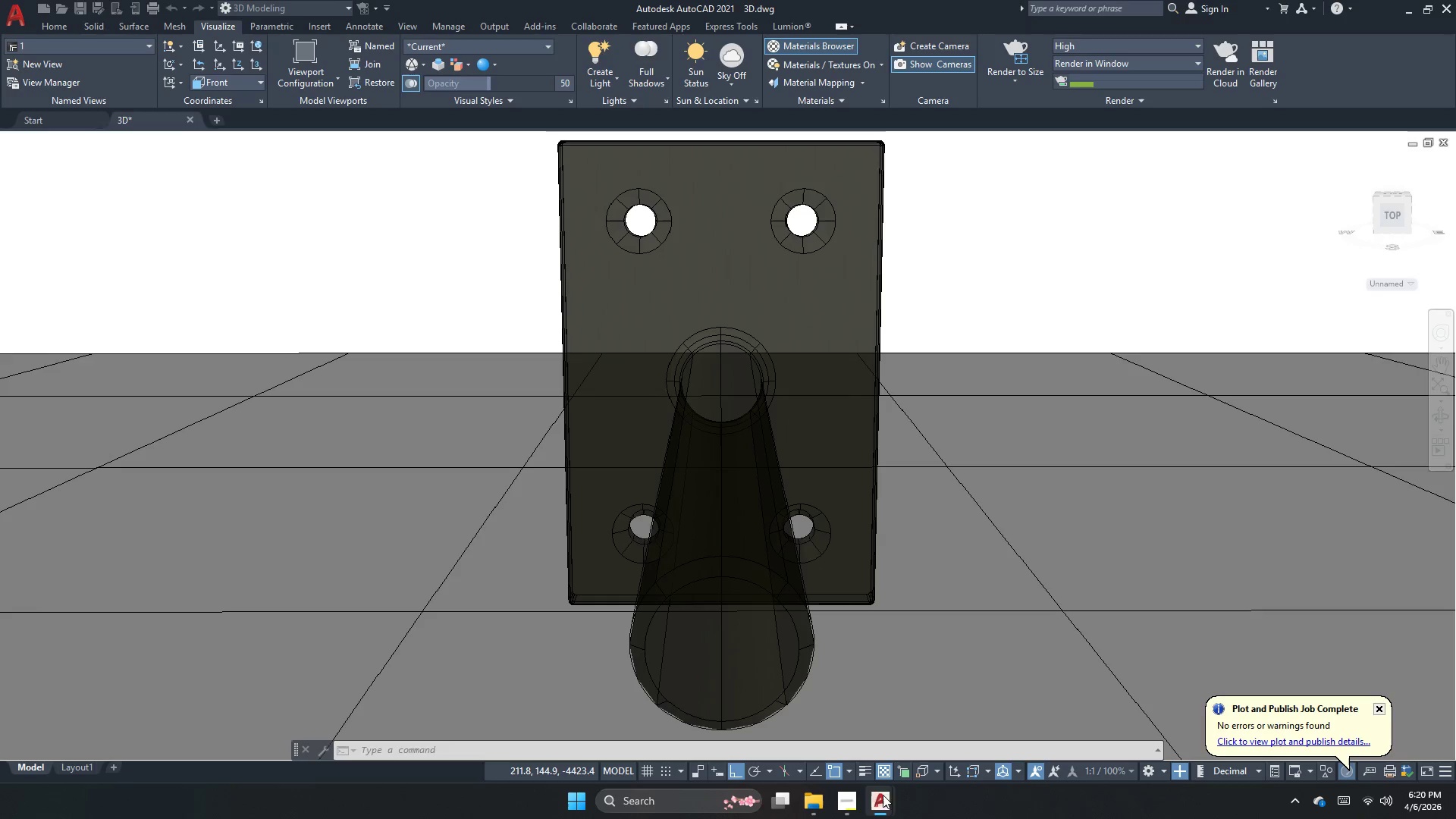 
left_click([950, 733])
 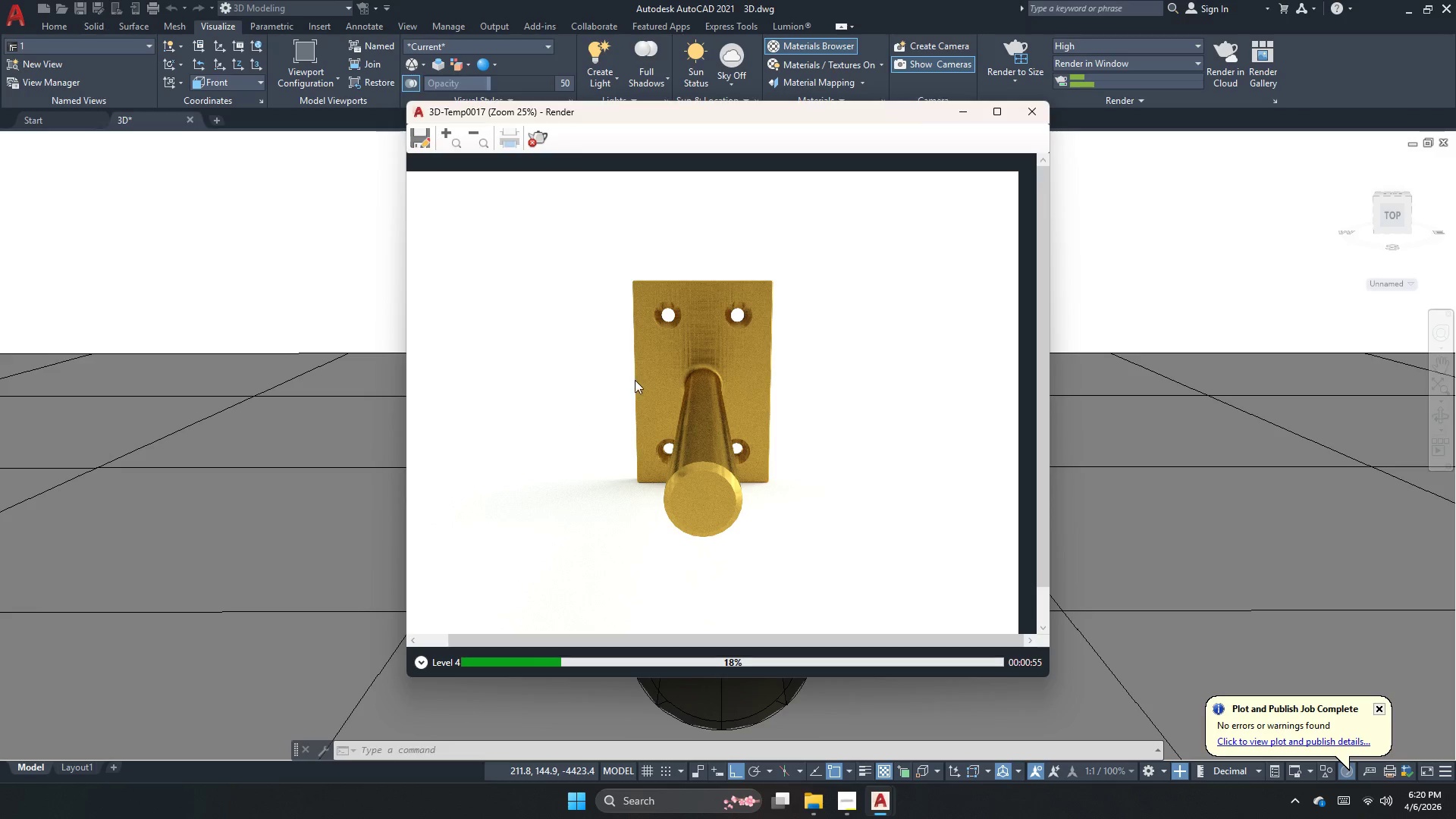 
scroll: coordinate [678, 372], scroll_direction: up, amount: 1.0
 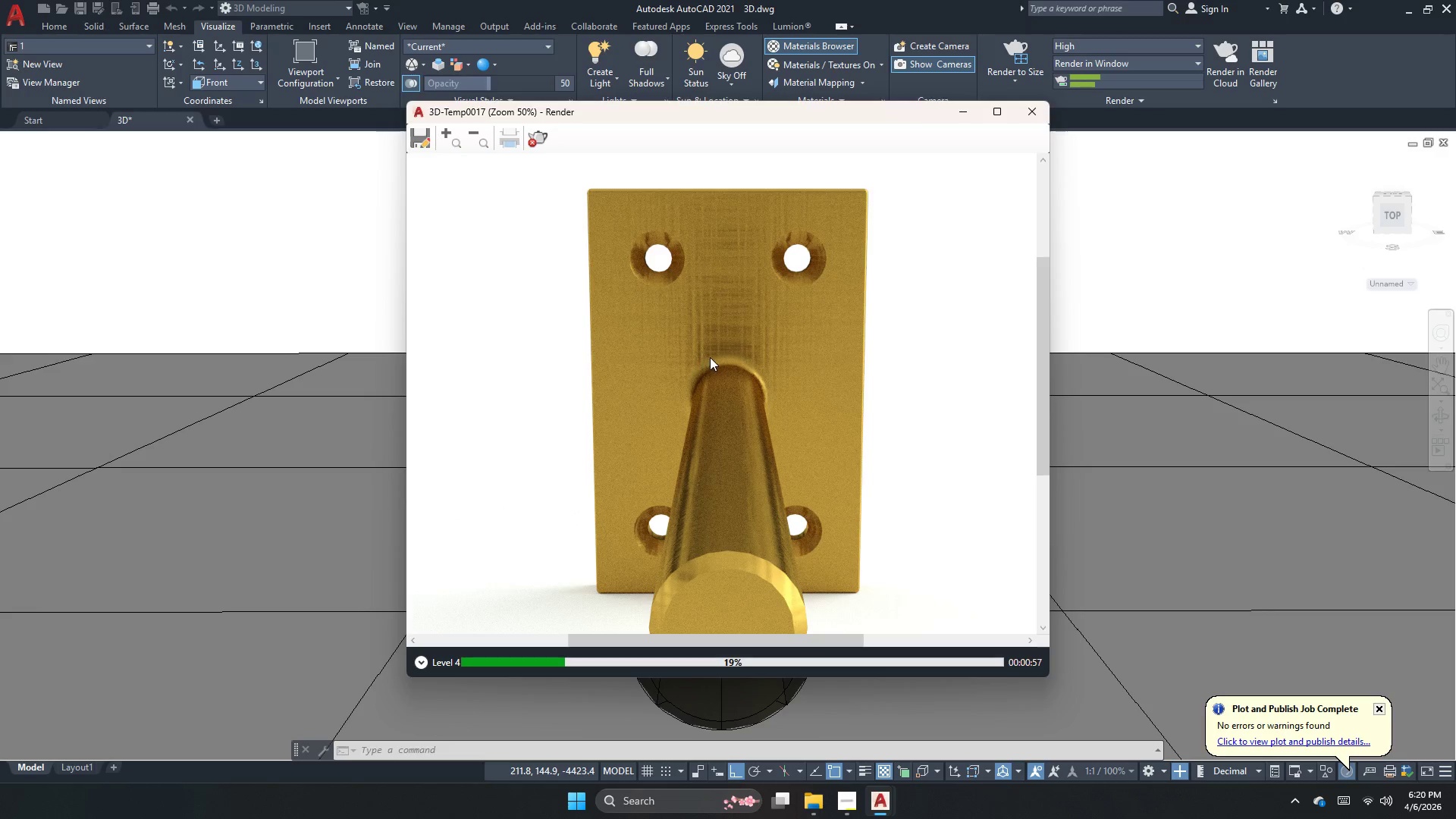 
scroll: coordinate [710, 357], scroll_direction: down, amount: 1.0
 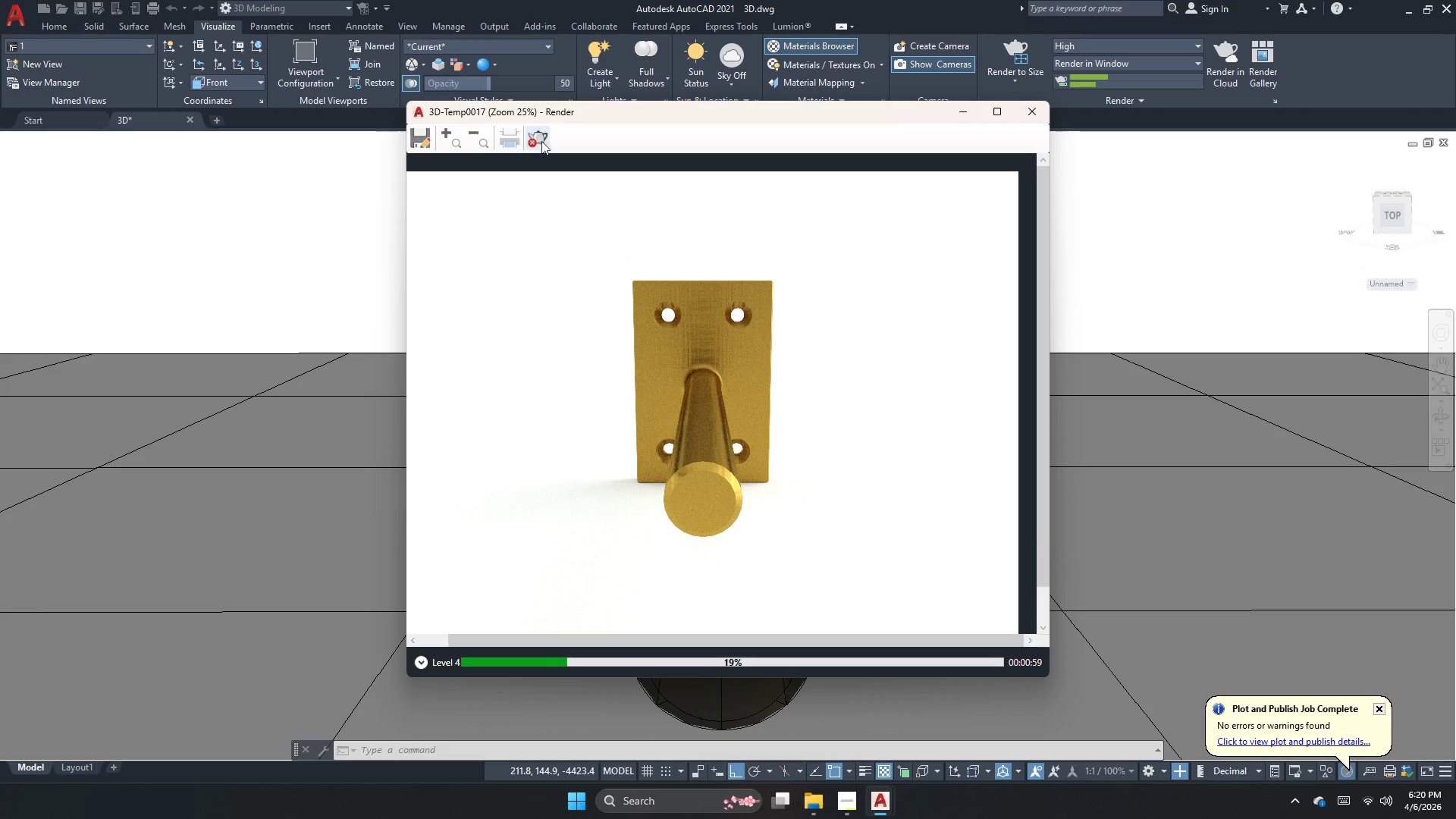 
left_click([544, 139])
 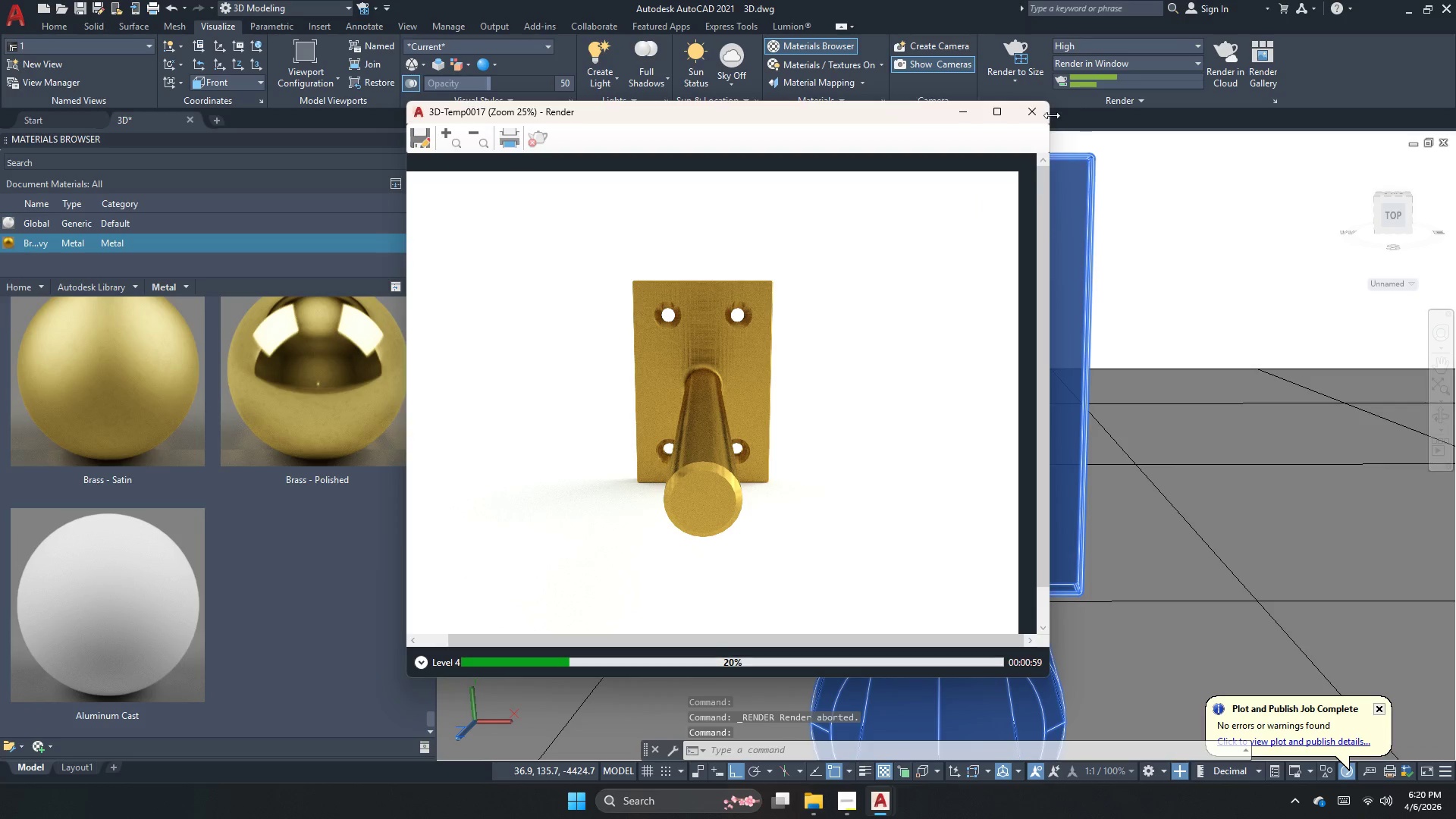 
left_click([1044, 115])
 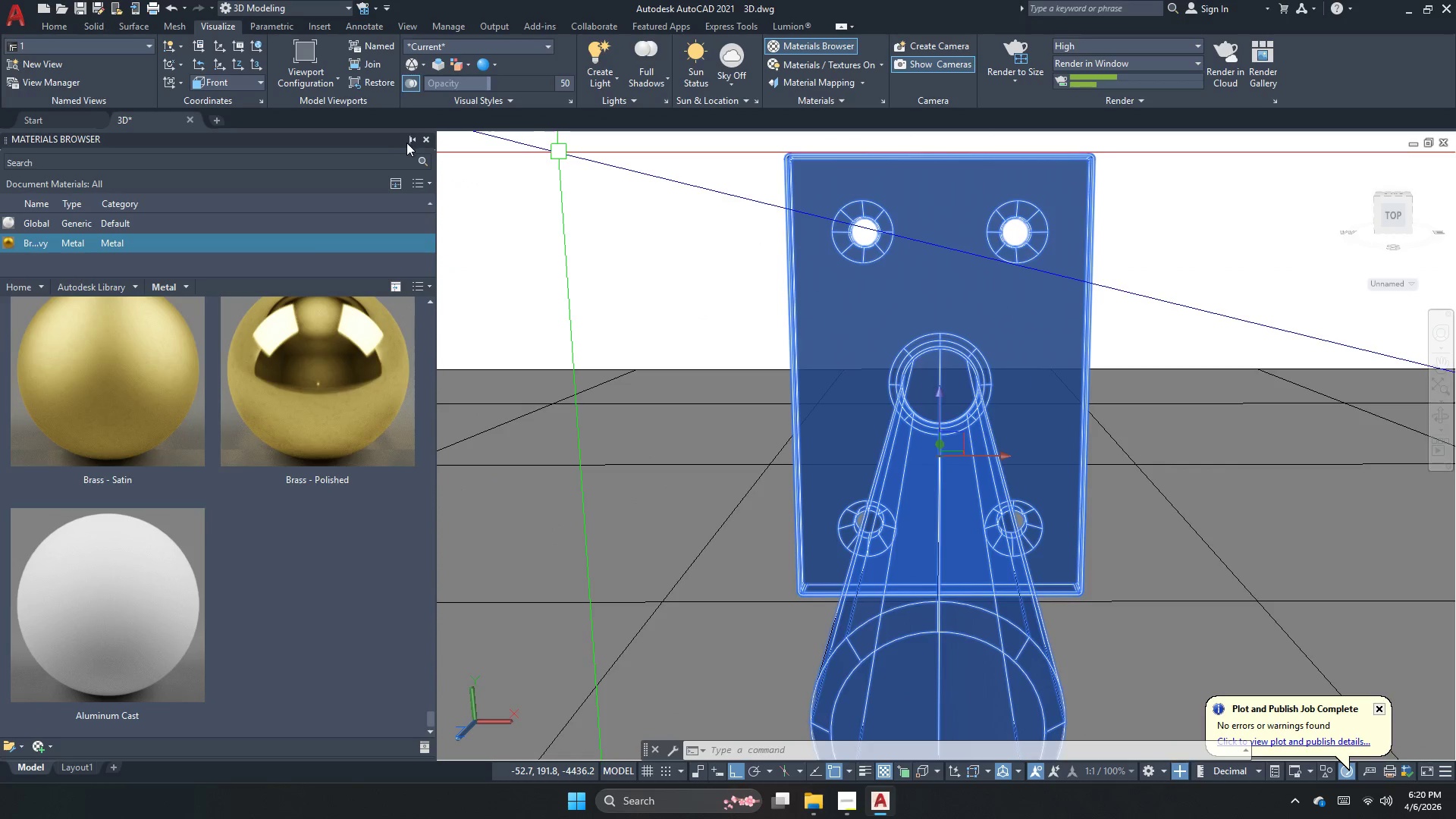 
left_click([422, 138])
 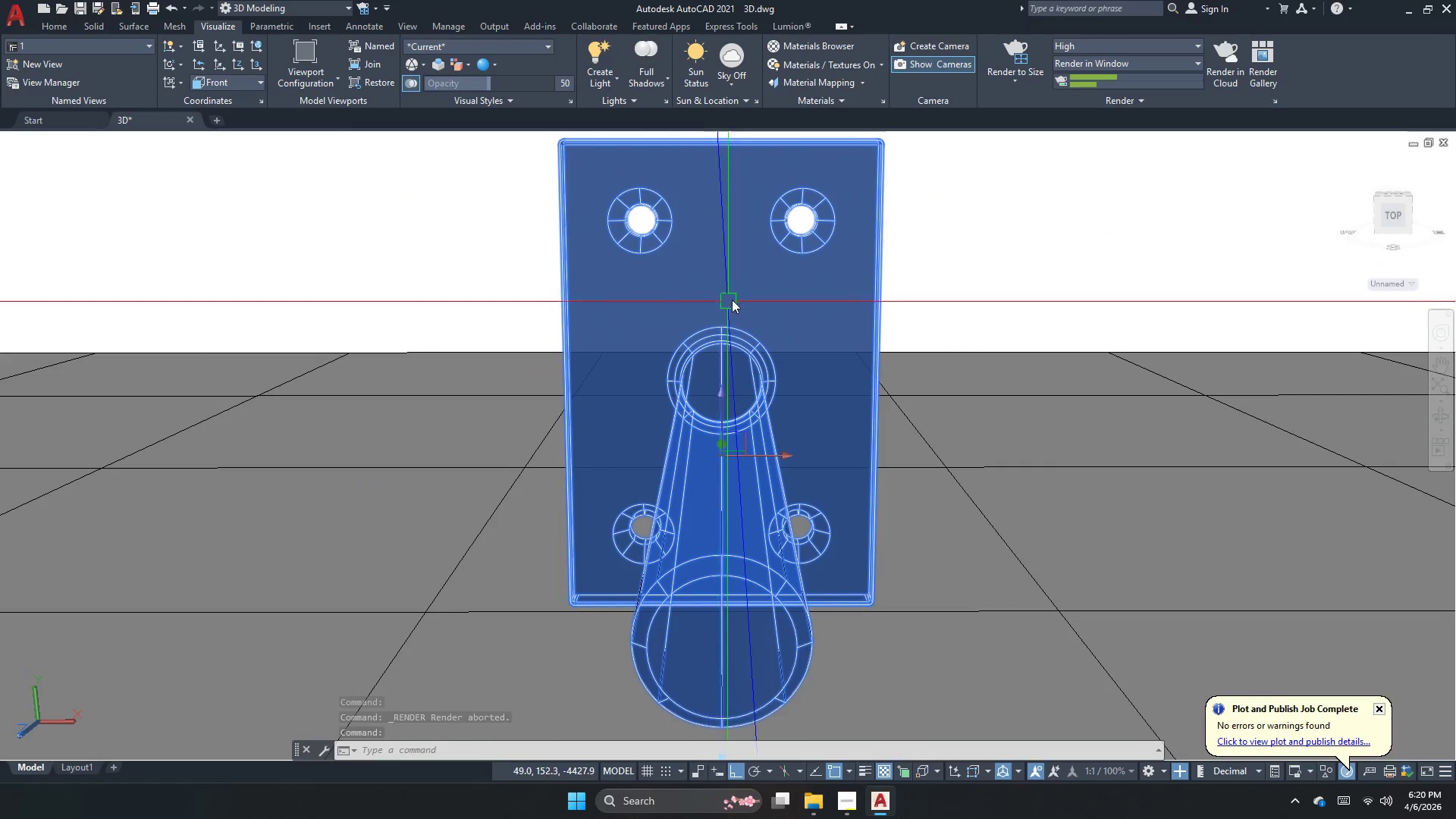 
scroll: coordinate [742, 287], scroll_direction: up, amount: 1.0
 